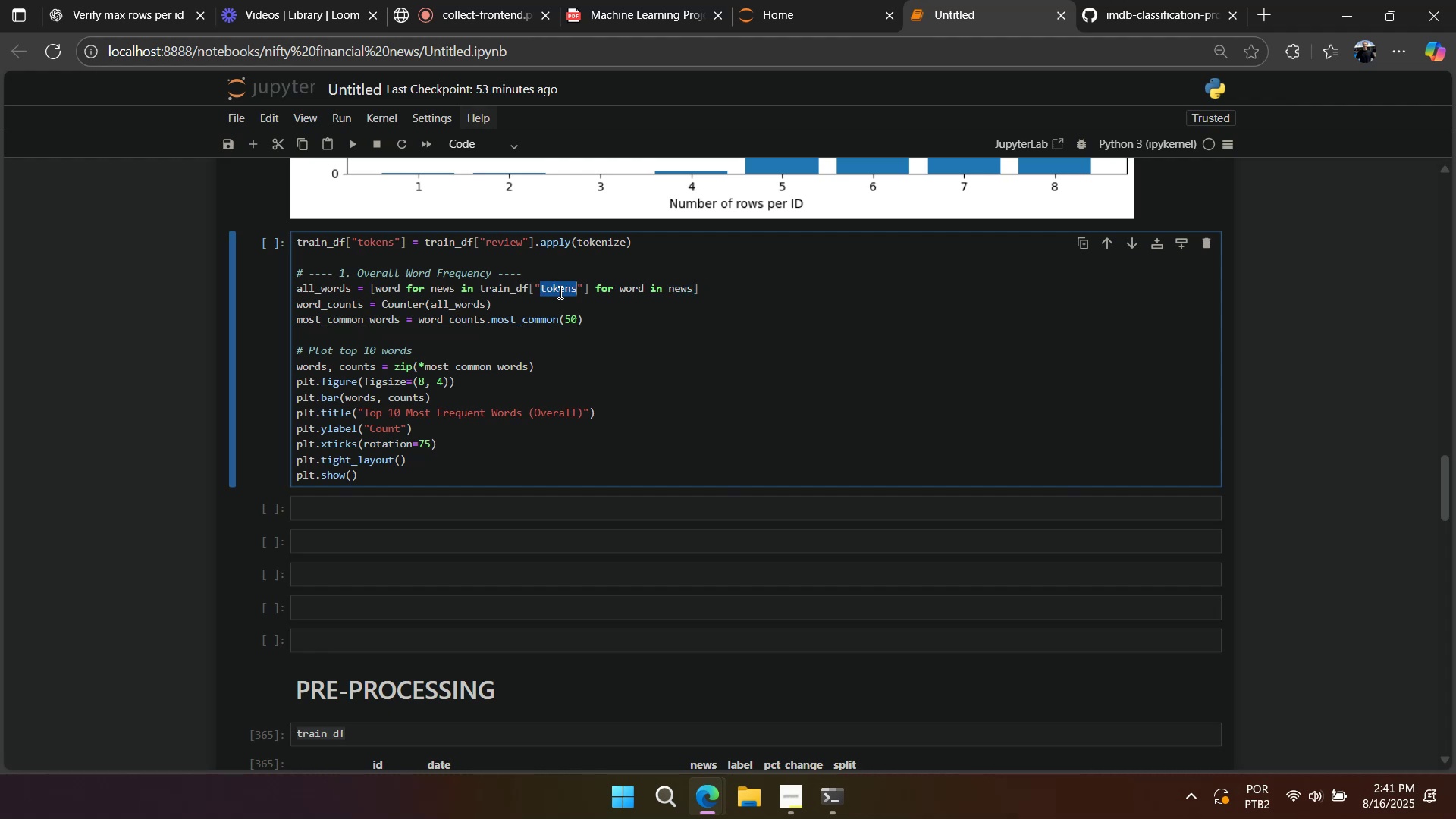 
key(Control+V)
 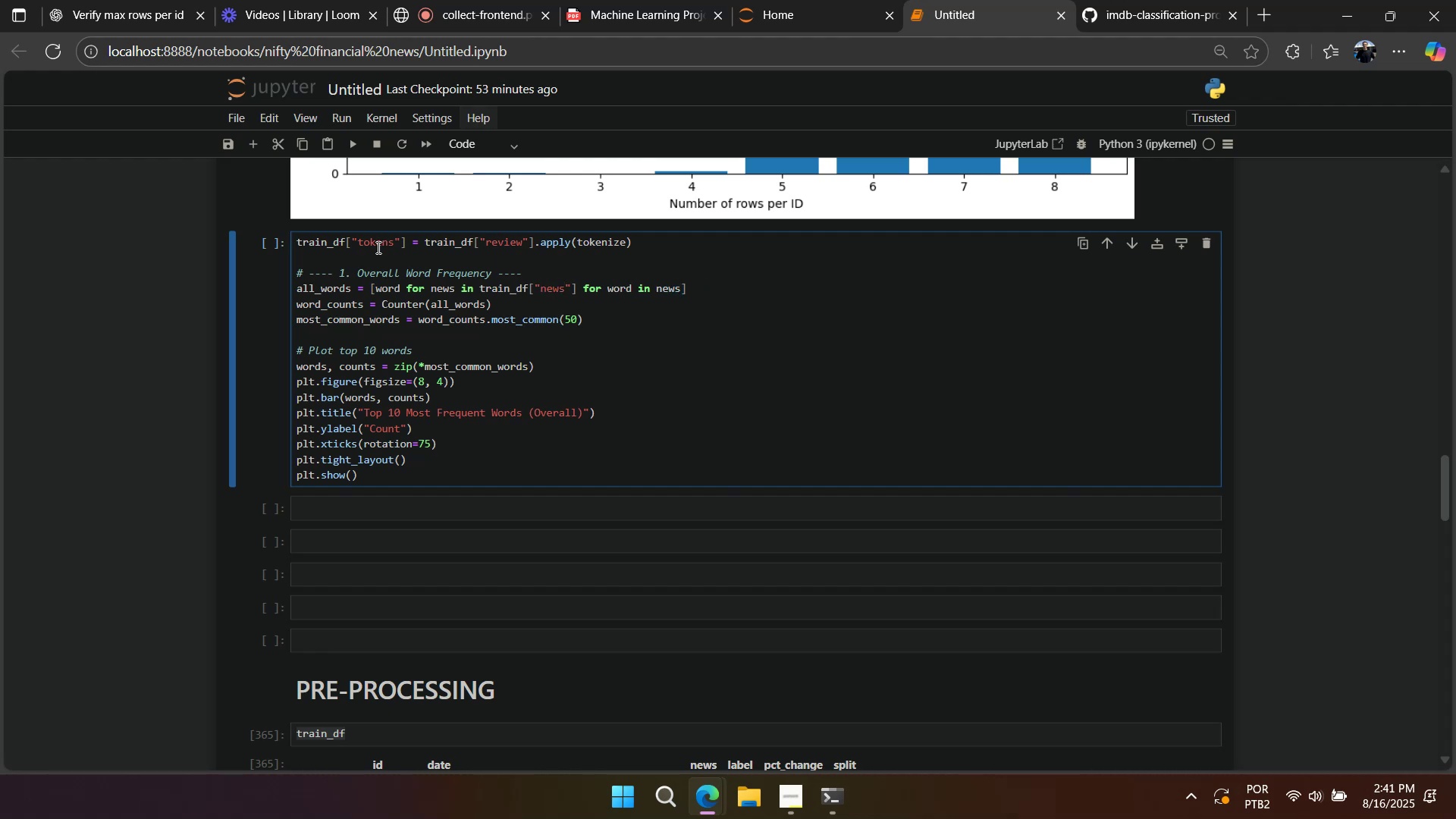 
double_click([377, 247])
 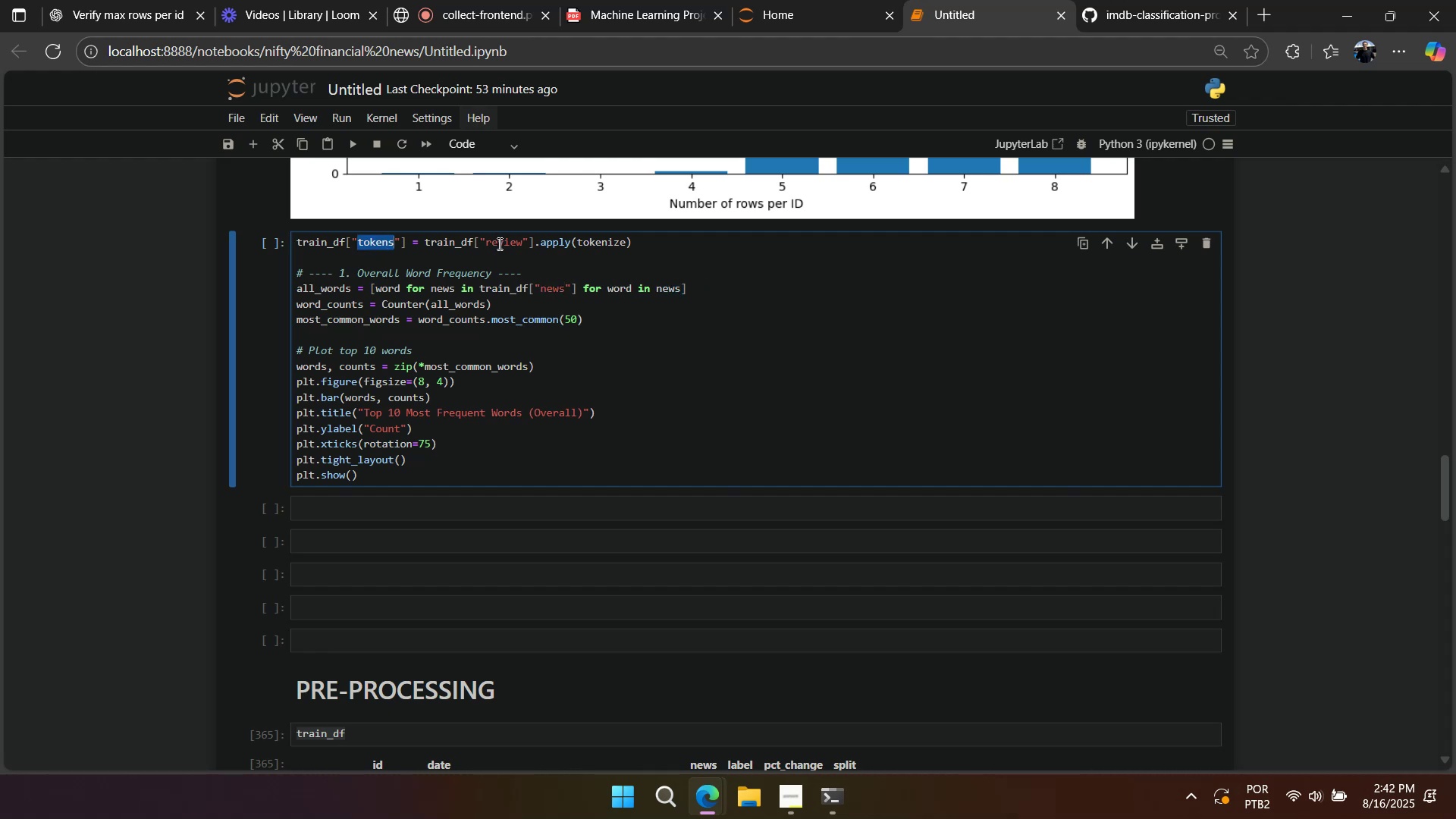 
double_click([498, 243])
 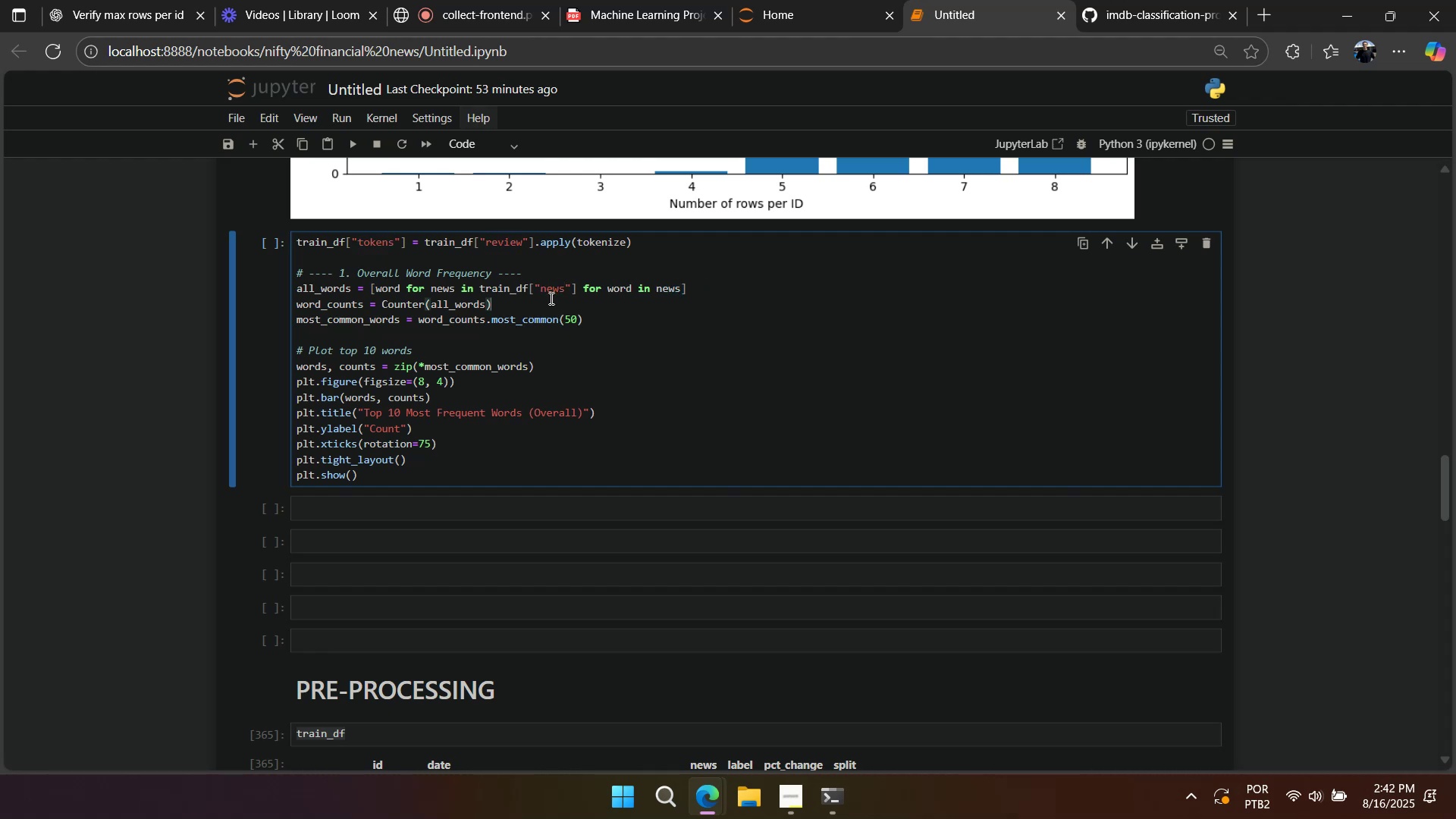 
triple_click([550, 298])
 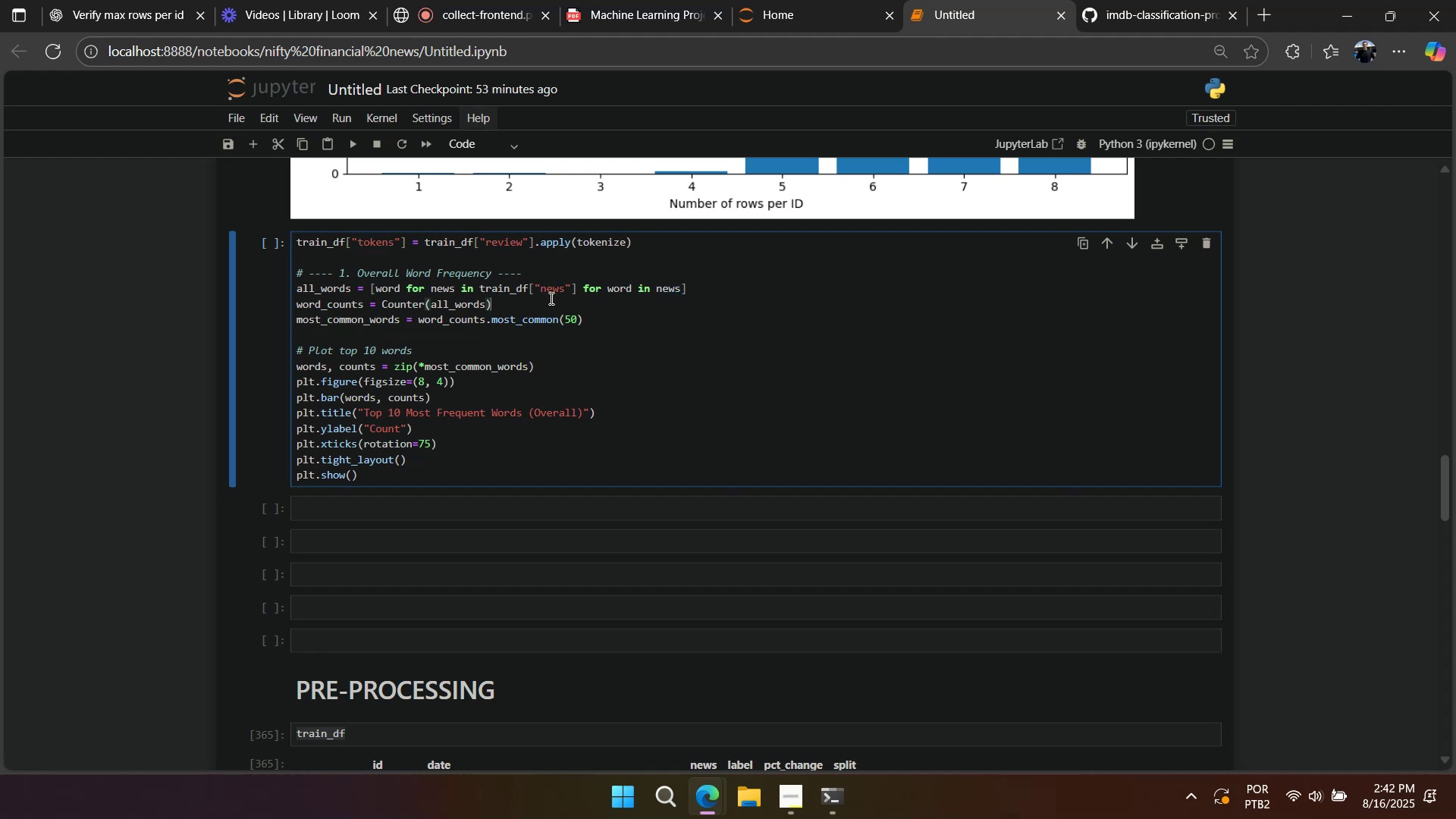 
key(Control+Z)
 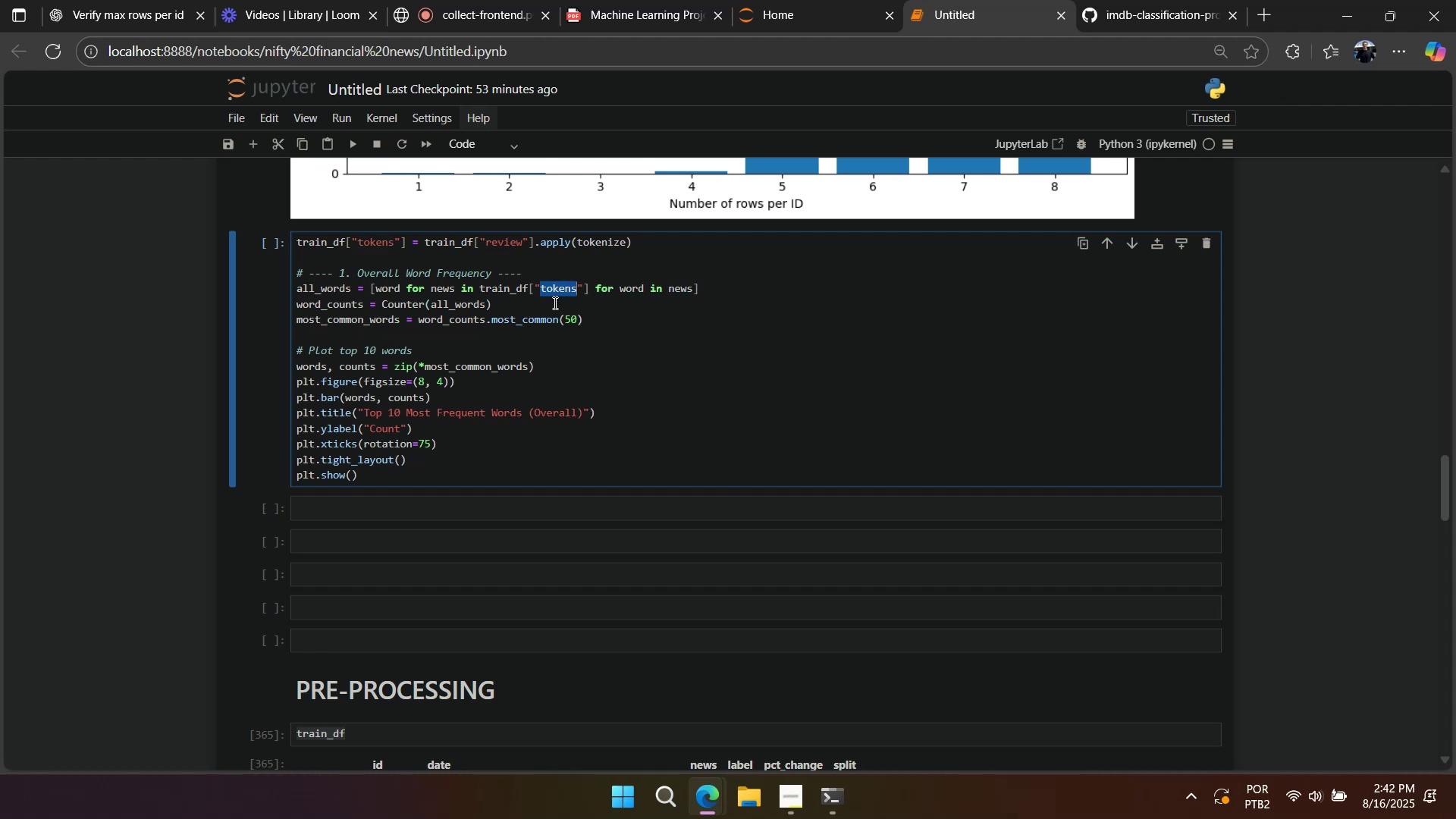 
key(Control+Z)
 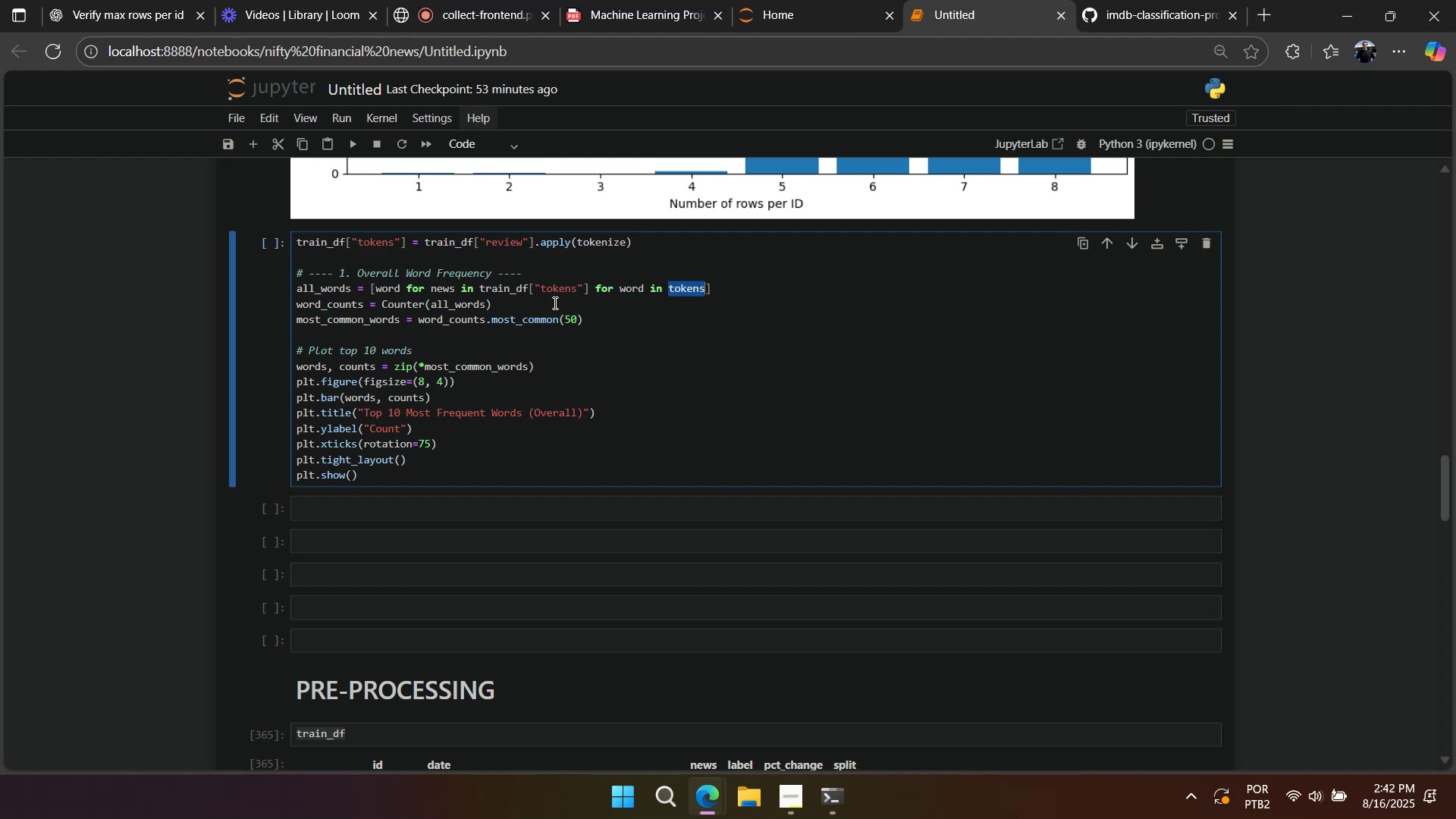 
key(Control+Z)
 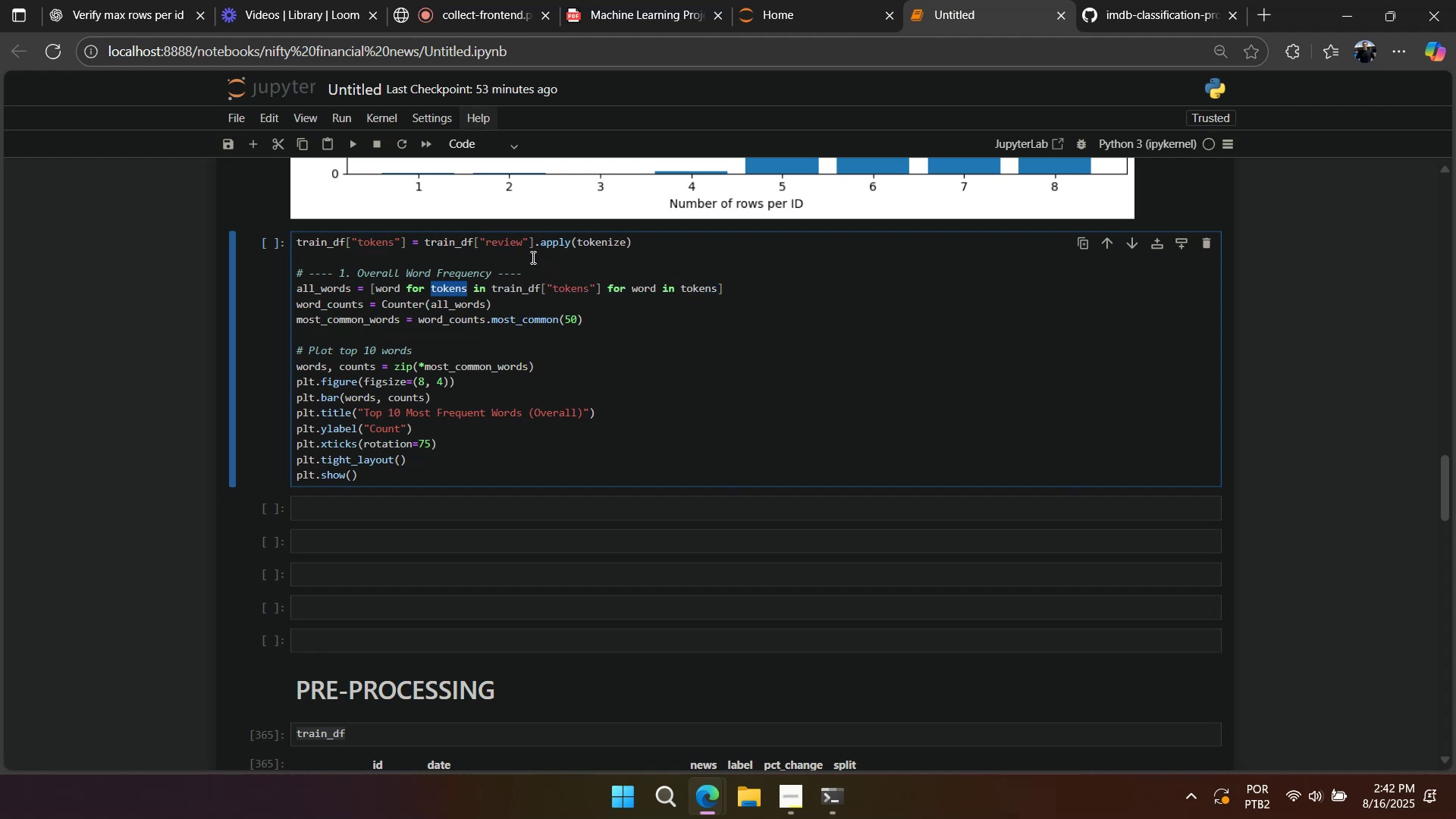 
double_click([513, 246])
 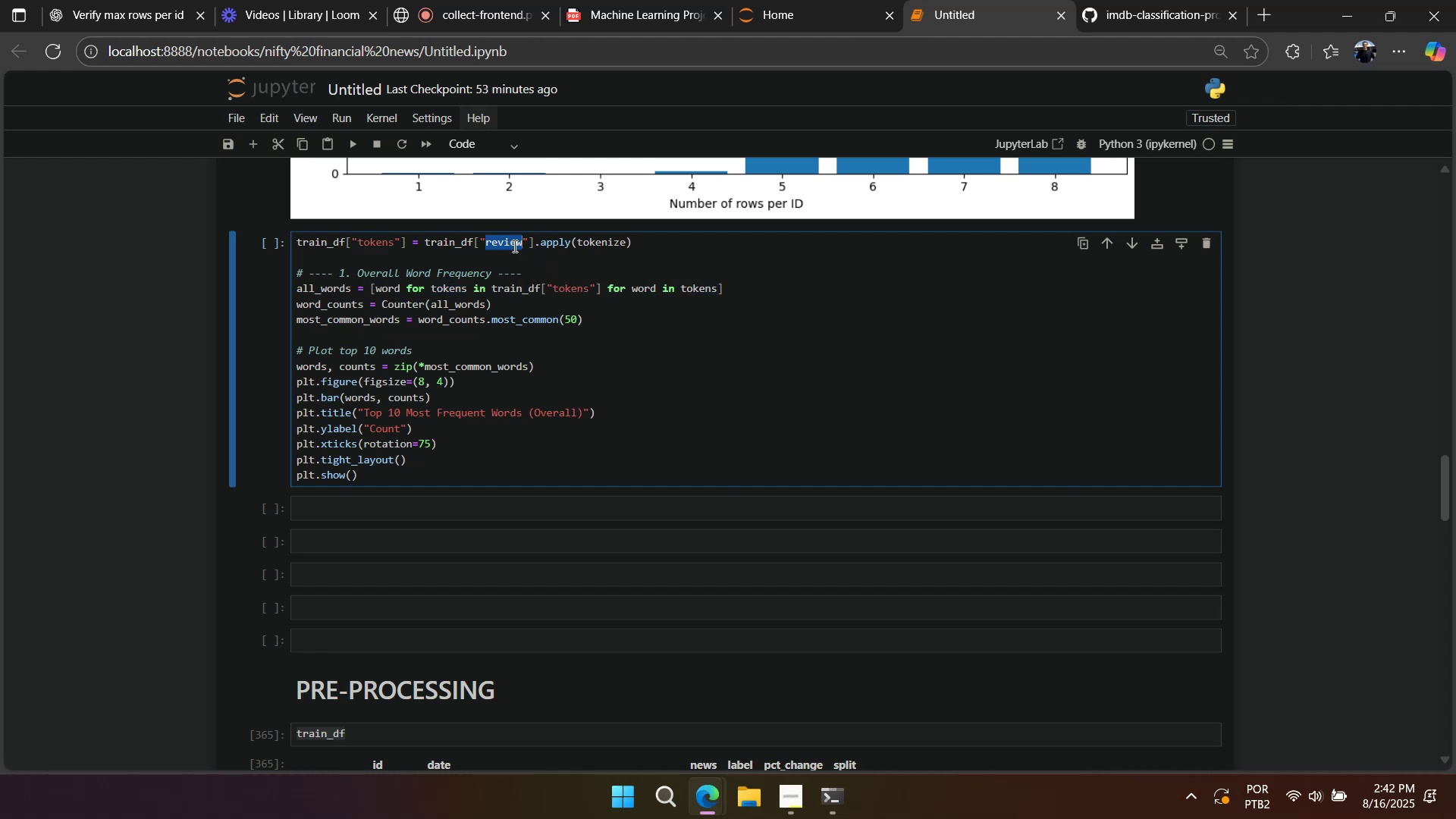 
key(Control+V)
 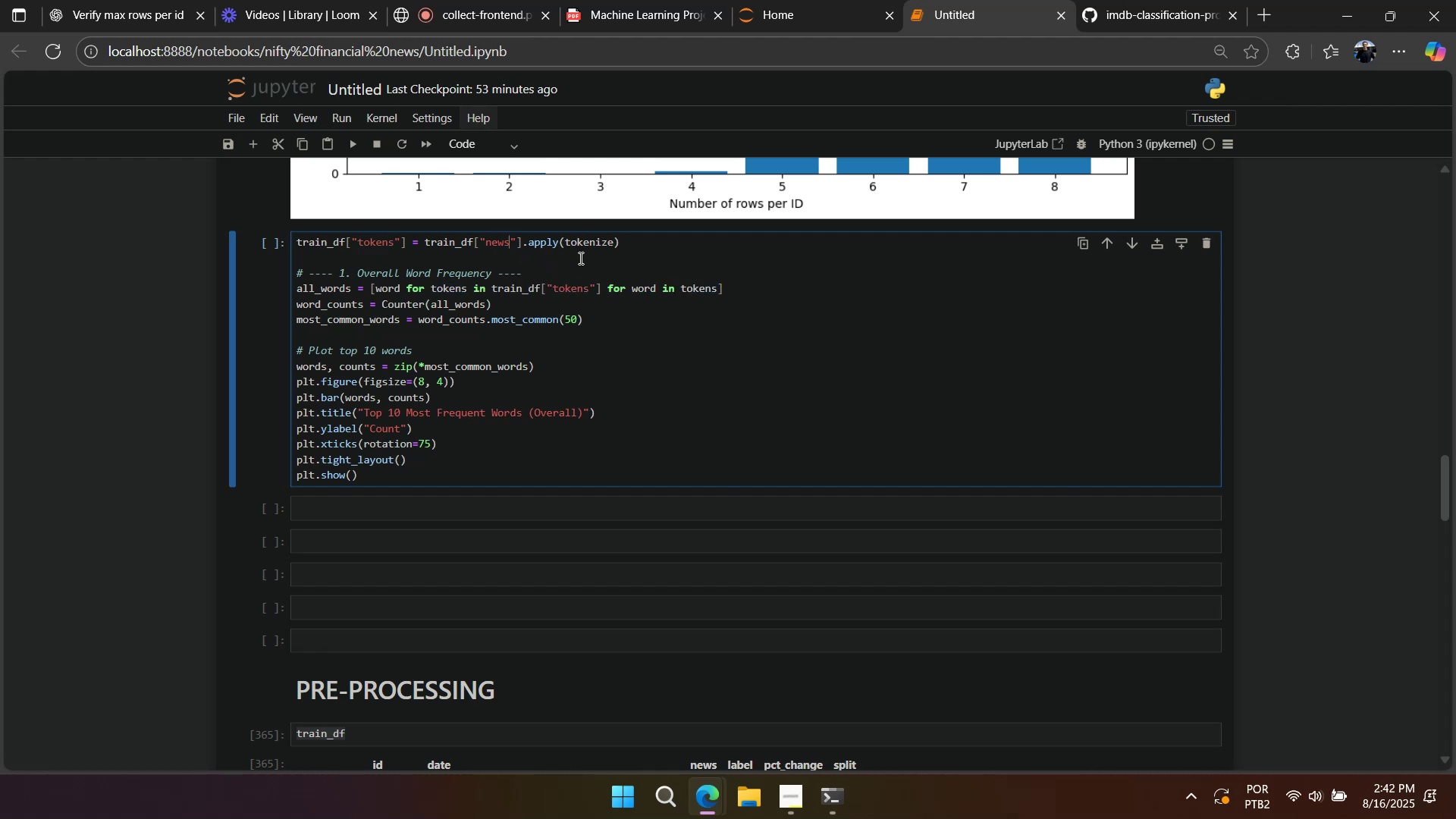 
key(Shift+Enter)
 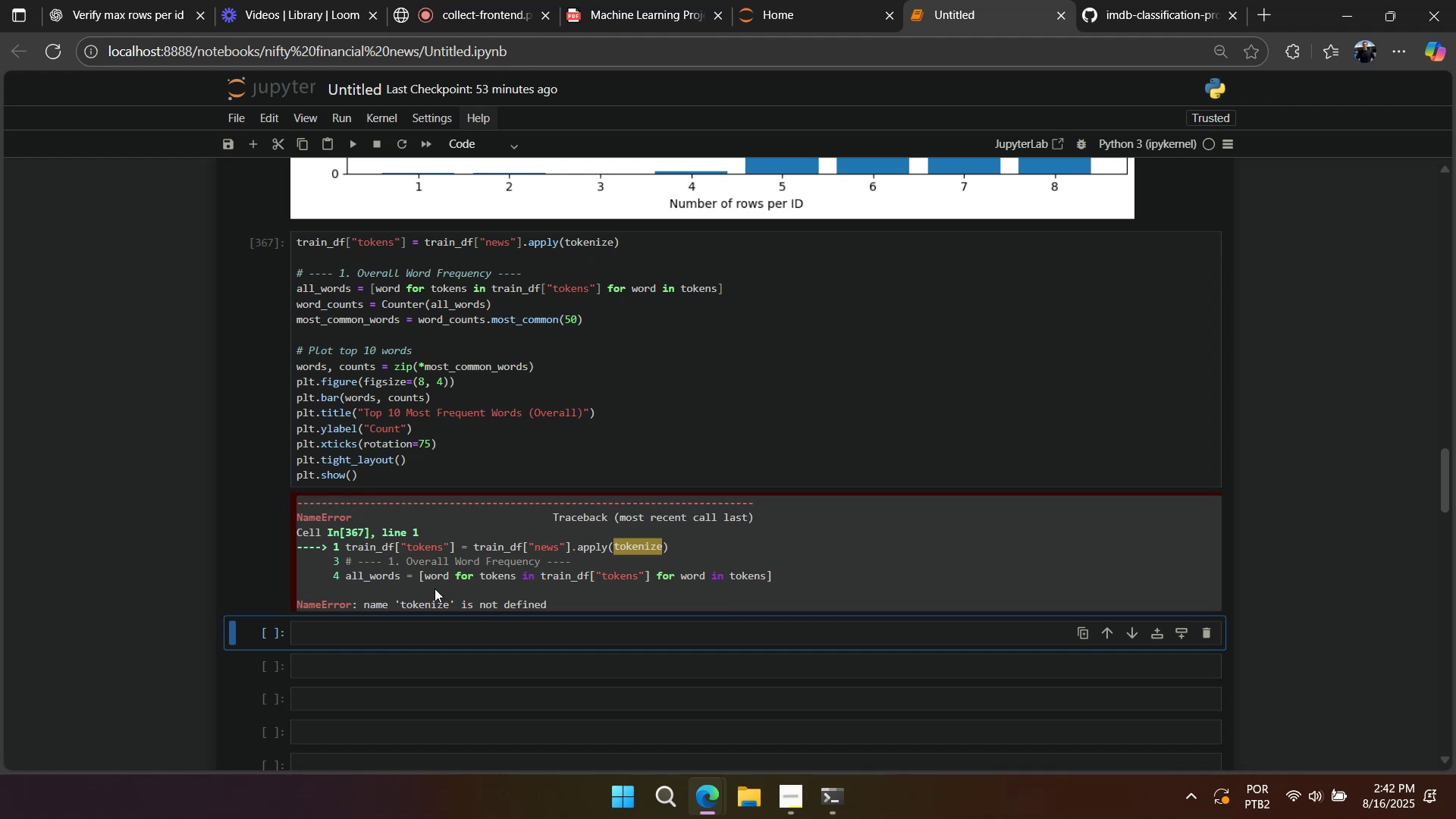 
double_click([430, 602])
 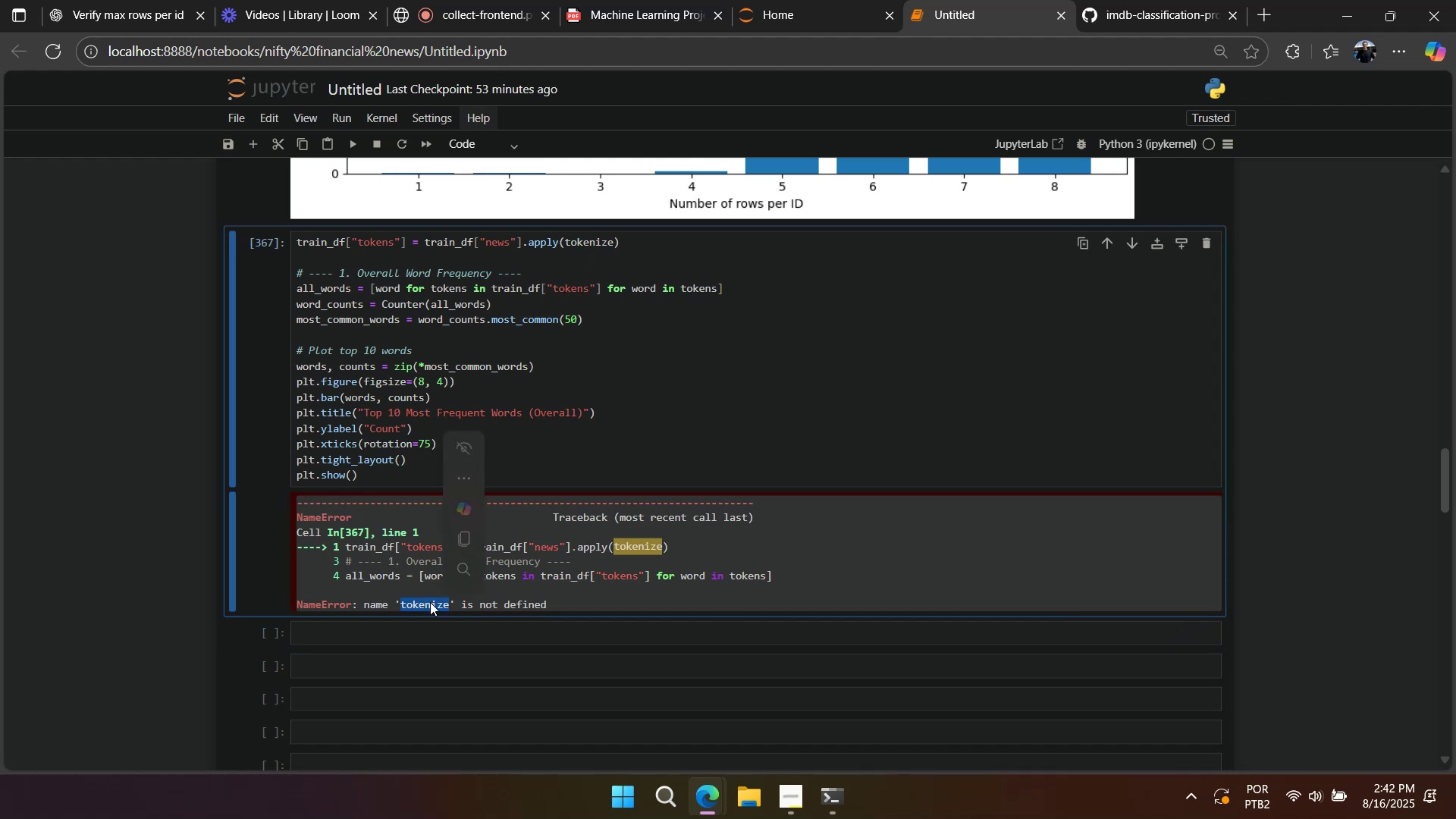 
key(Control+C)
 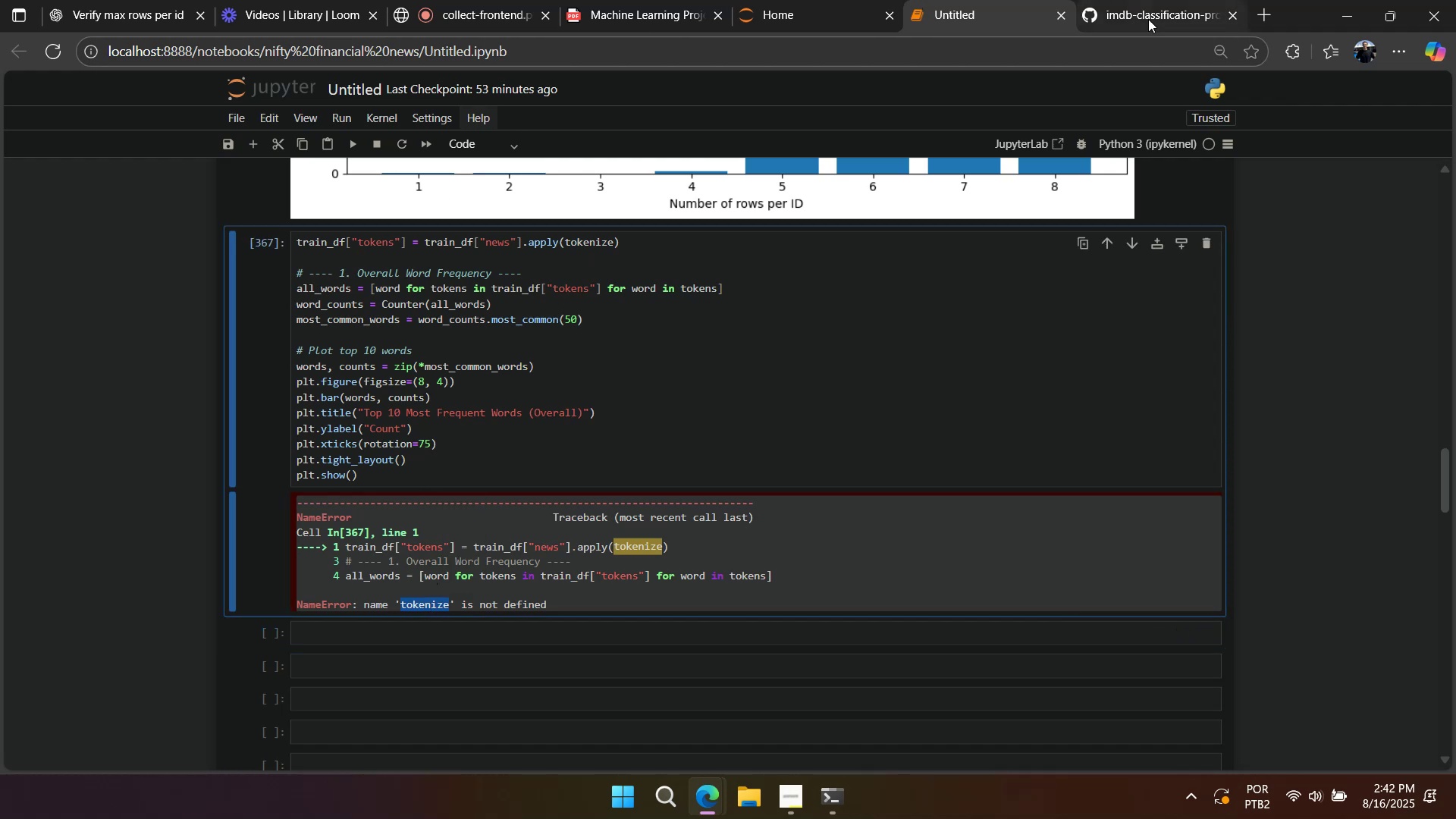 
left_click([1148, 19])
 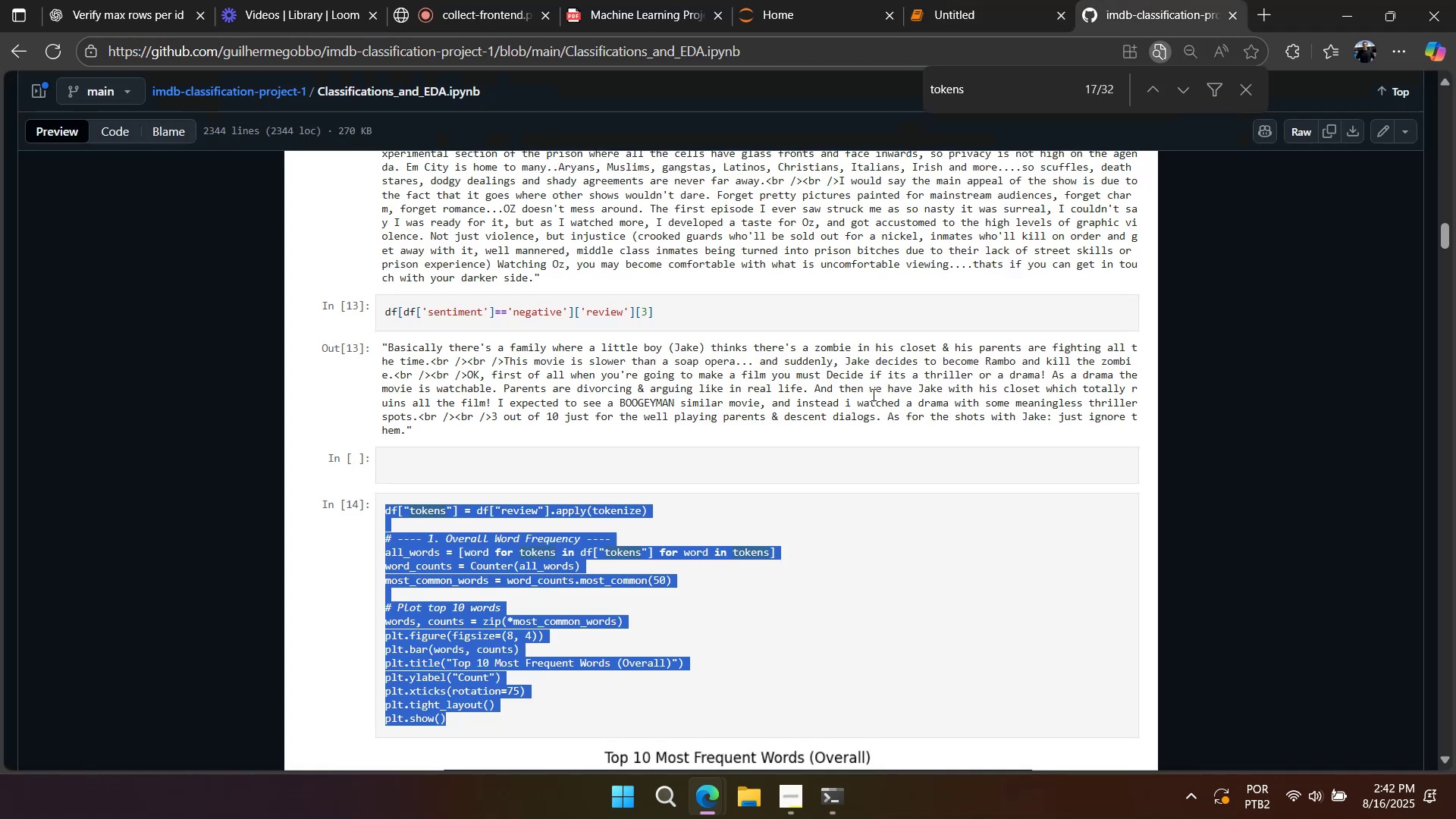 
key(Control+F)
 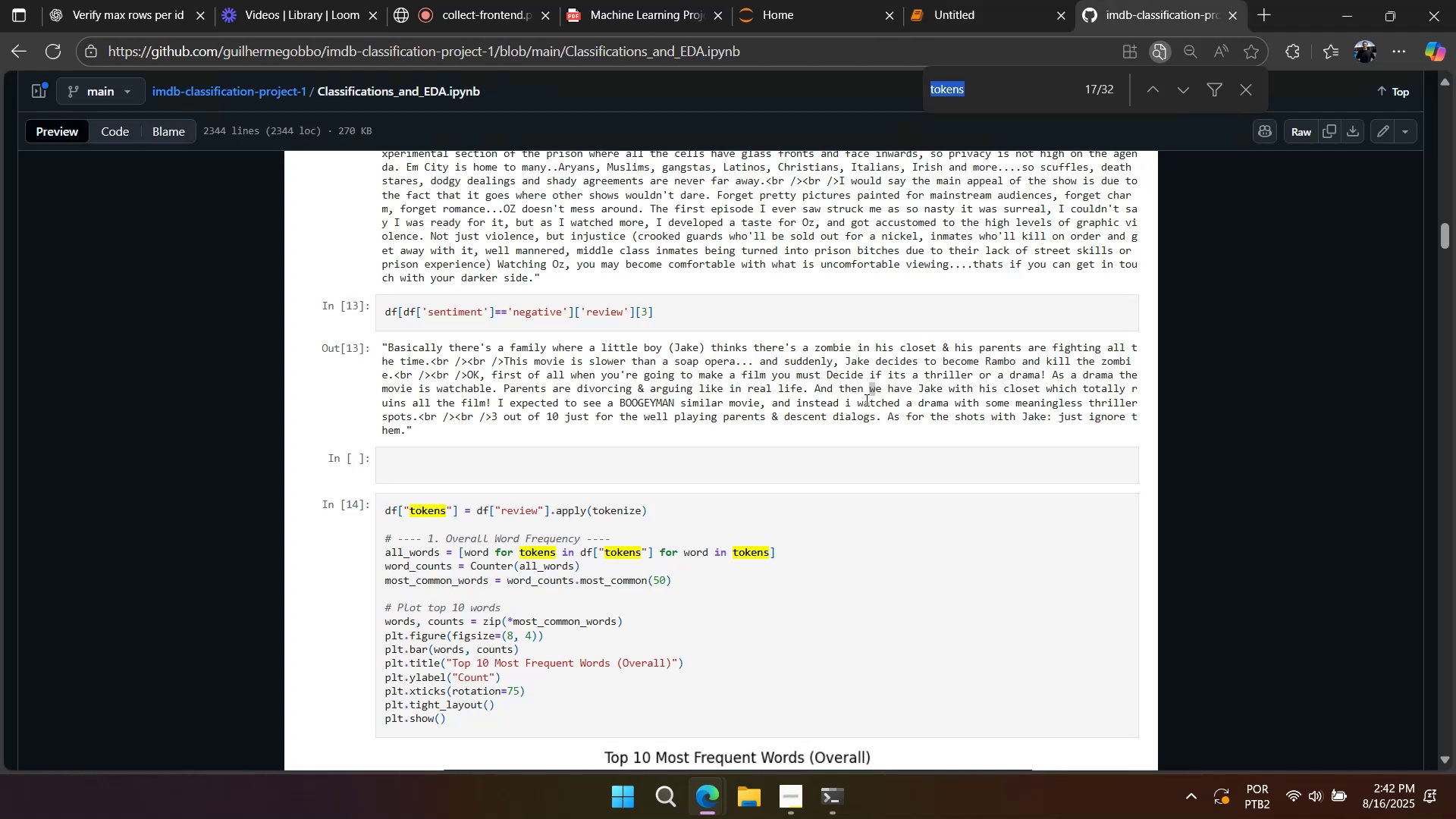 
key(Control+V)
 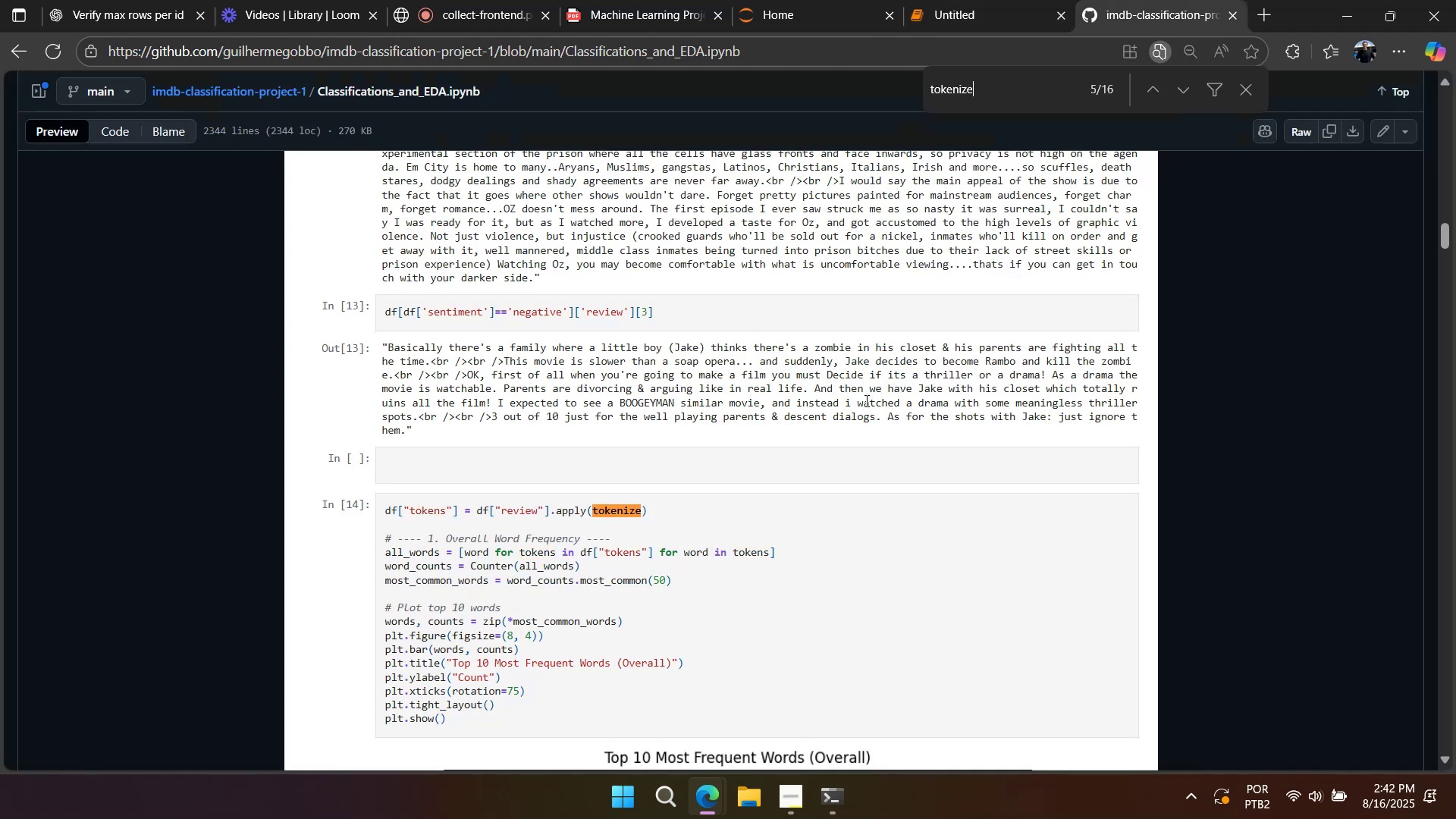 
scroll: coordinate [859, 406], scroll_direction: up, amount: 34.0
 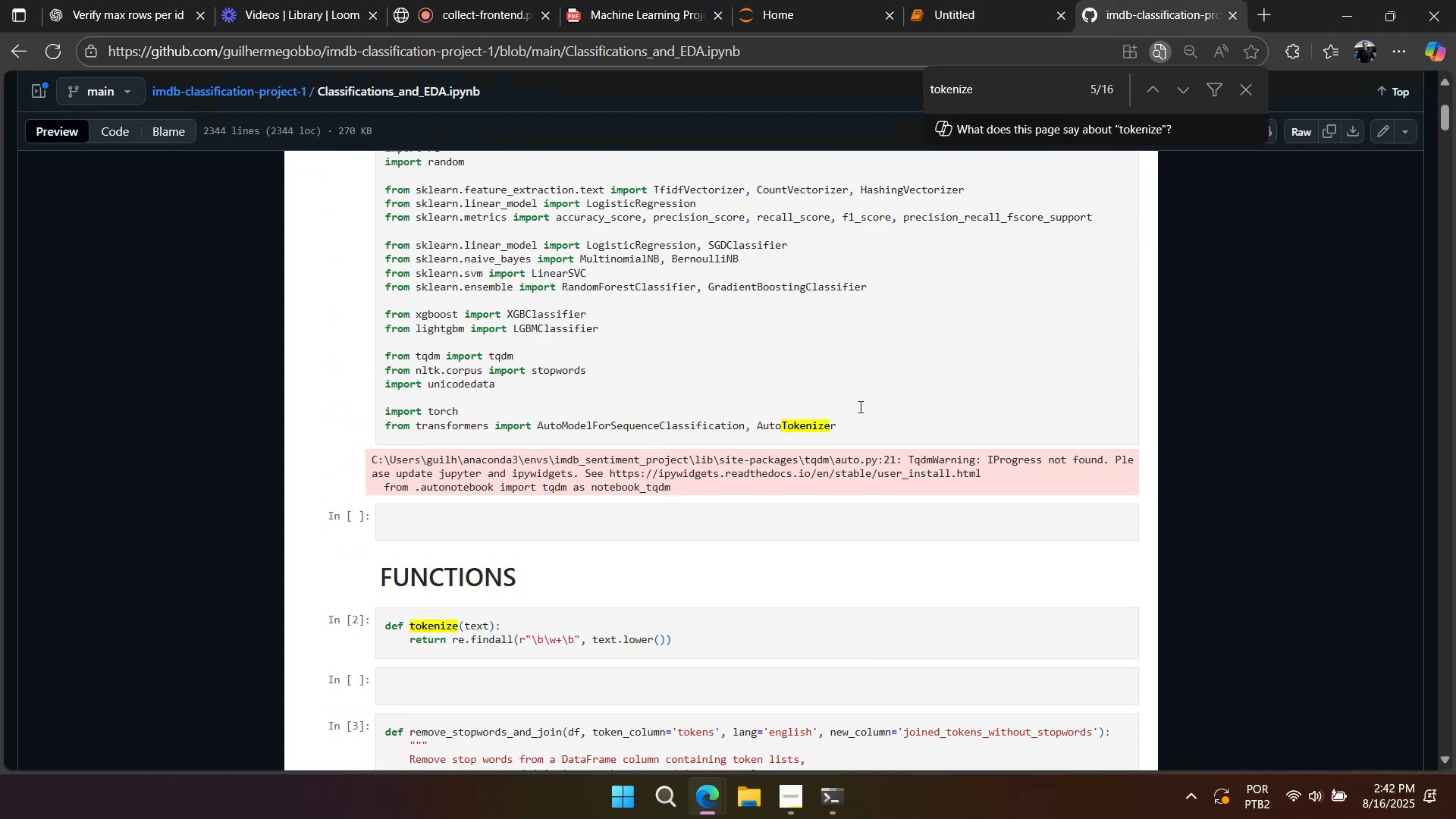 
scroll: coordinate [844, 378], scroll_direction: down, amount: 26.0
 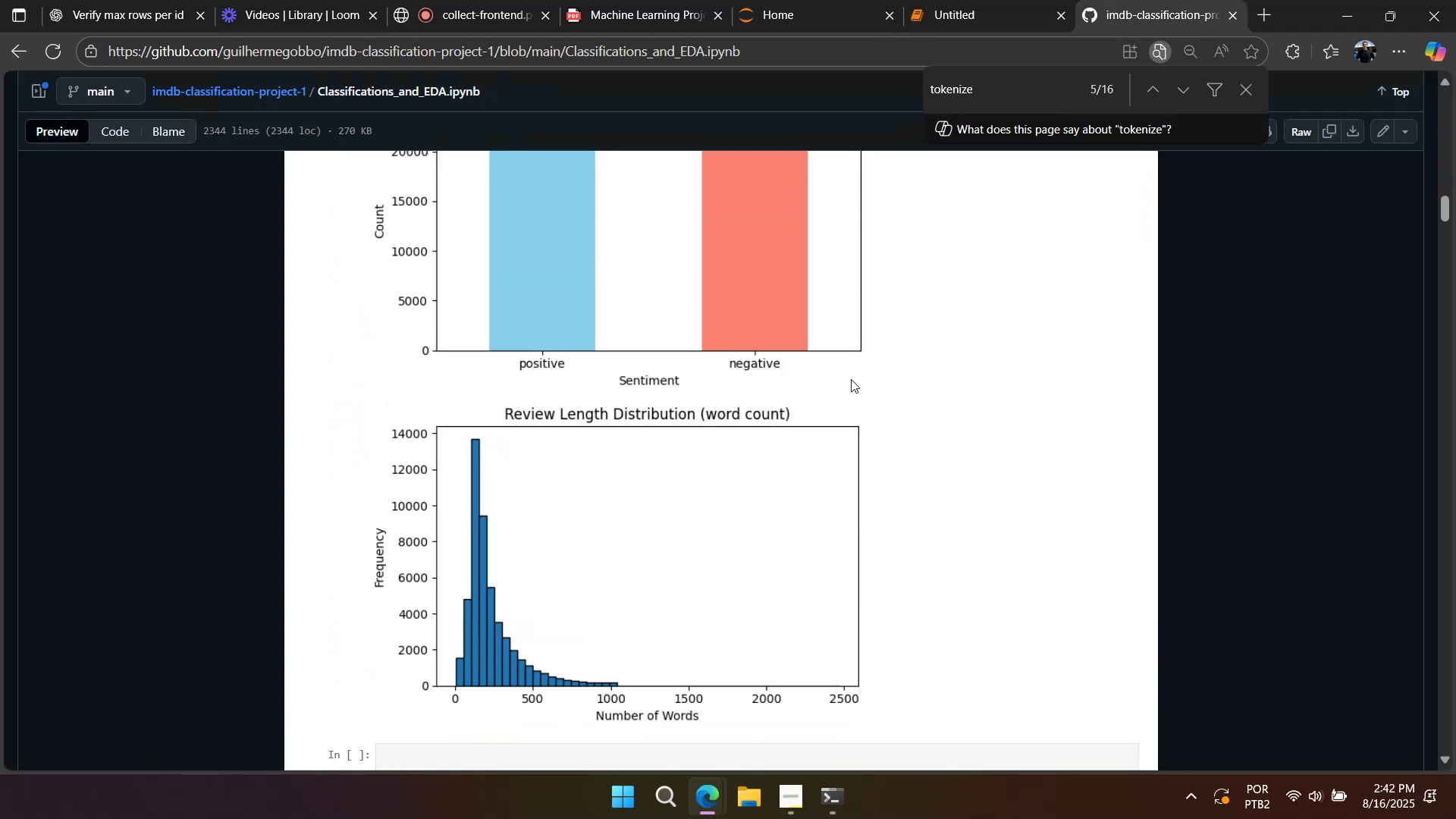 
scroll: coordinate [845, 394], scroll_direction: up, amount: 13.0
 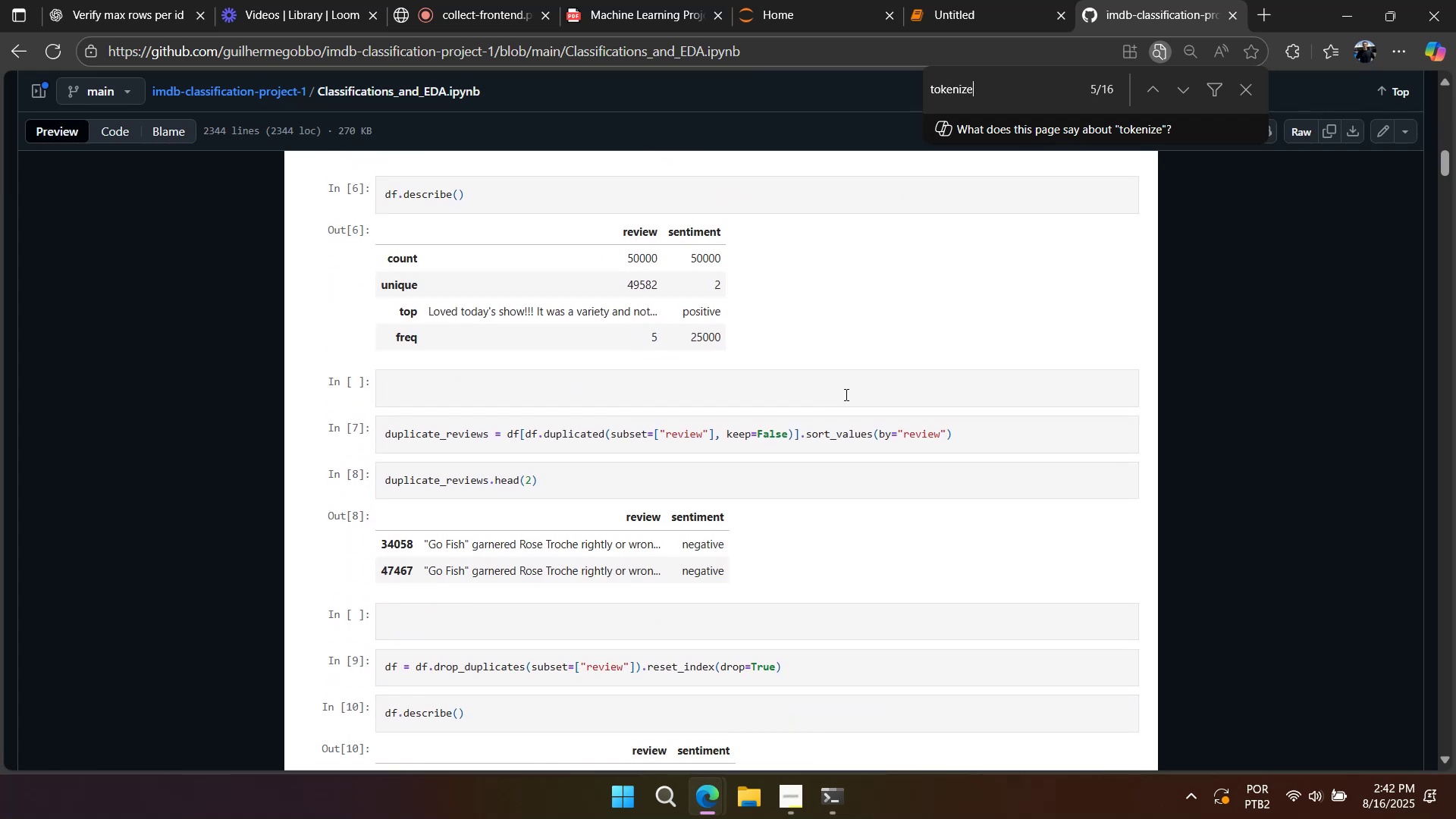 
scroll: coordinate [845, 394], scroll_direction: down, amount: 4.0
 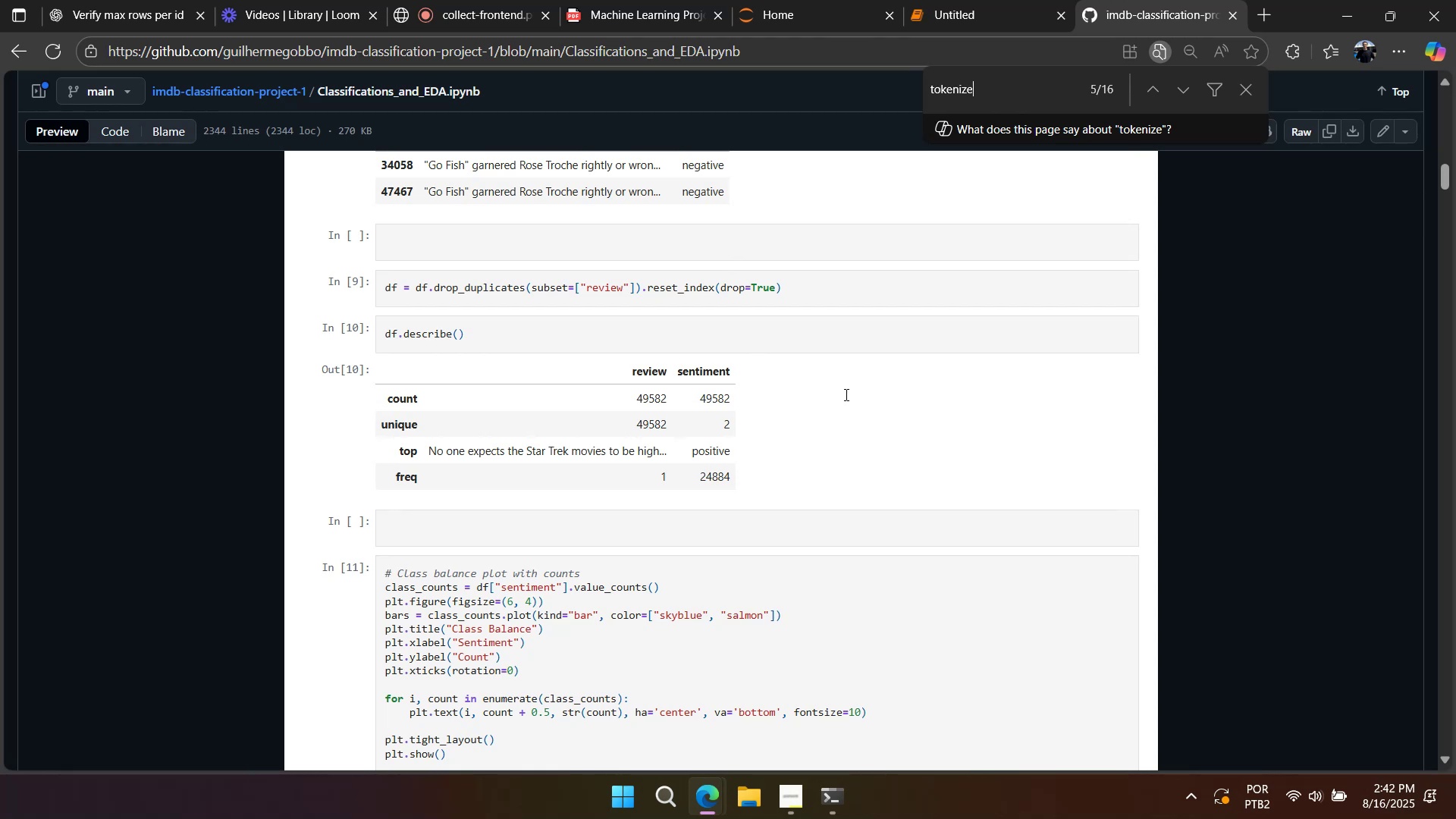 
wait(10.13)
 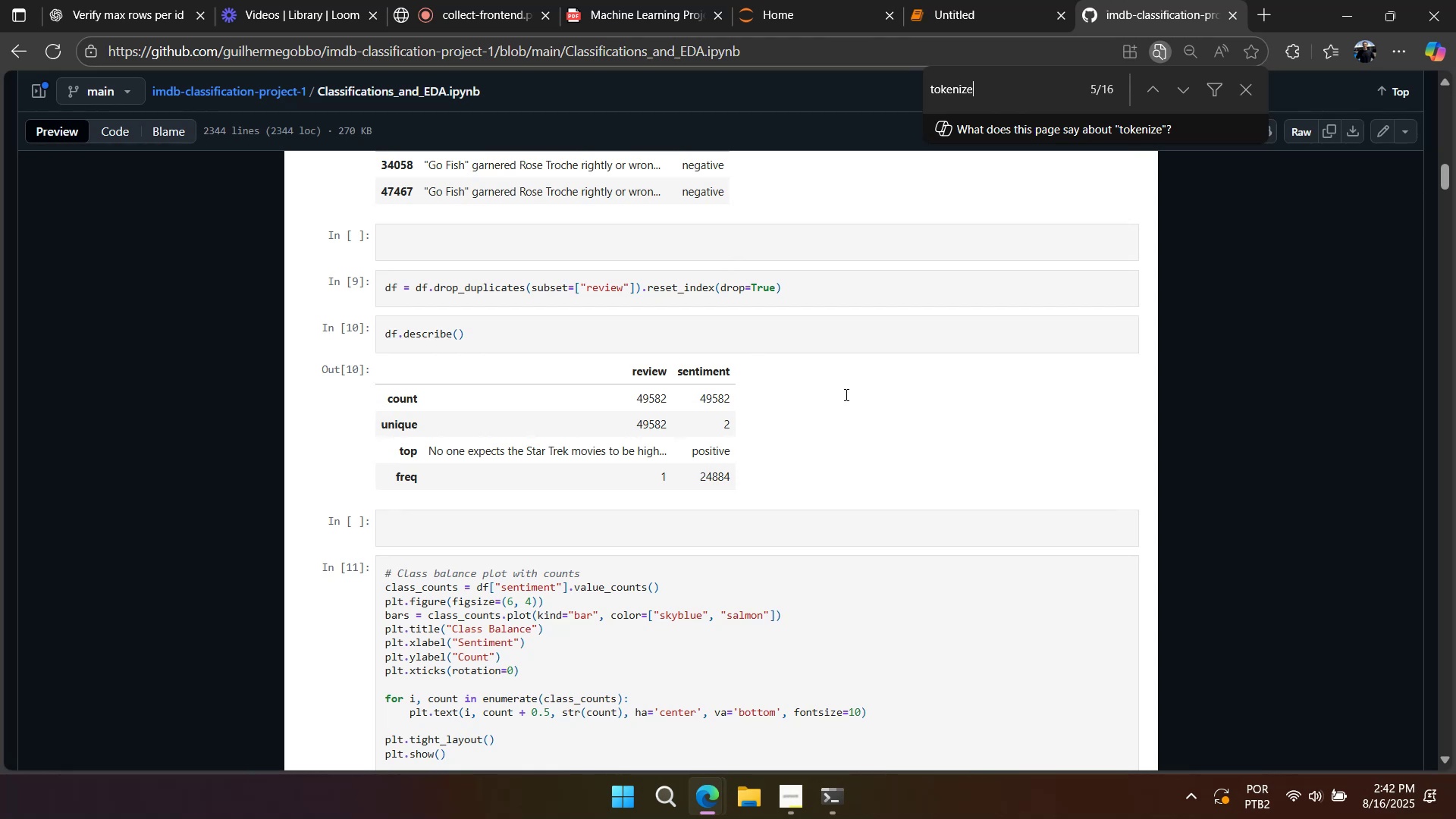 
scroll: coordinate [845, 395], scroll_direction: down, amount: 4.0
 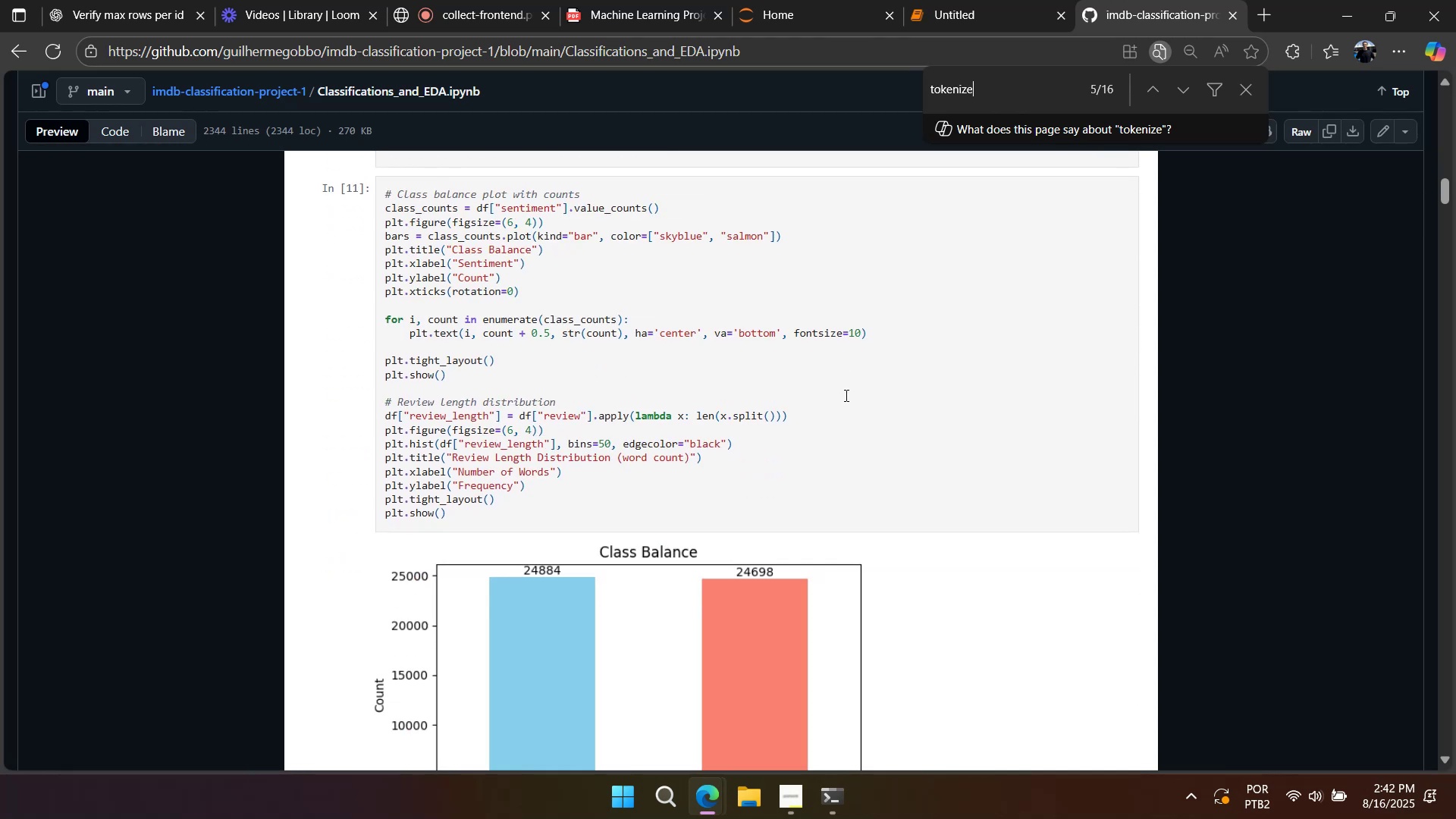 
scroll: coordinate [780, 417], scroll_direction: up, amount: 21.0
 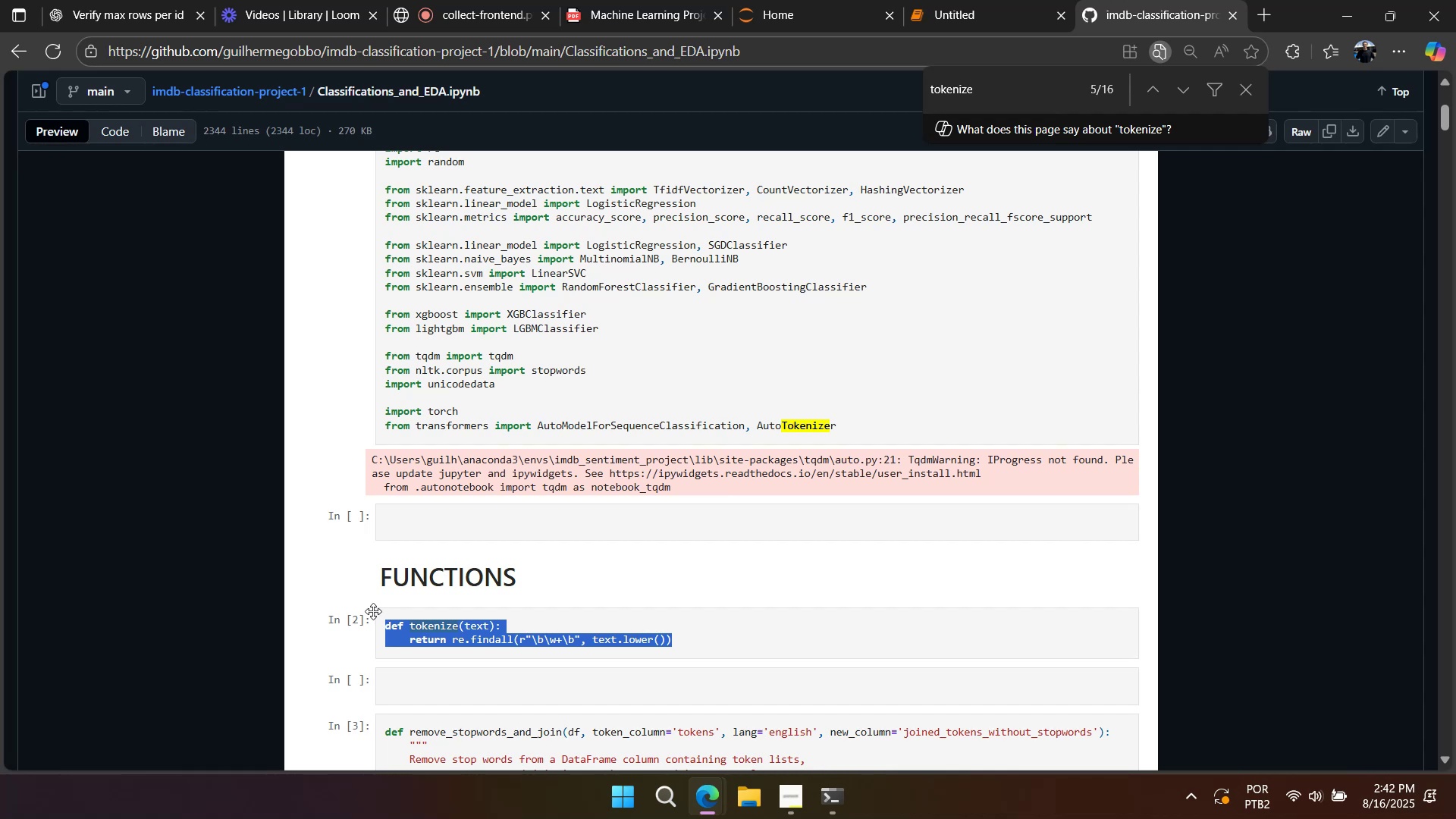 
key(Control+C)
 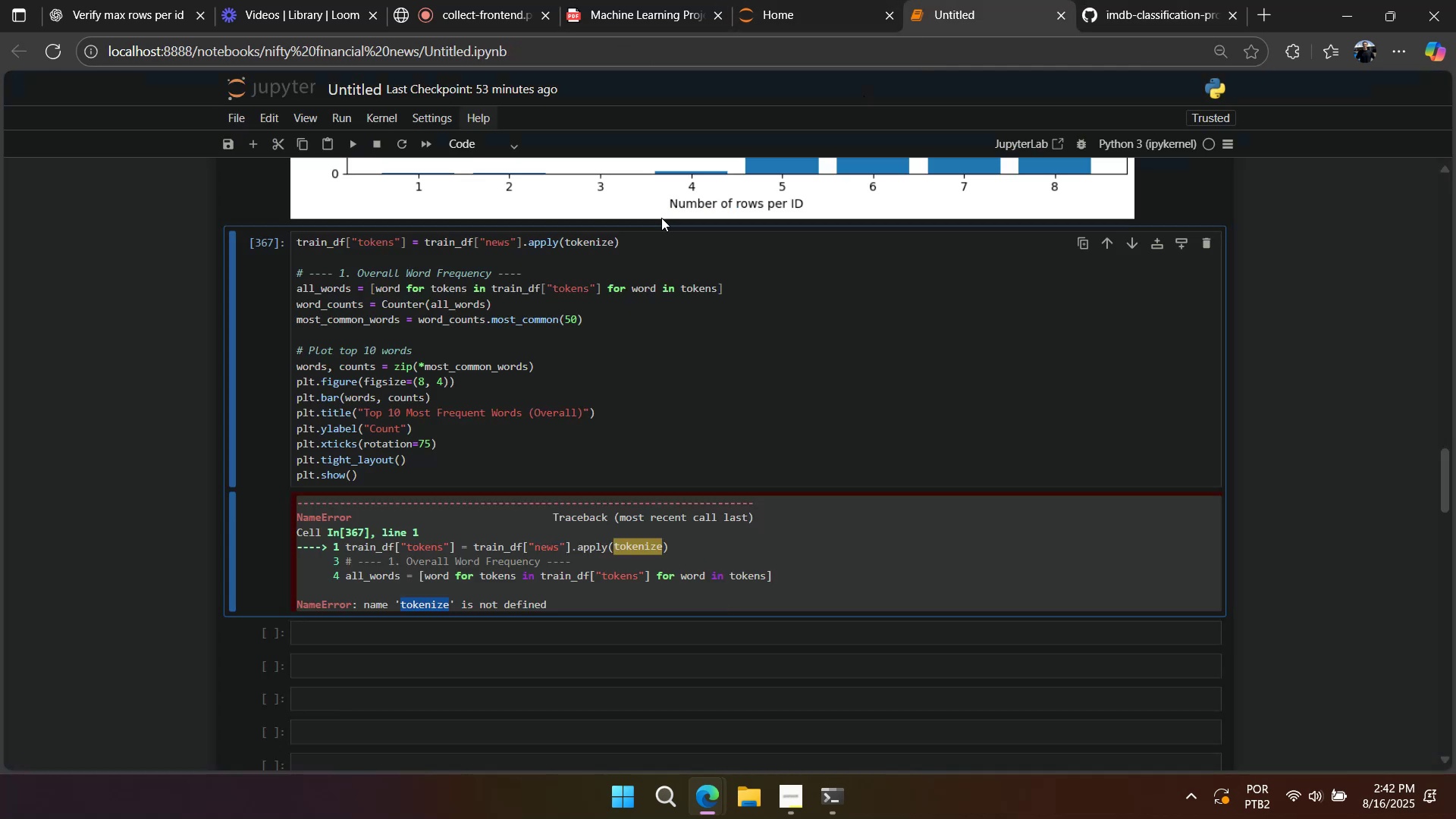 
scroll: coordinate [606, 267], scroll_direction: up, amount: 34.0
 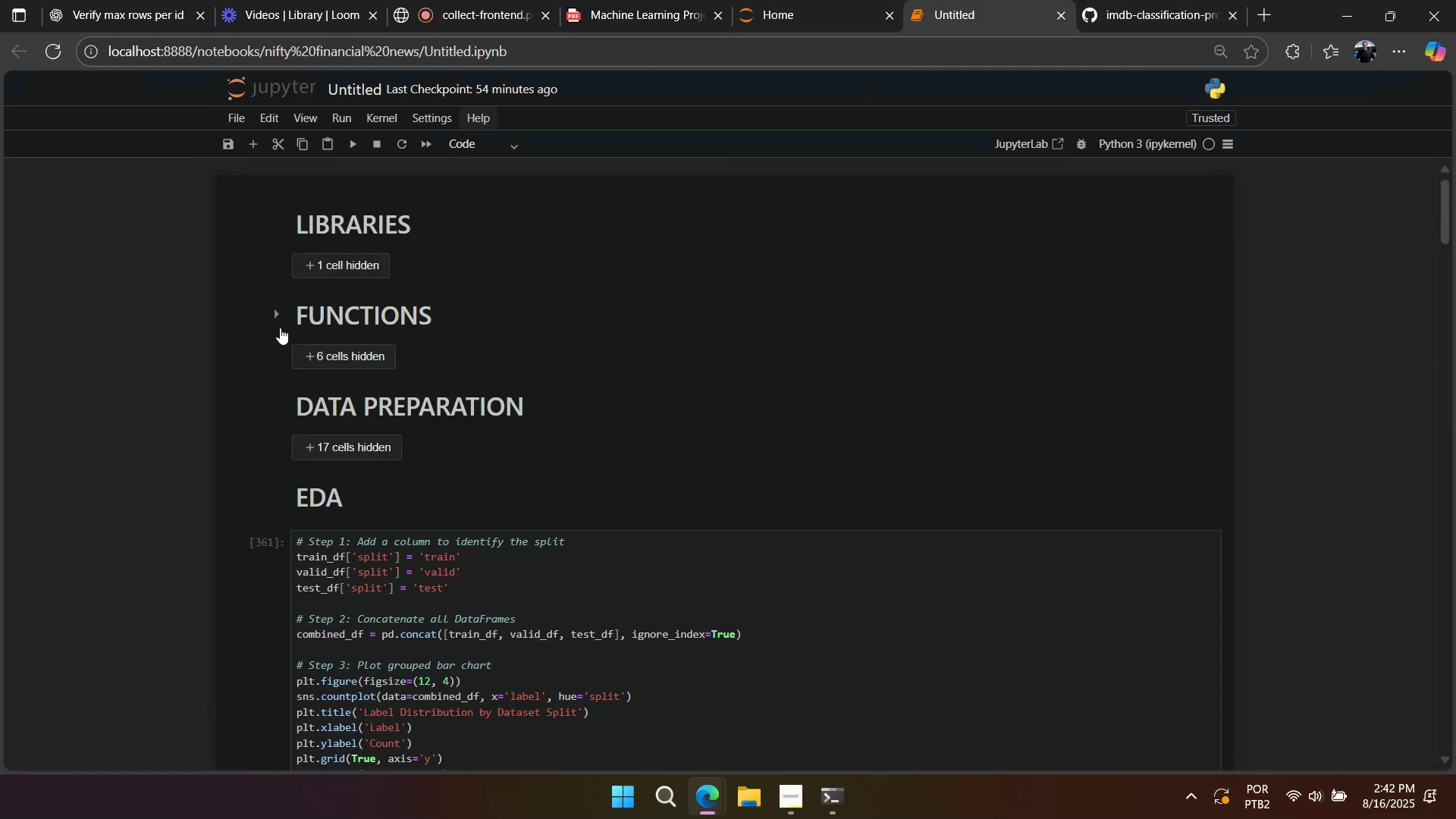 
left_click([278, 320])
 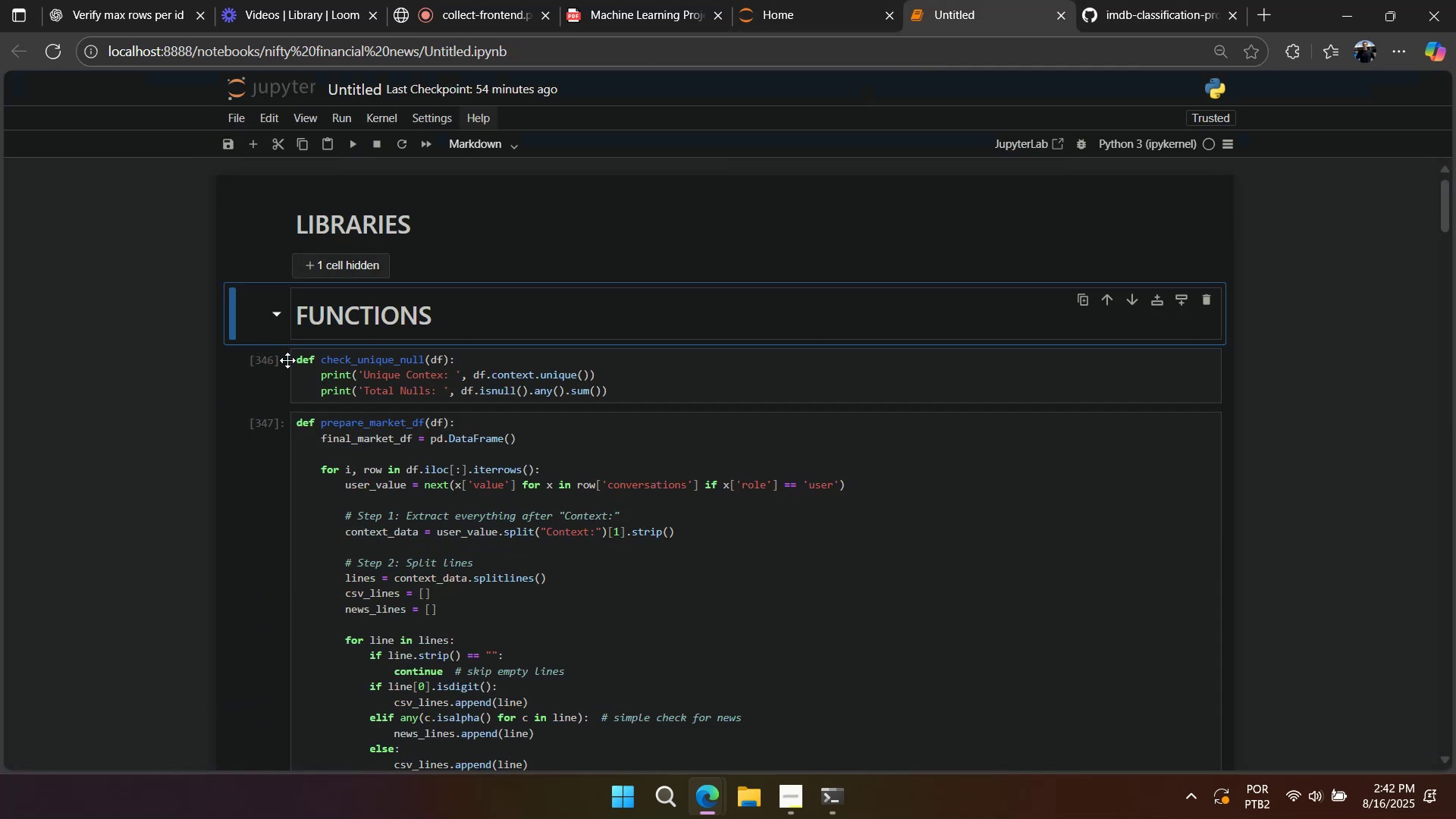 
left_click([271, 372])
 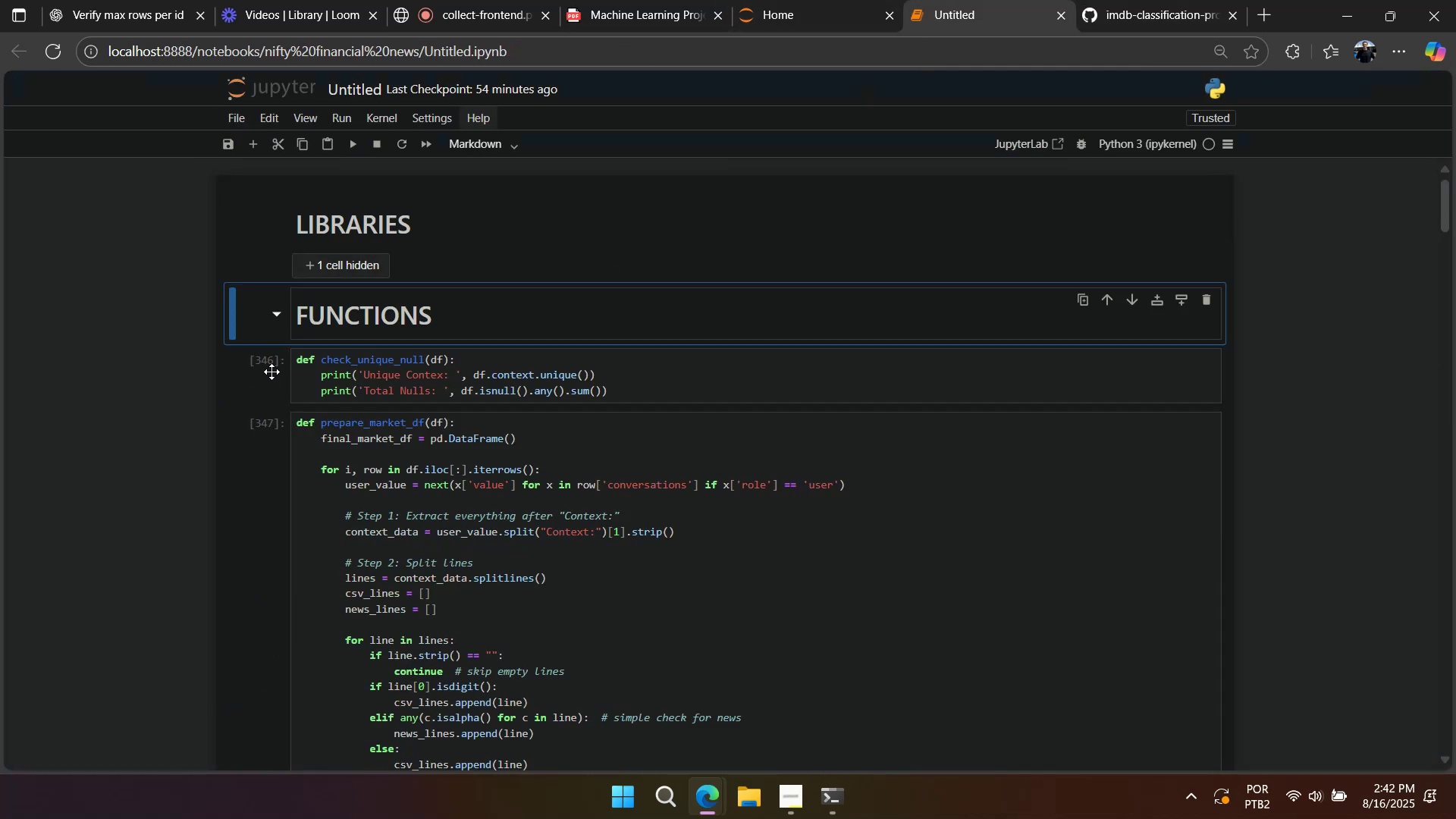 
key(A)
 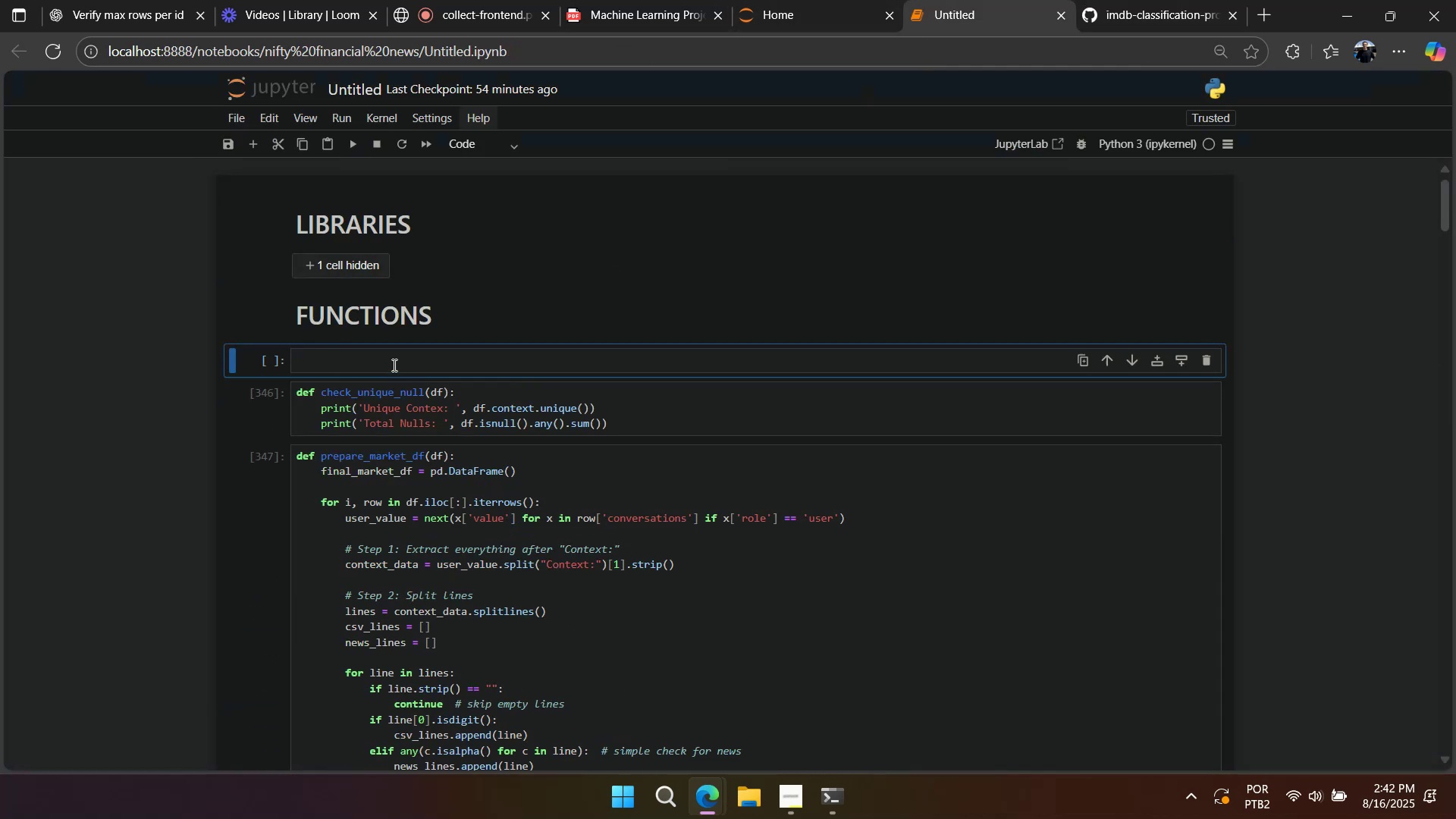 
double_click([393, 365])
 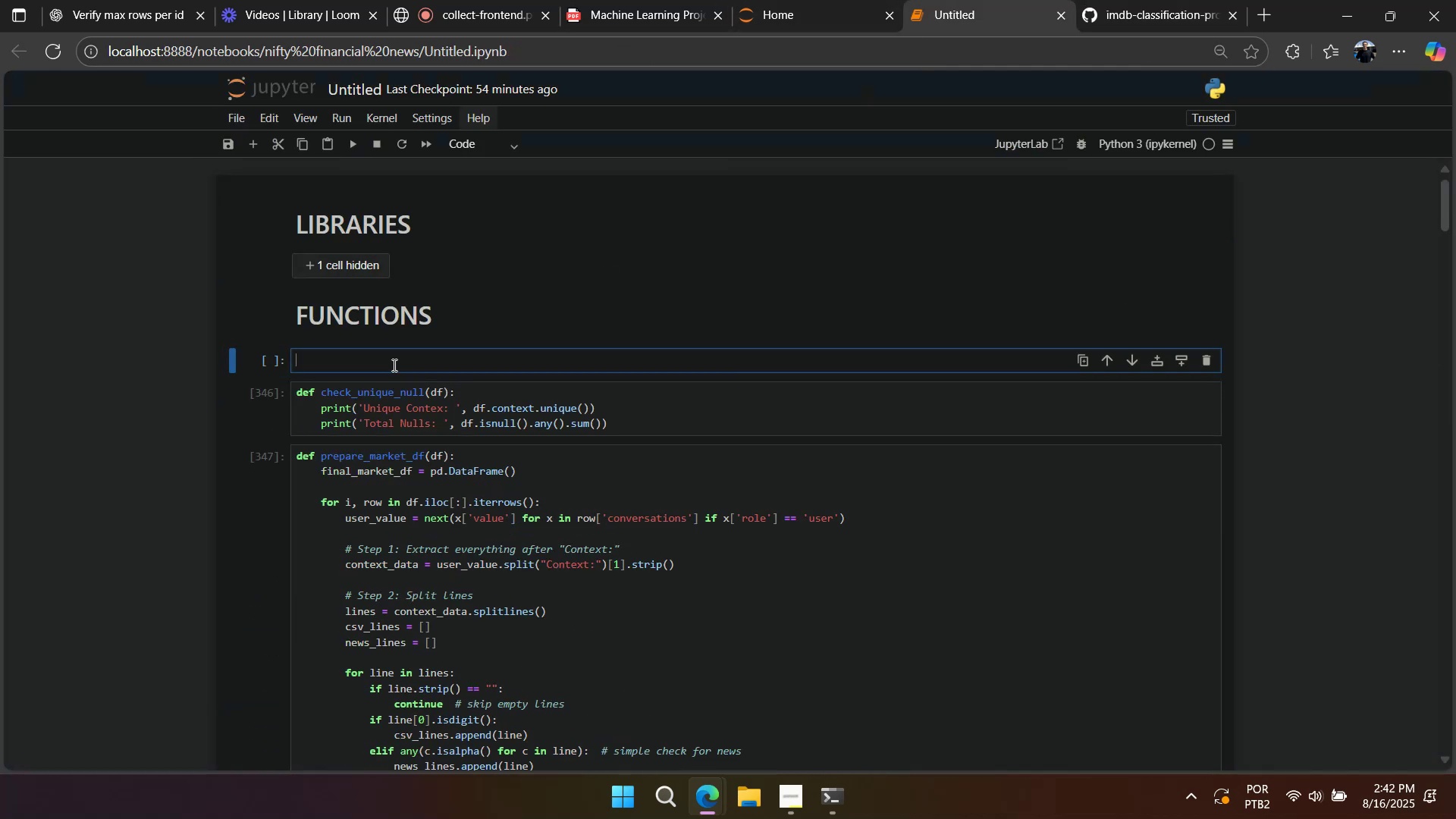 
key(Control+V)
 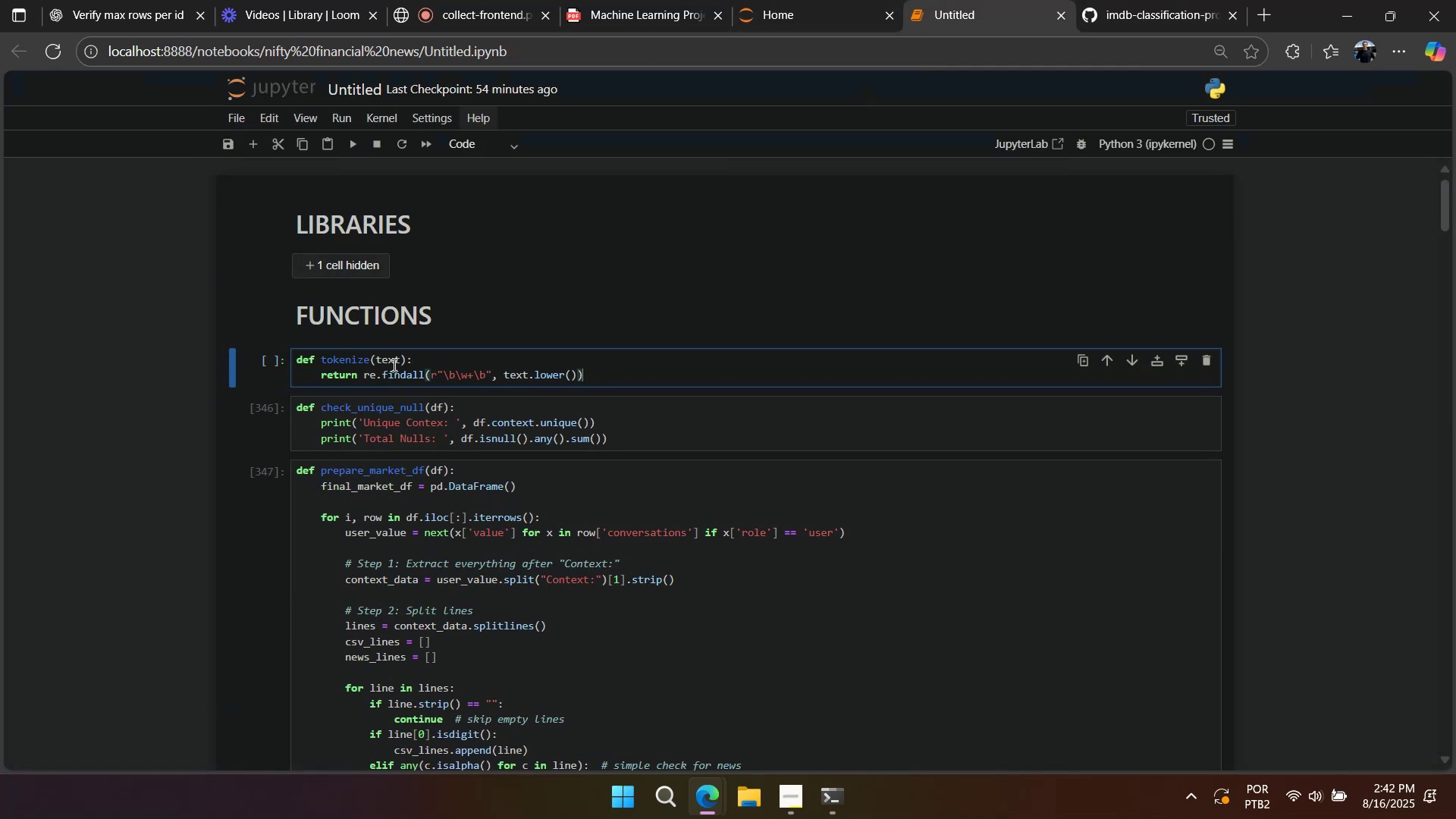 
key(Shift+Enter)
 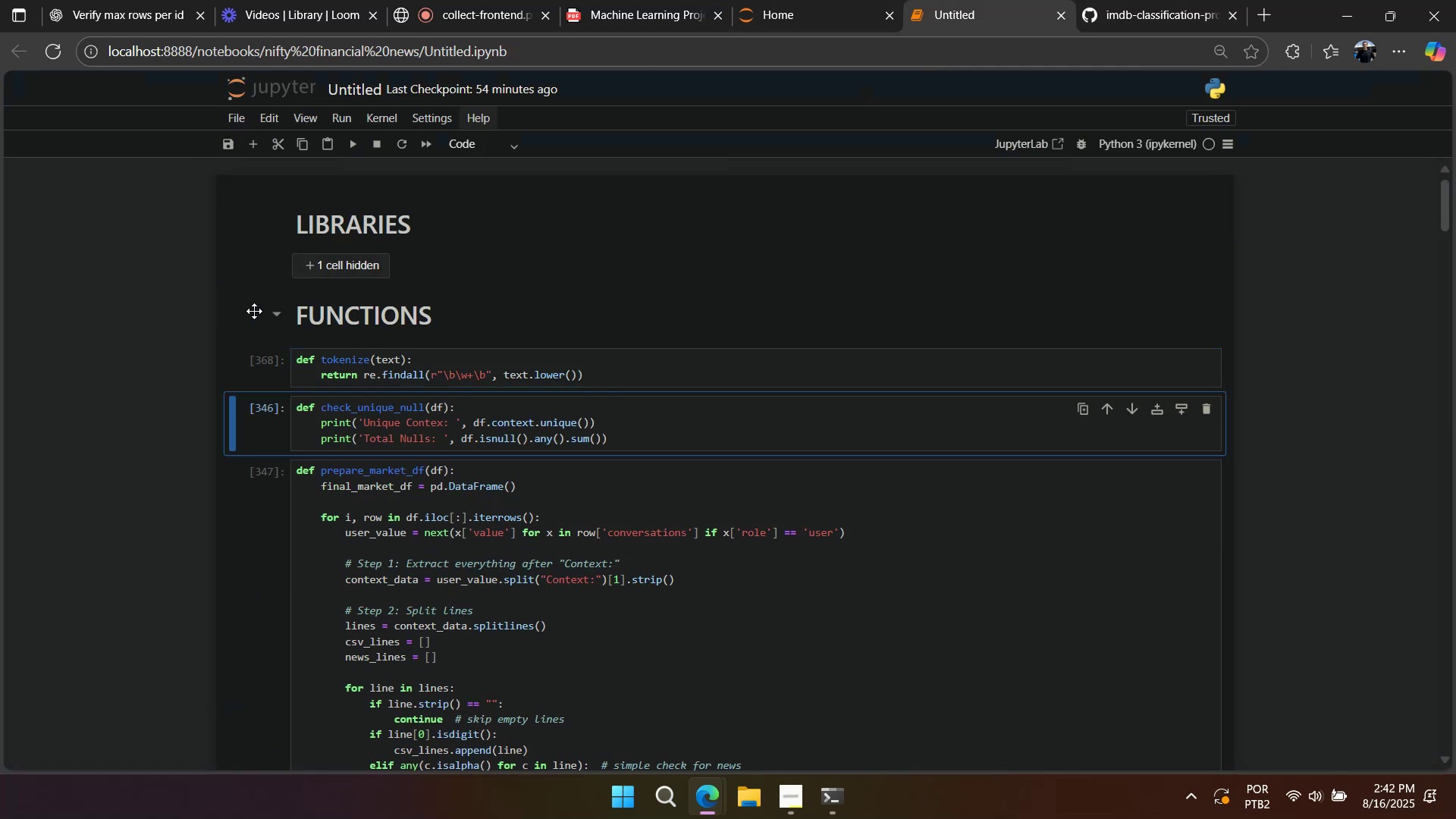 
left_click([276, 309])
 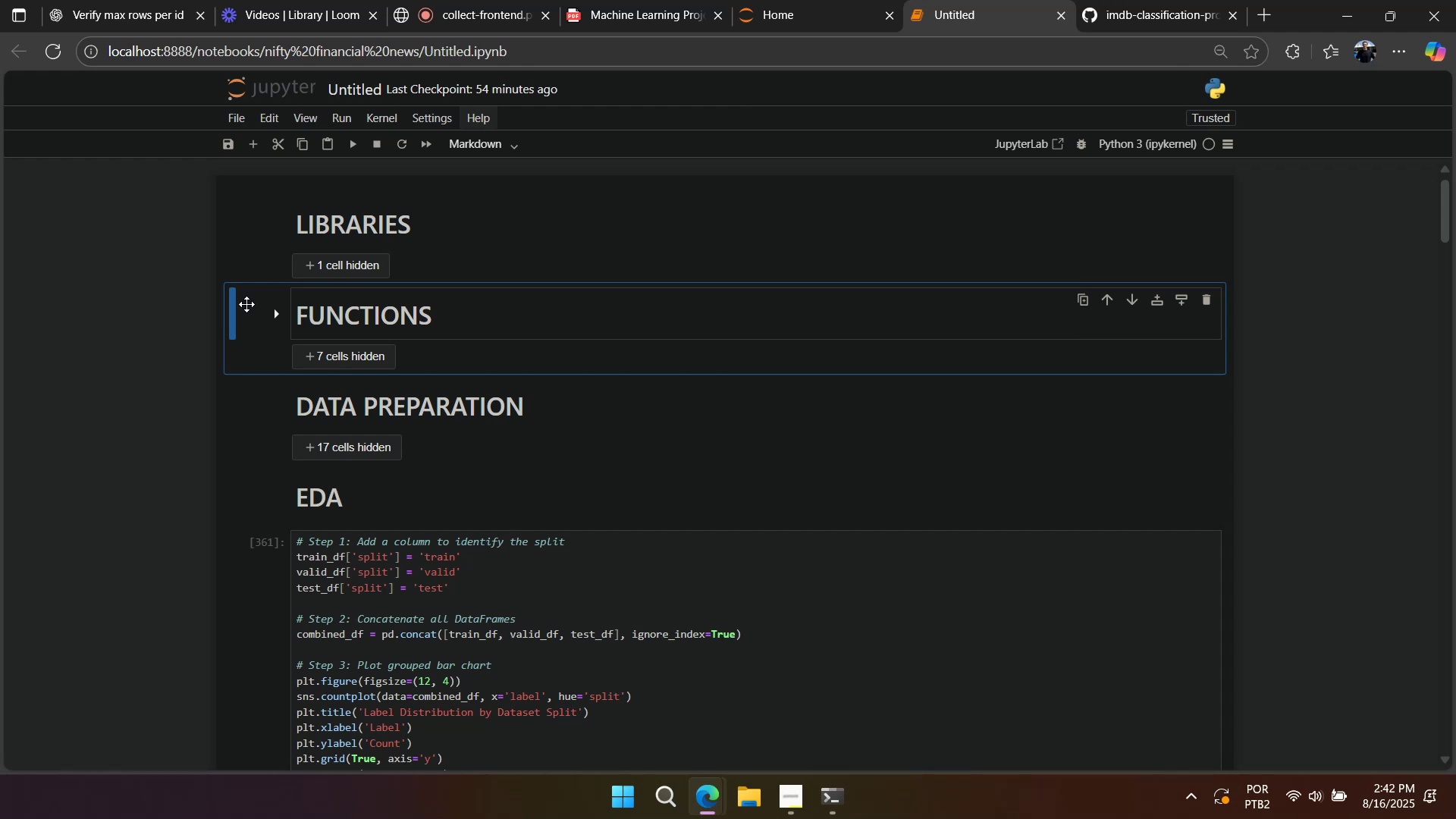 
scroll: coordinate [352, 332], scroll_direction: down, amount: 27.0
 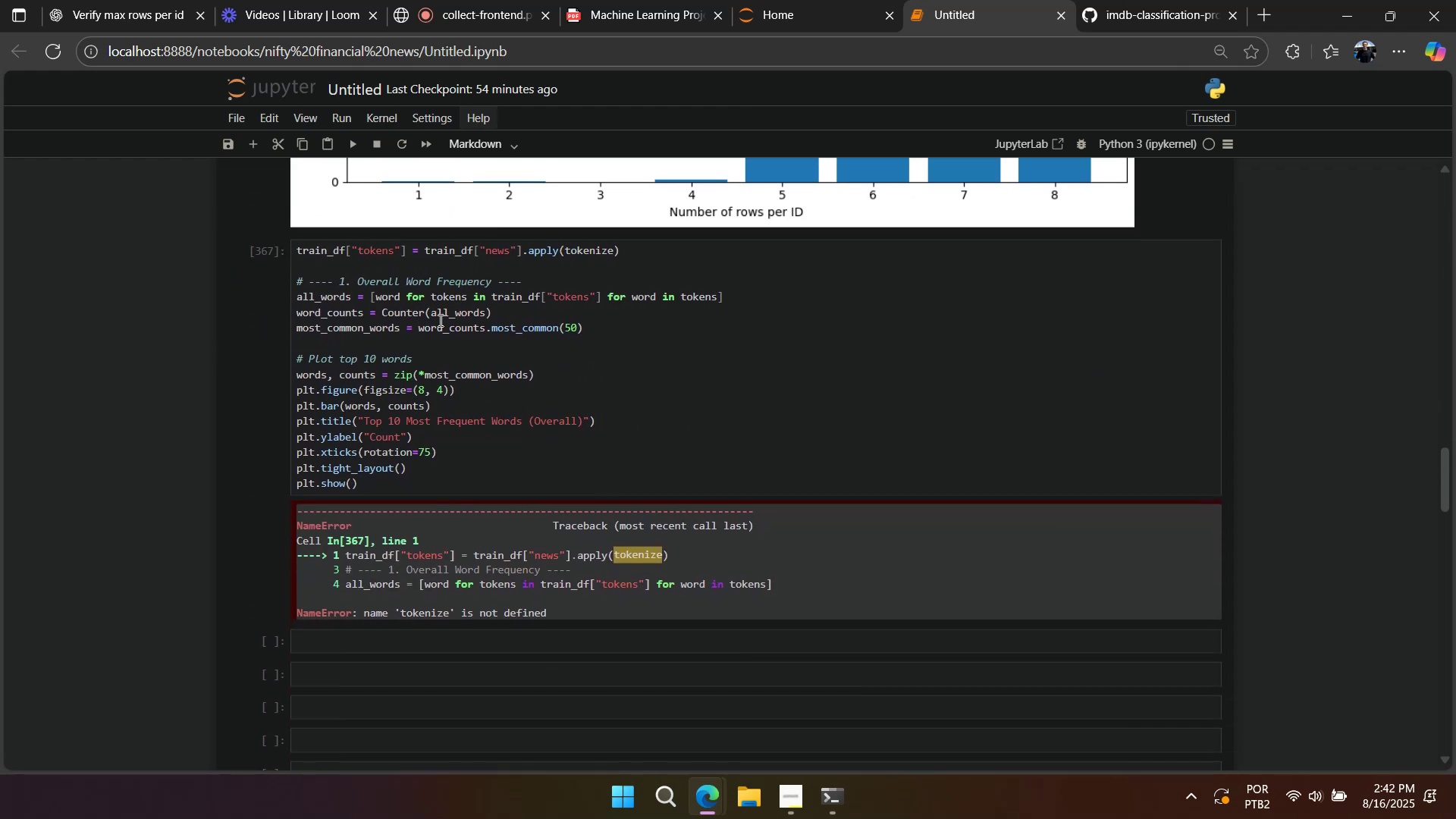 
left_click([439, 320])
 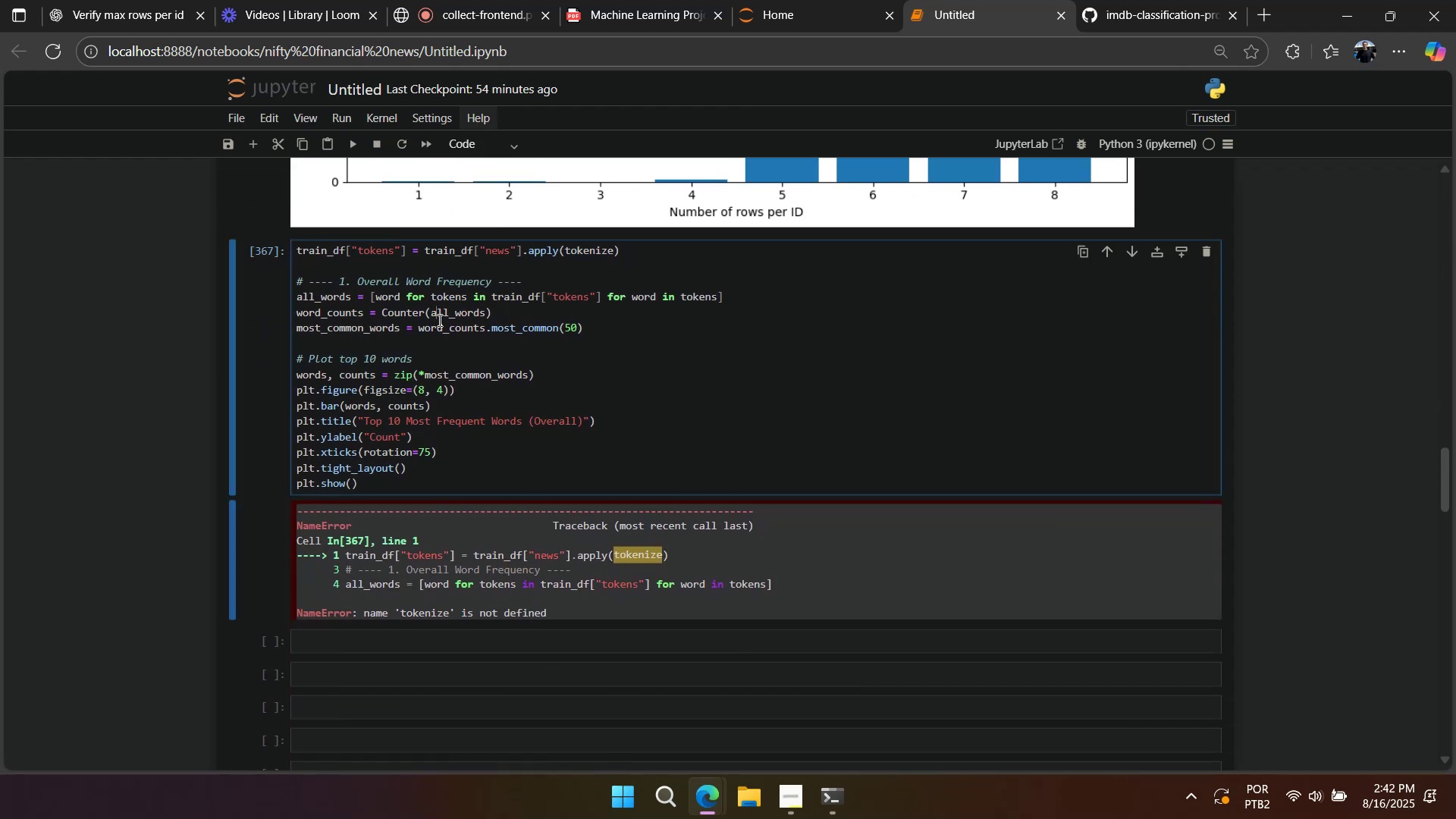 
key(Shift+Enter)
 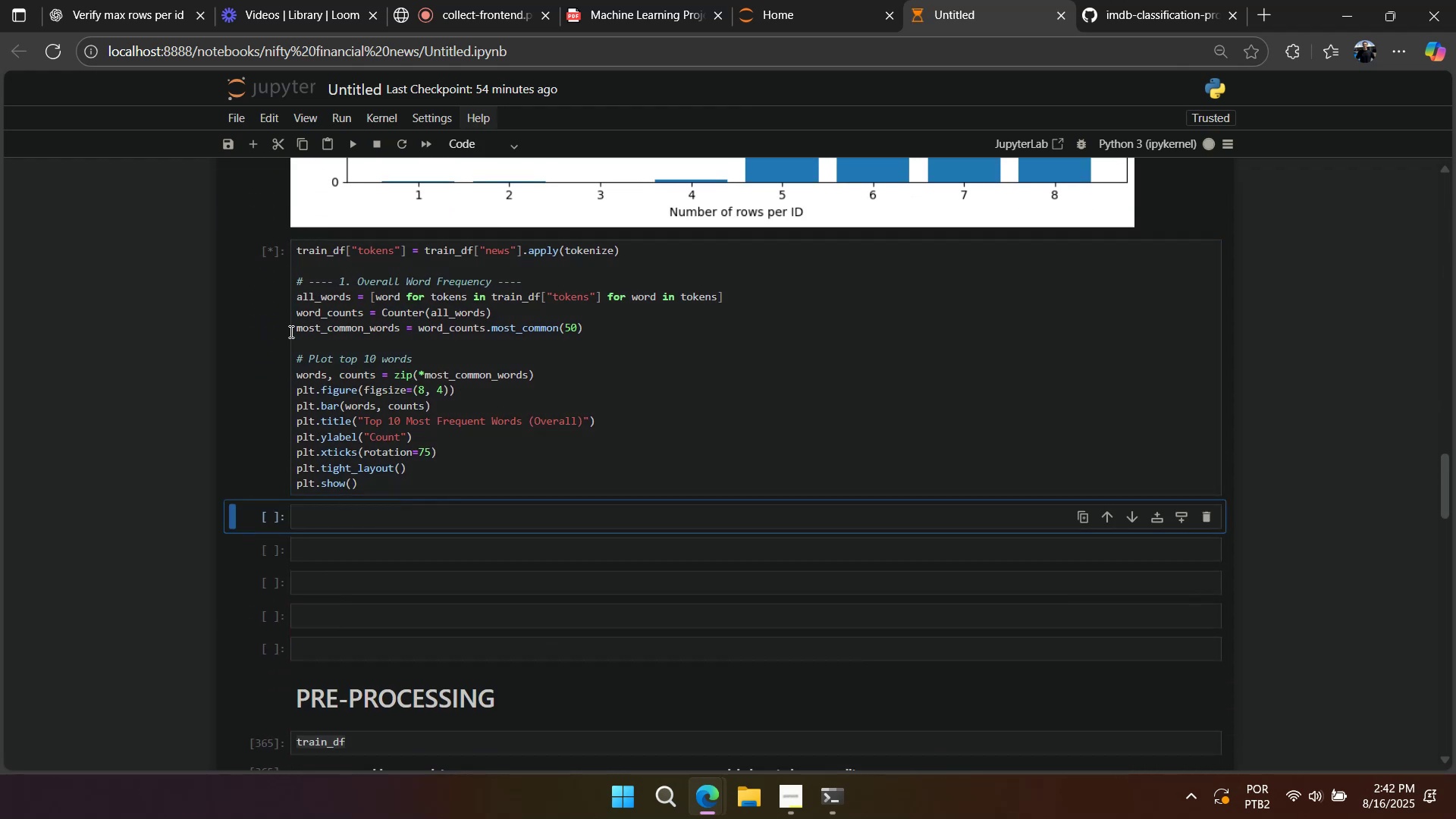 
left_click([279, 331])
 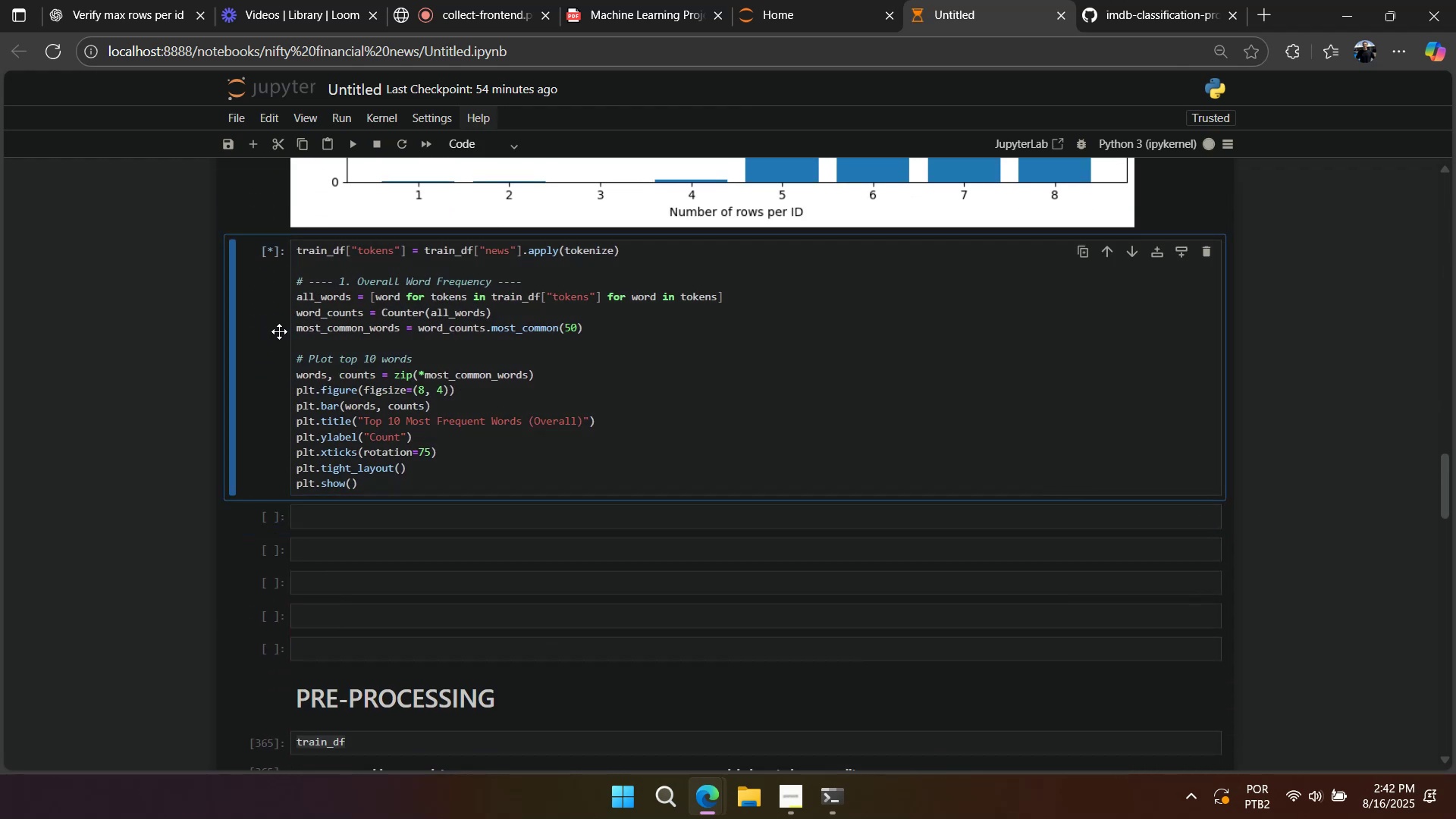 
type(aaaaaaaa)
 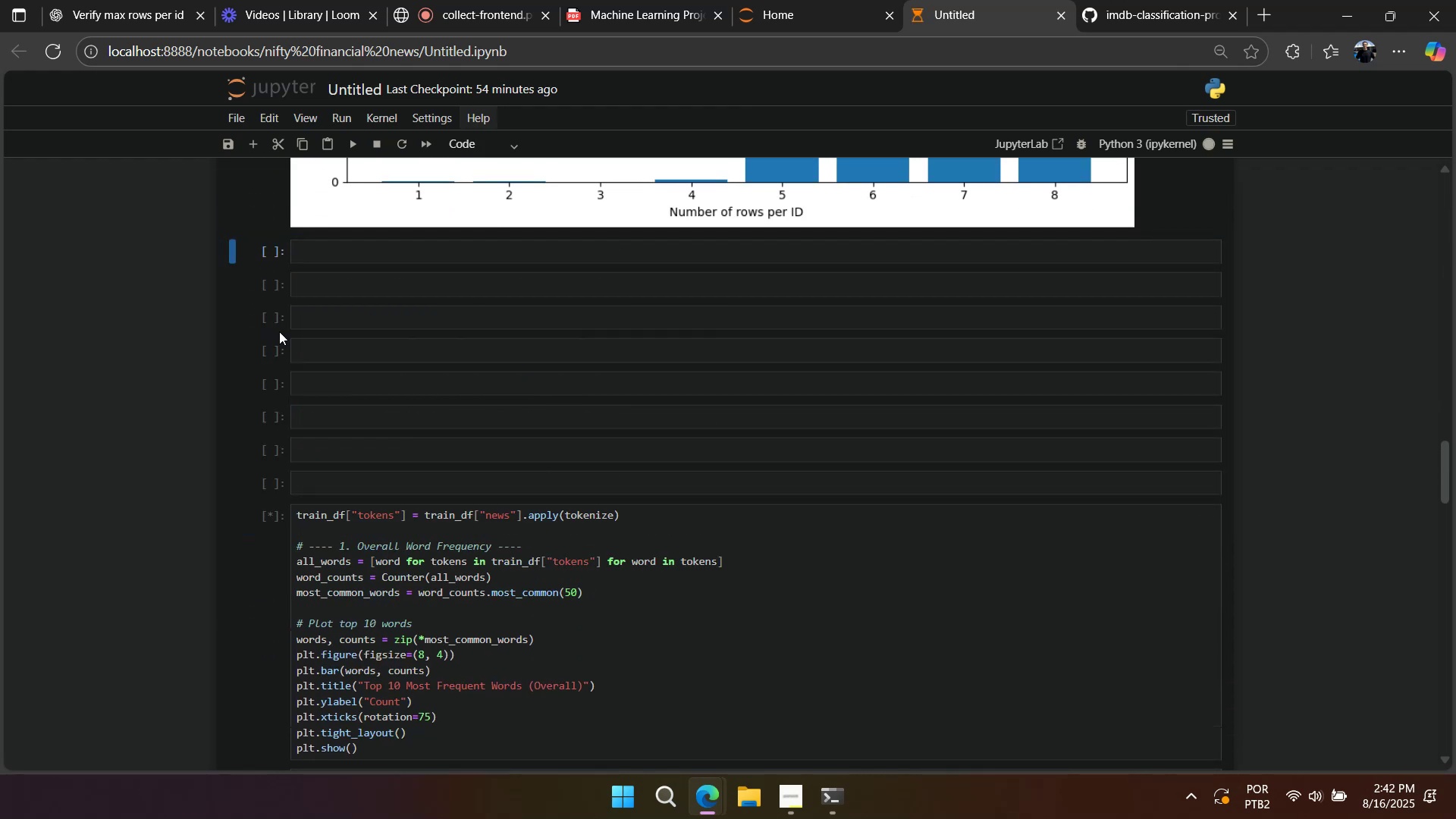 
scroll: coordinate [279, 331], scroll_direction: up, amount: 21.0
 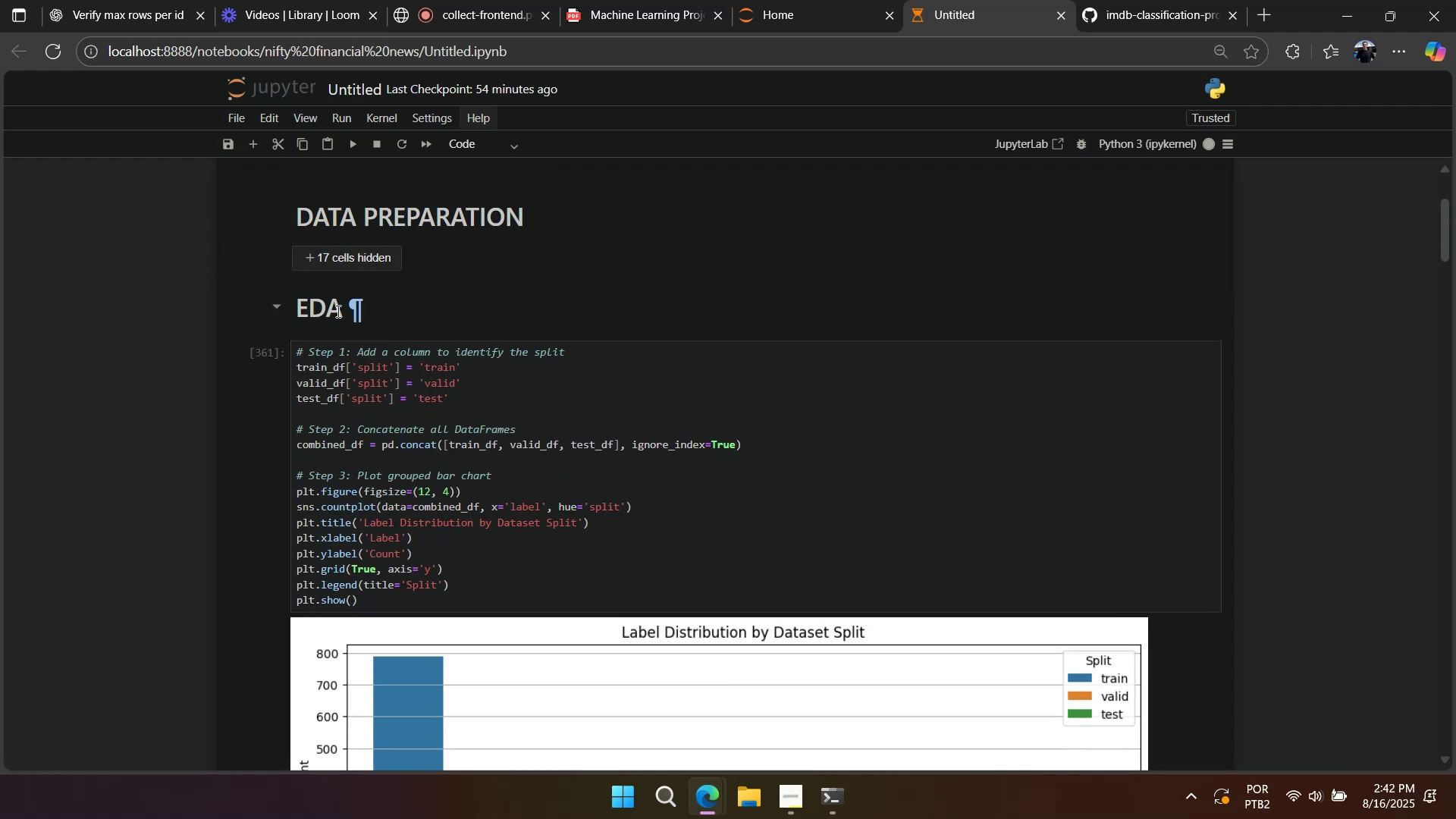 
scroll: coordinate [337, 311], scroll_direction: down, amount: 15.0
 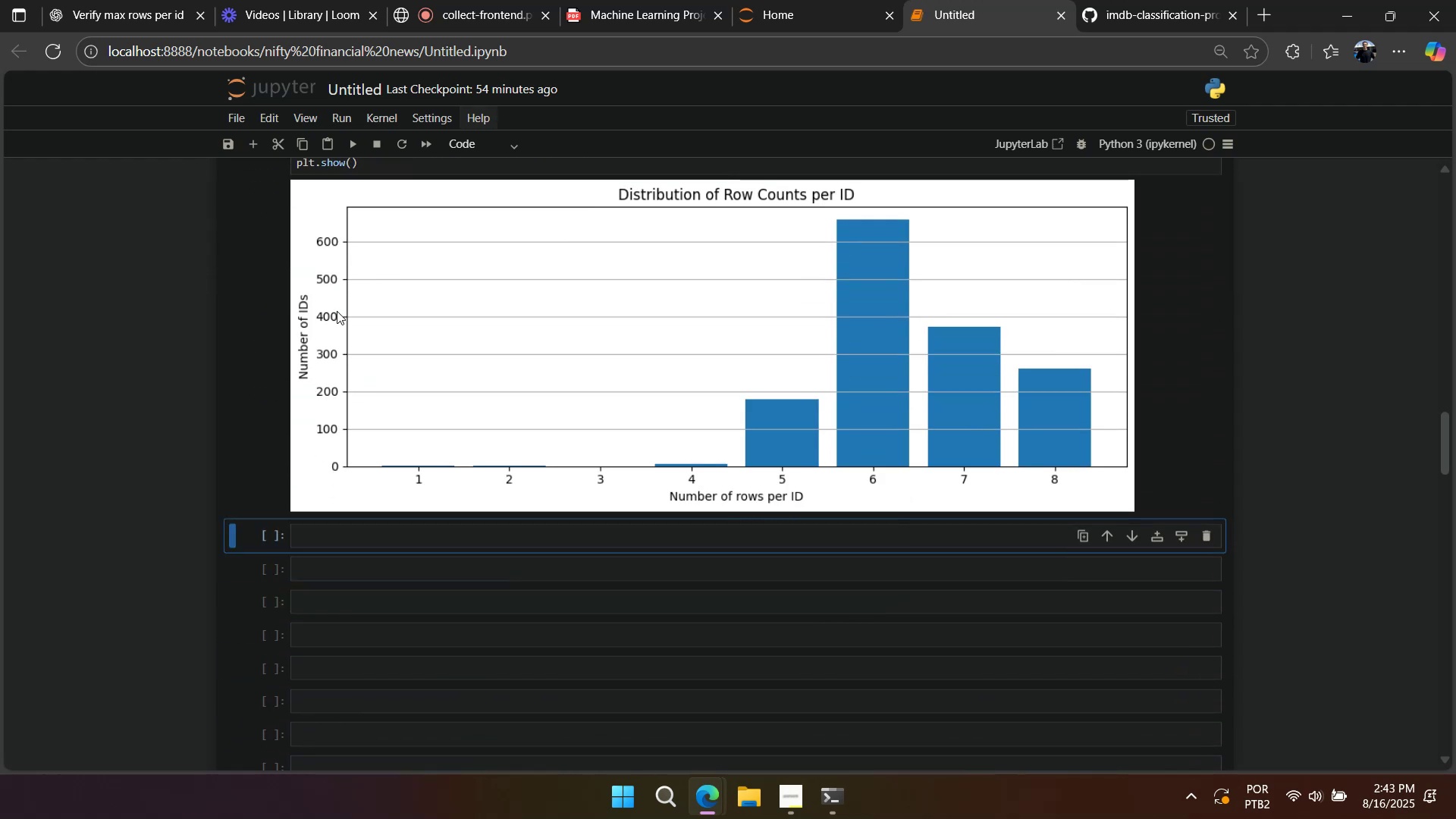 
scroll: coordinate [337, 311], scroll_direction: up, amount: 6.0
 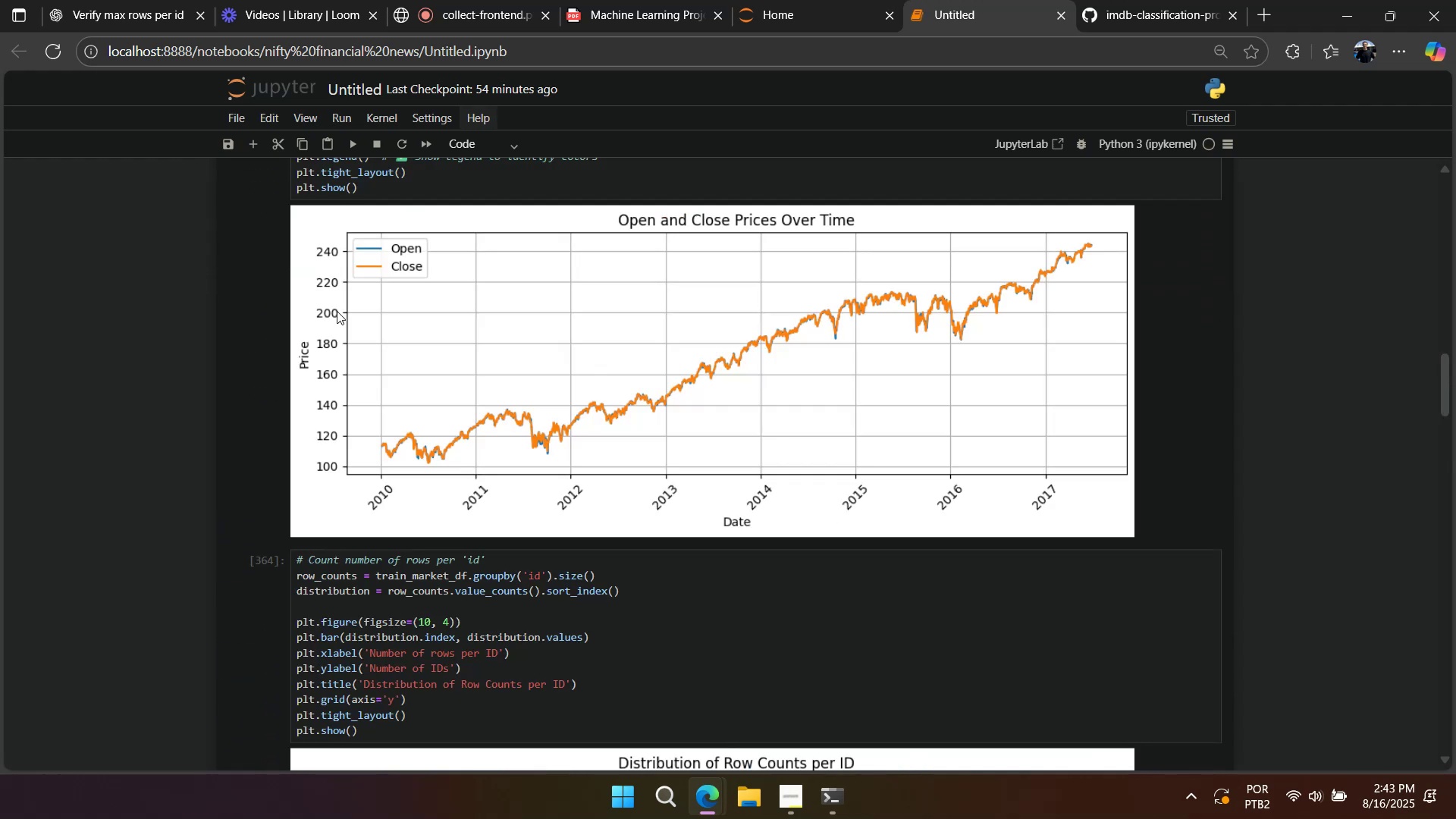 
scroll: coordinate [338, 311], scroll_direction: down, amount: 12.0
 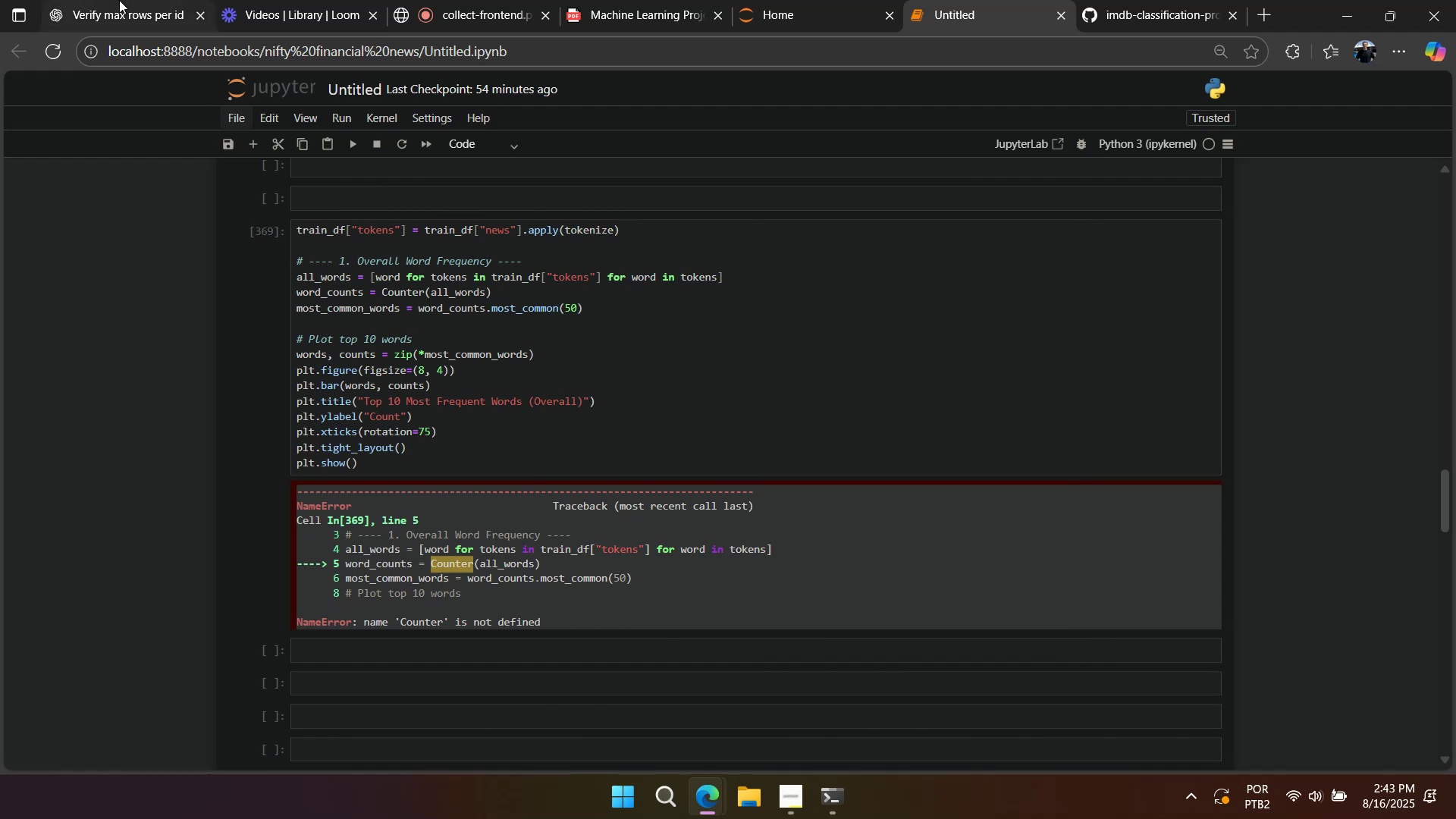 
left_click([1103, 19])
 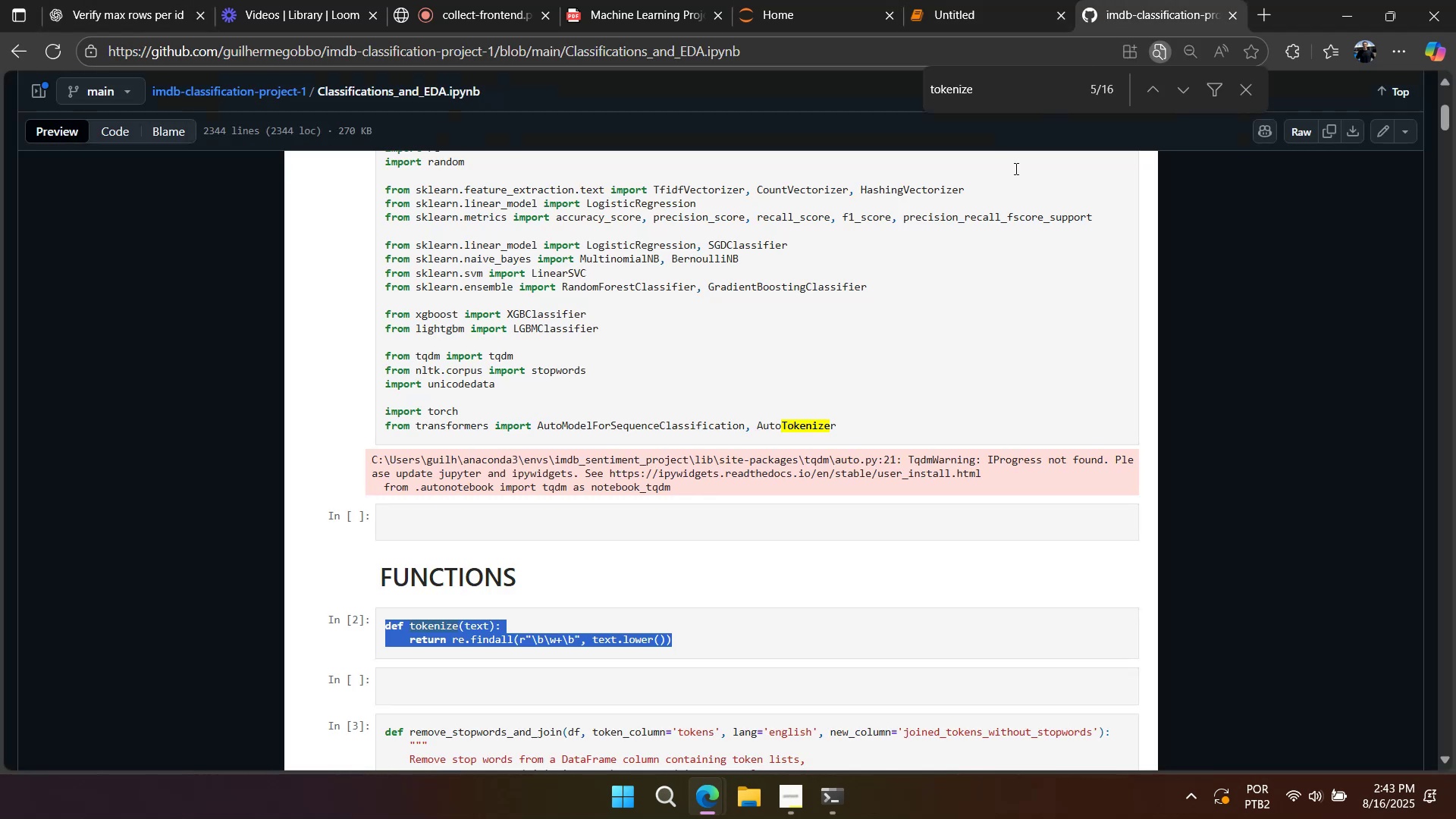 
scroll: coordinate [890, 311], scroll_direction: up, amount: 7.0
 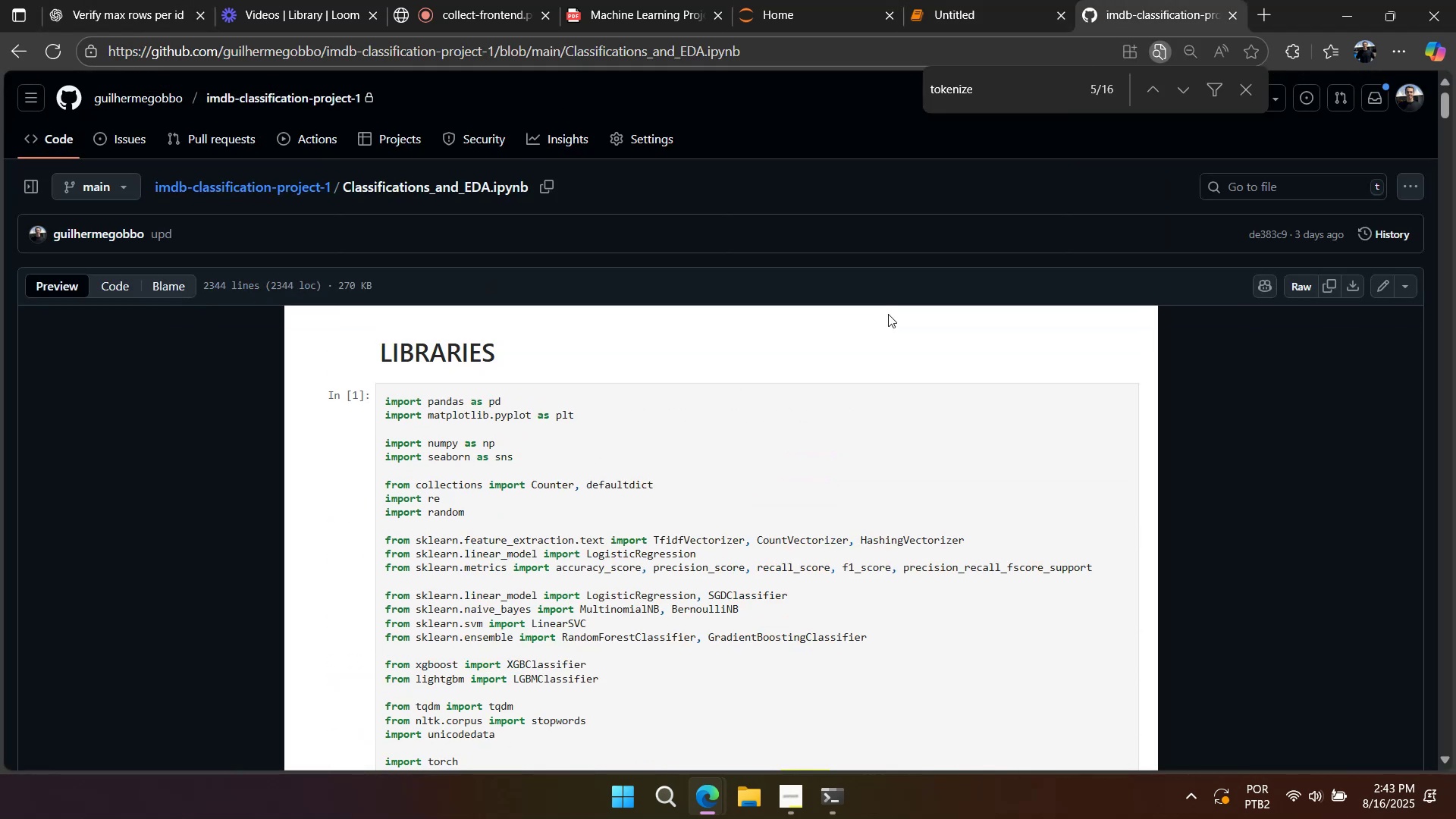 
scroll: coordinate [888, 314], scroll_direction: down, amount: 2.0
 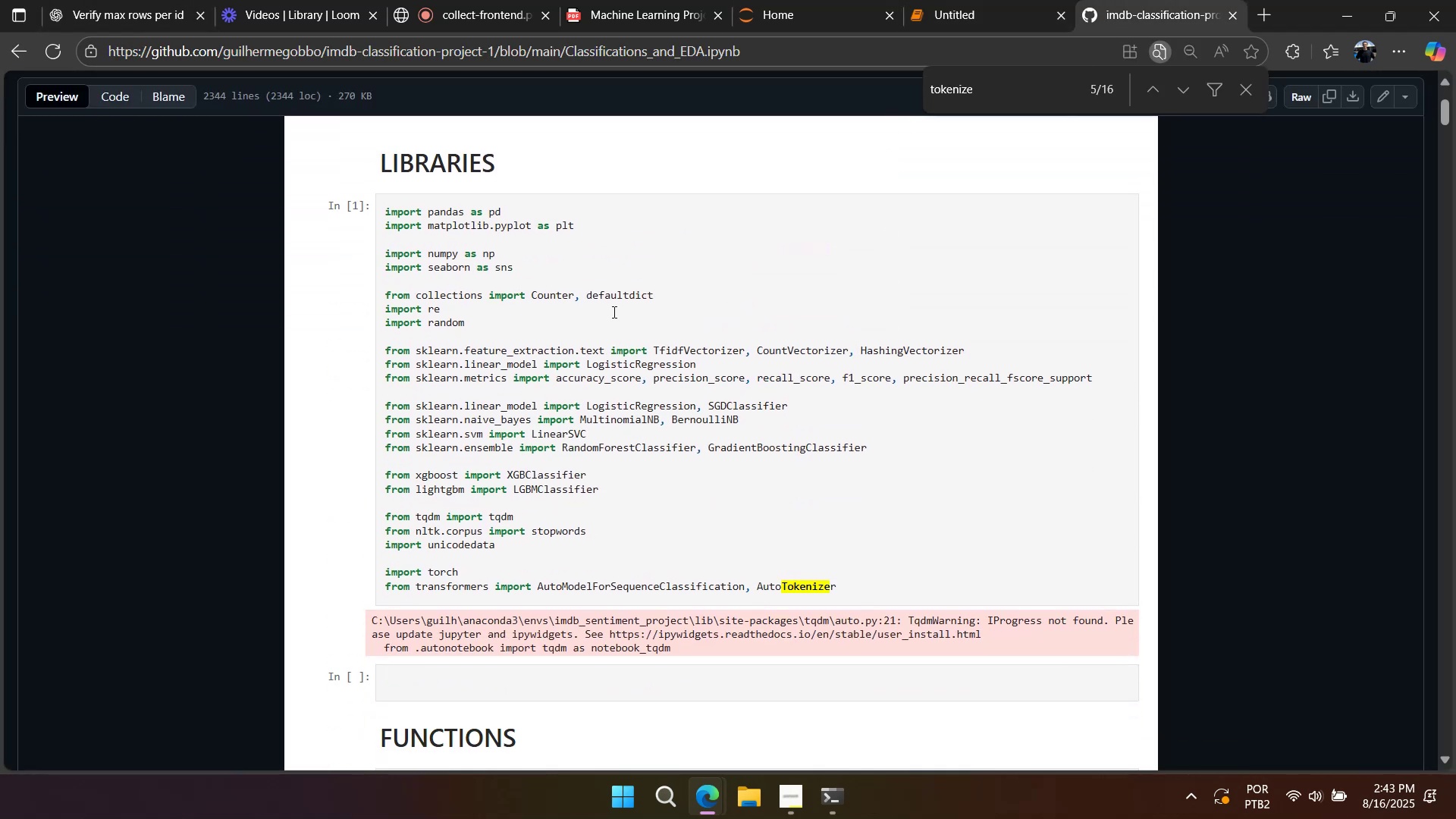 
wait(11.8)
 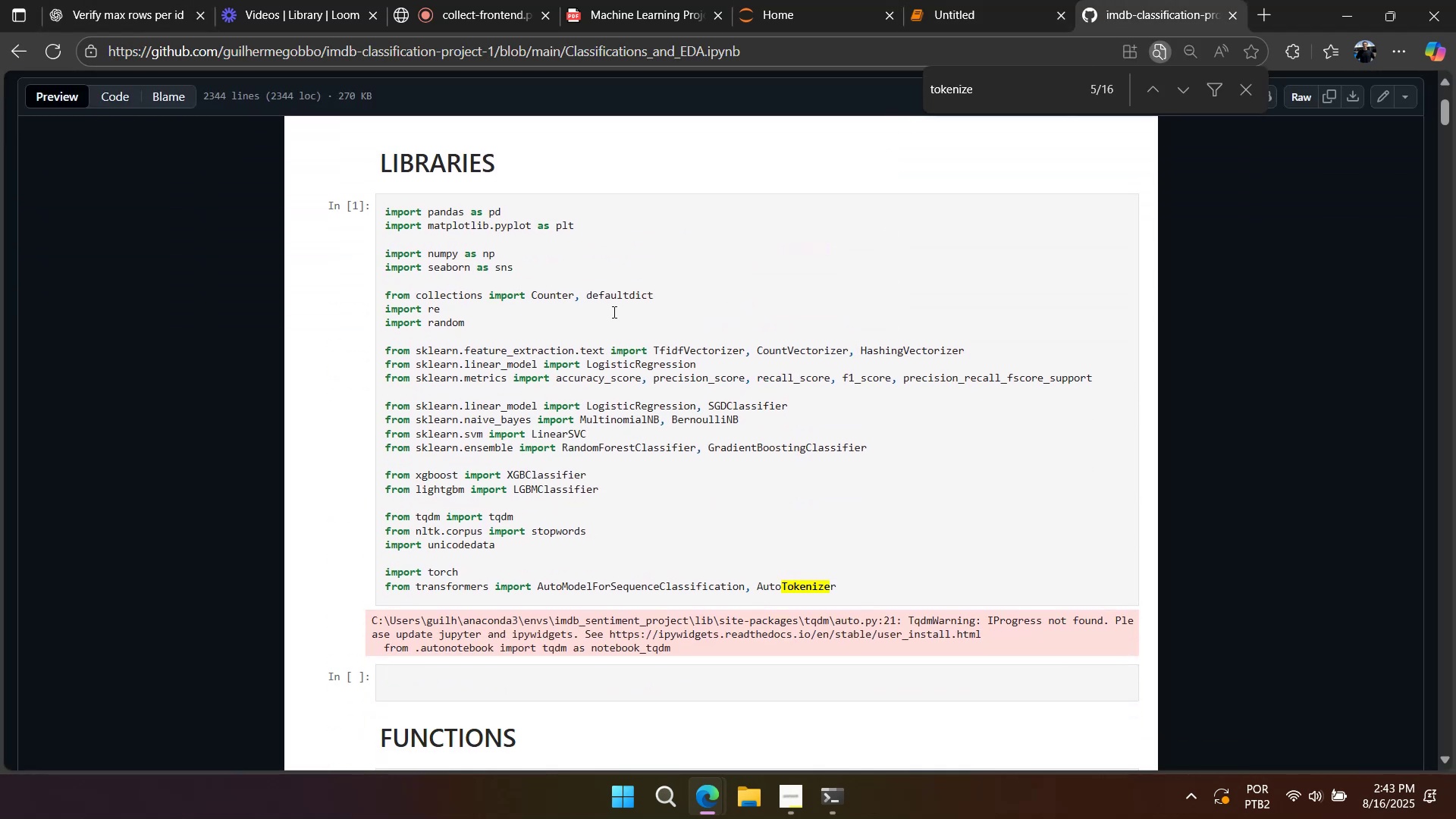 
double_click([580, 301])
 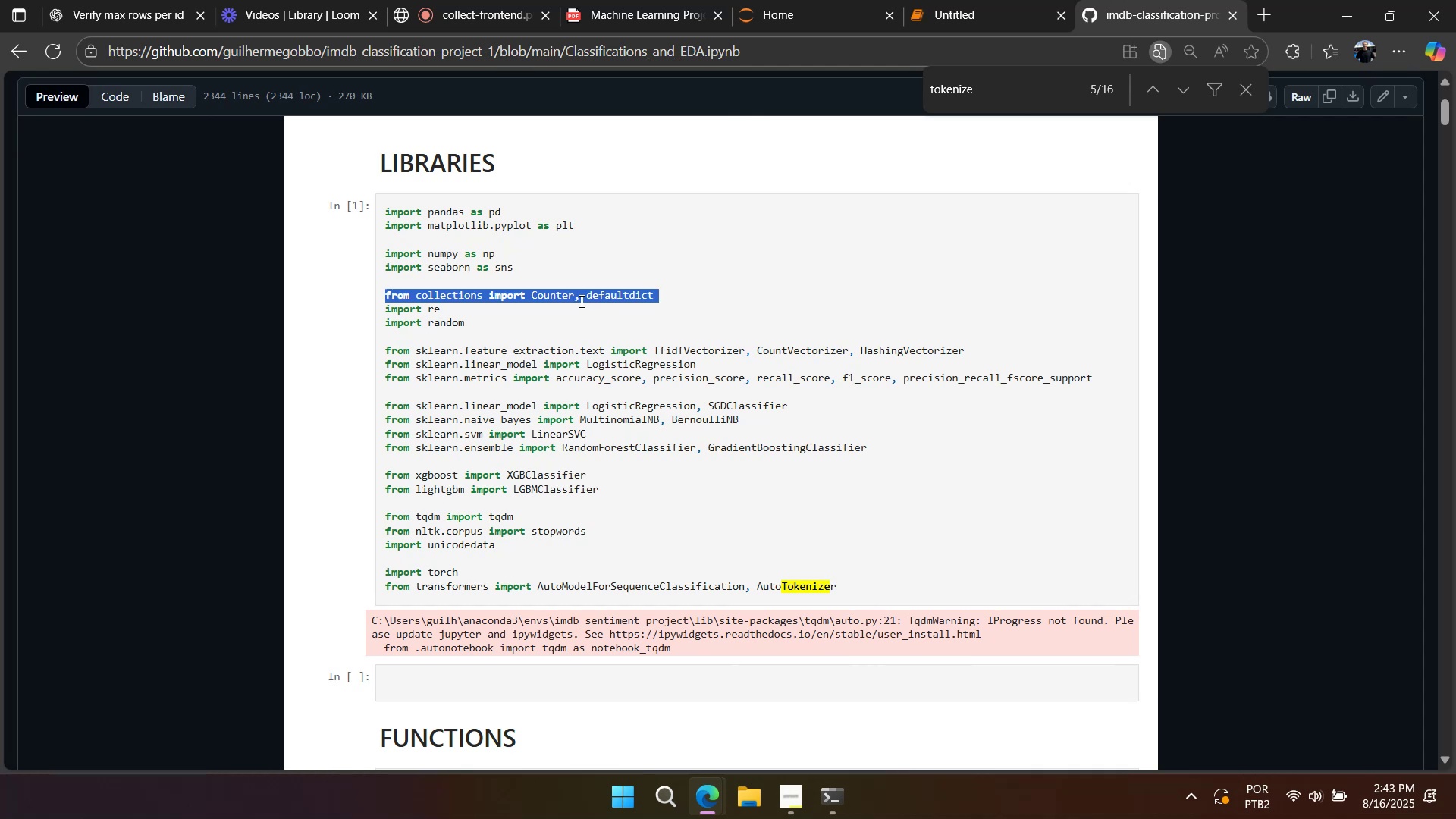 
triple_click([580, 301])
 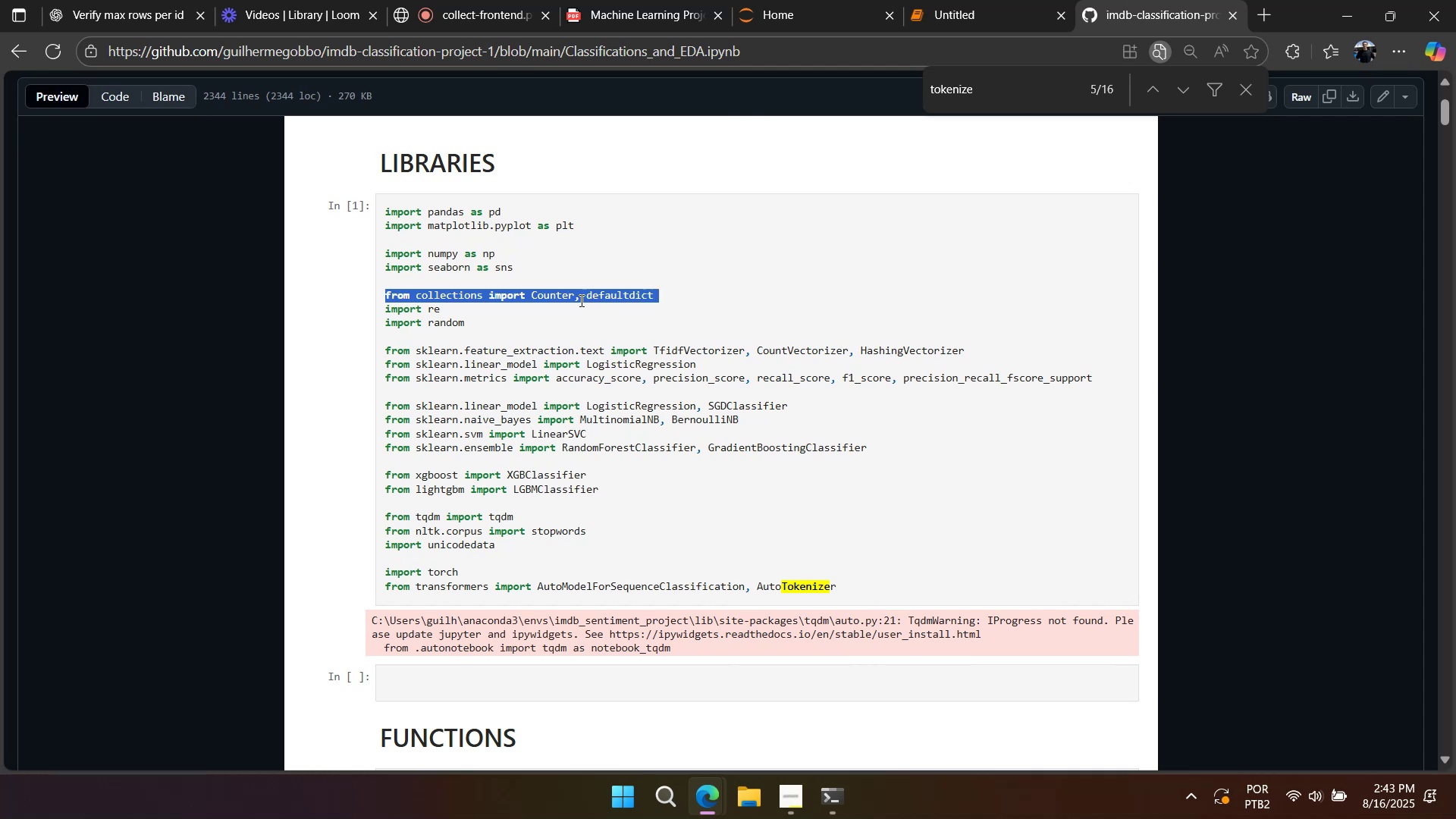 
key(Control+C)
 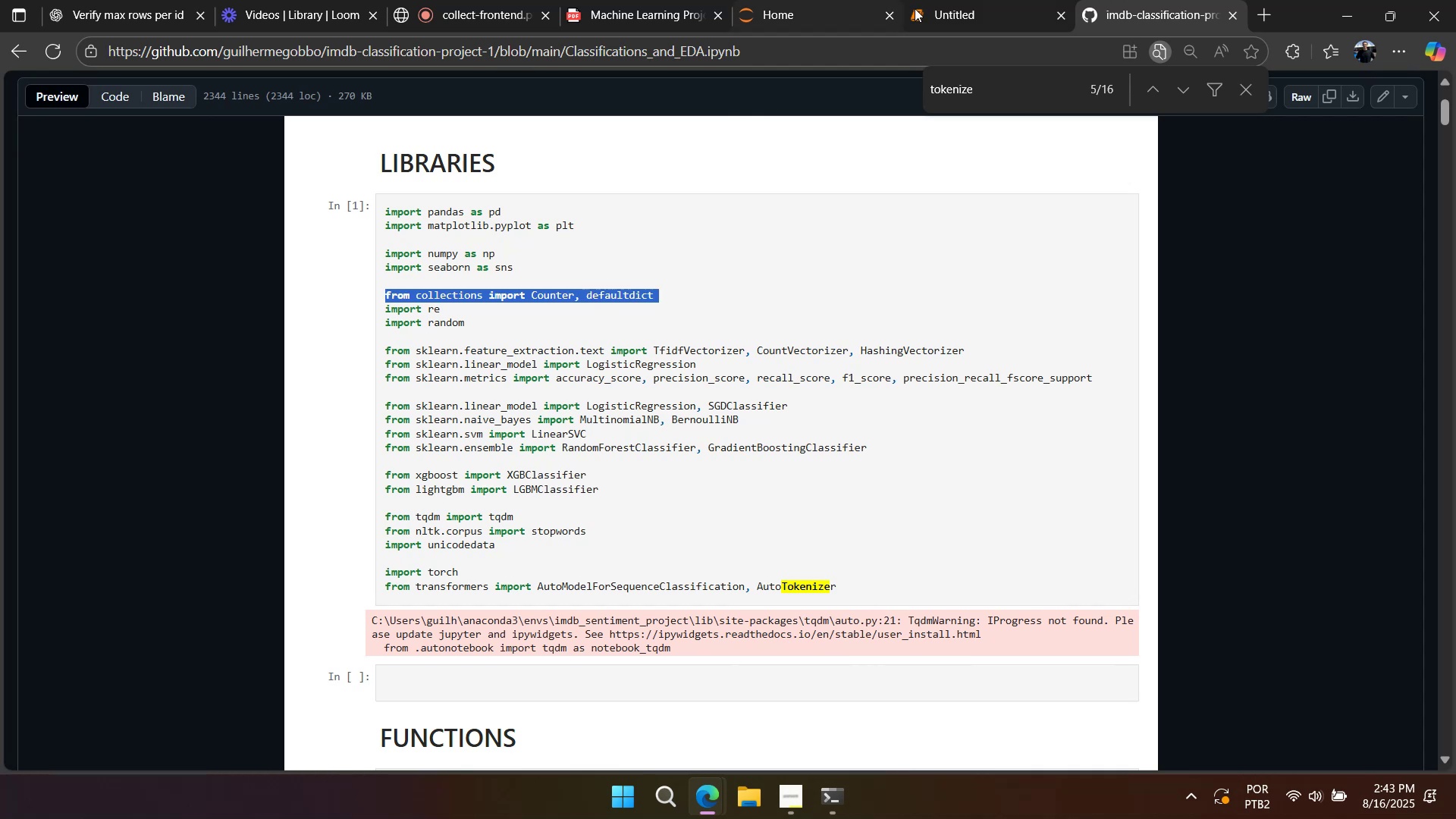 
left_click([937, 3])
 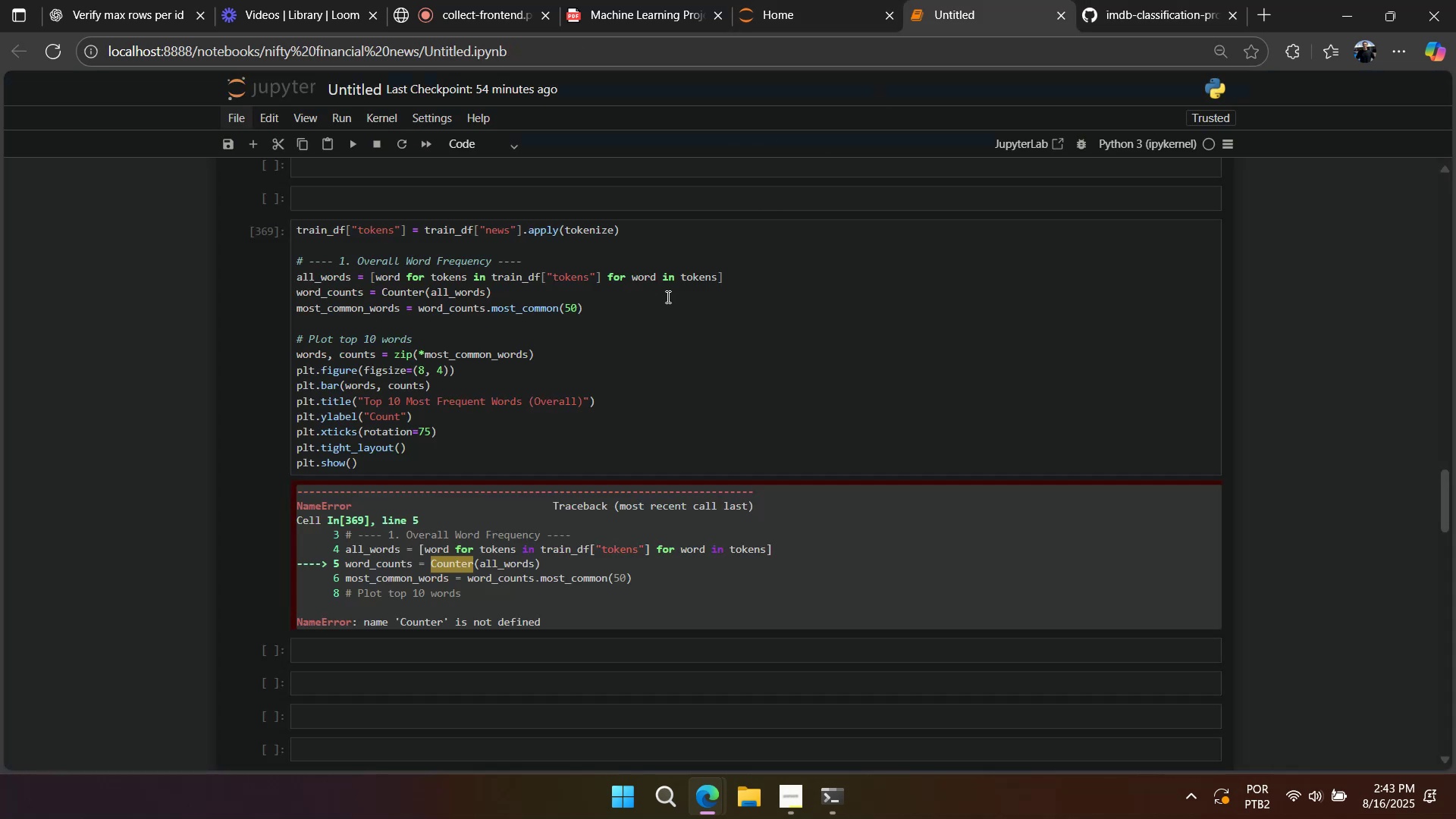 
scroll: coordinate [615, 323], scroll_direction: up, amount: 33.0
 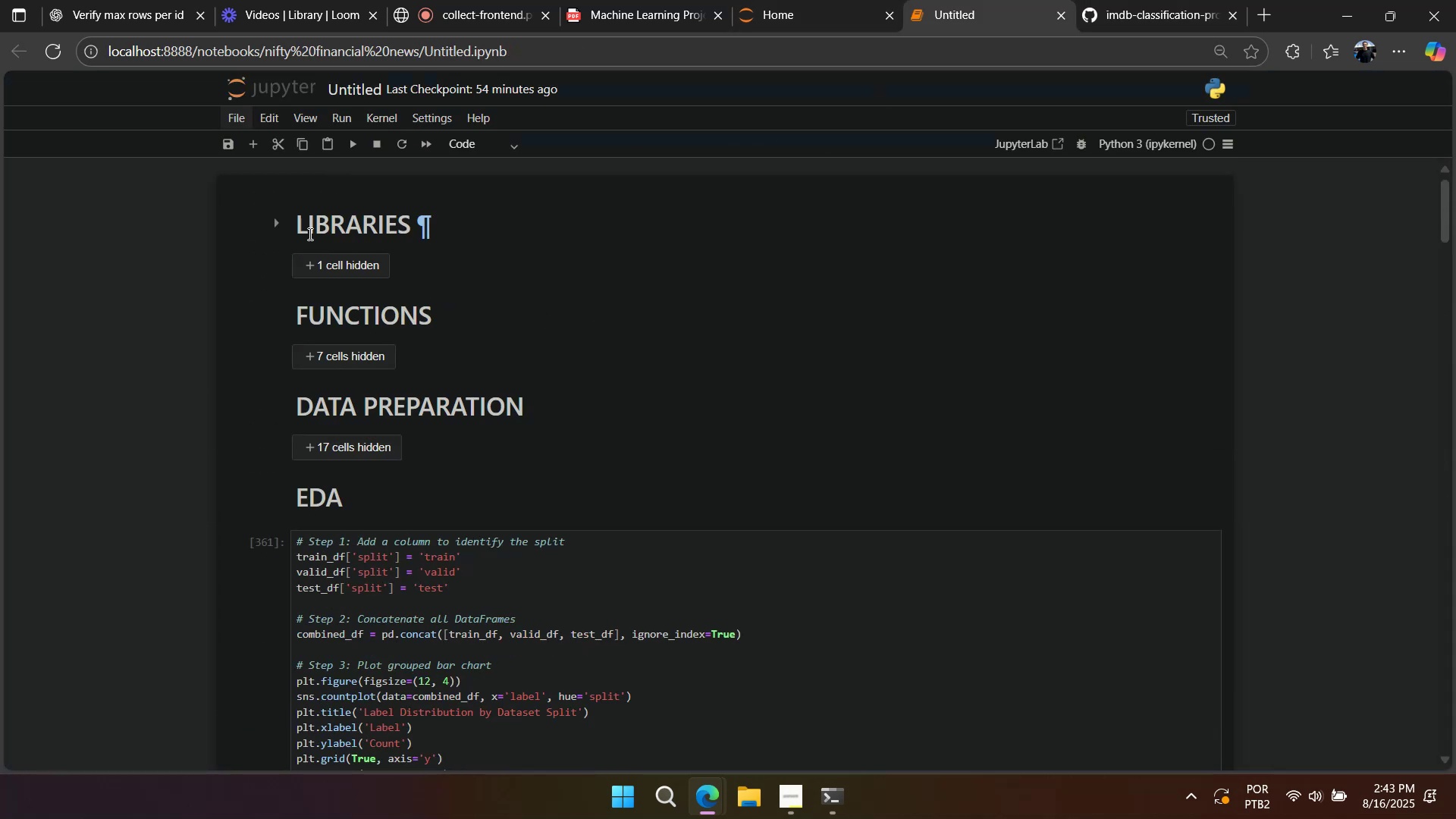 
left_click([274, 231])
 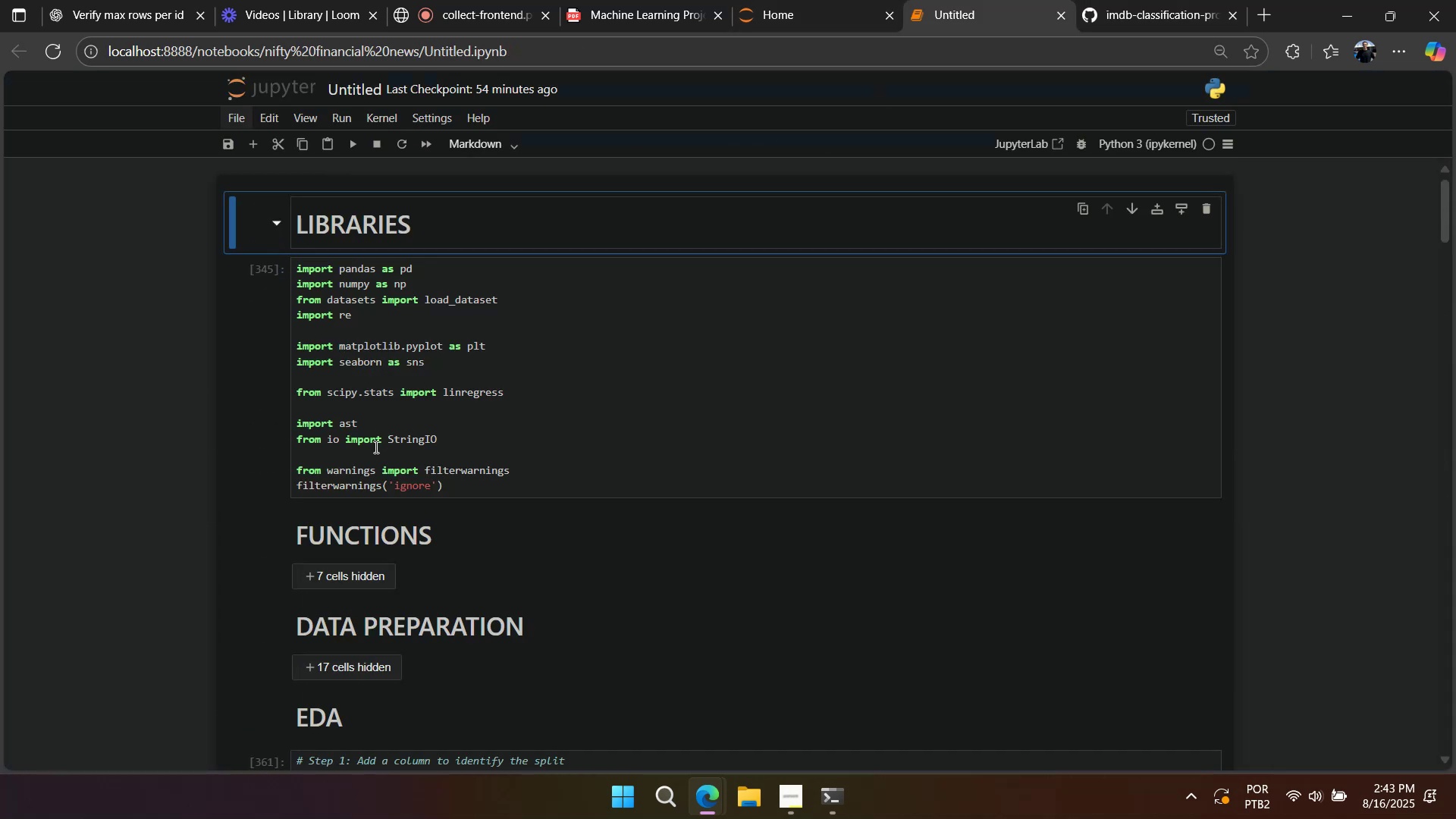 
left_click([376, 458])
 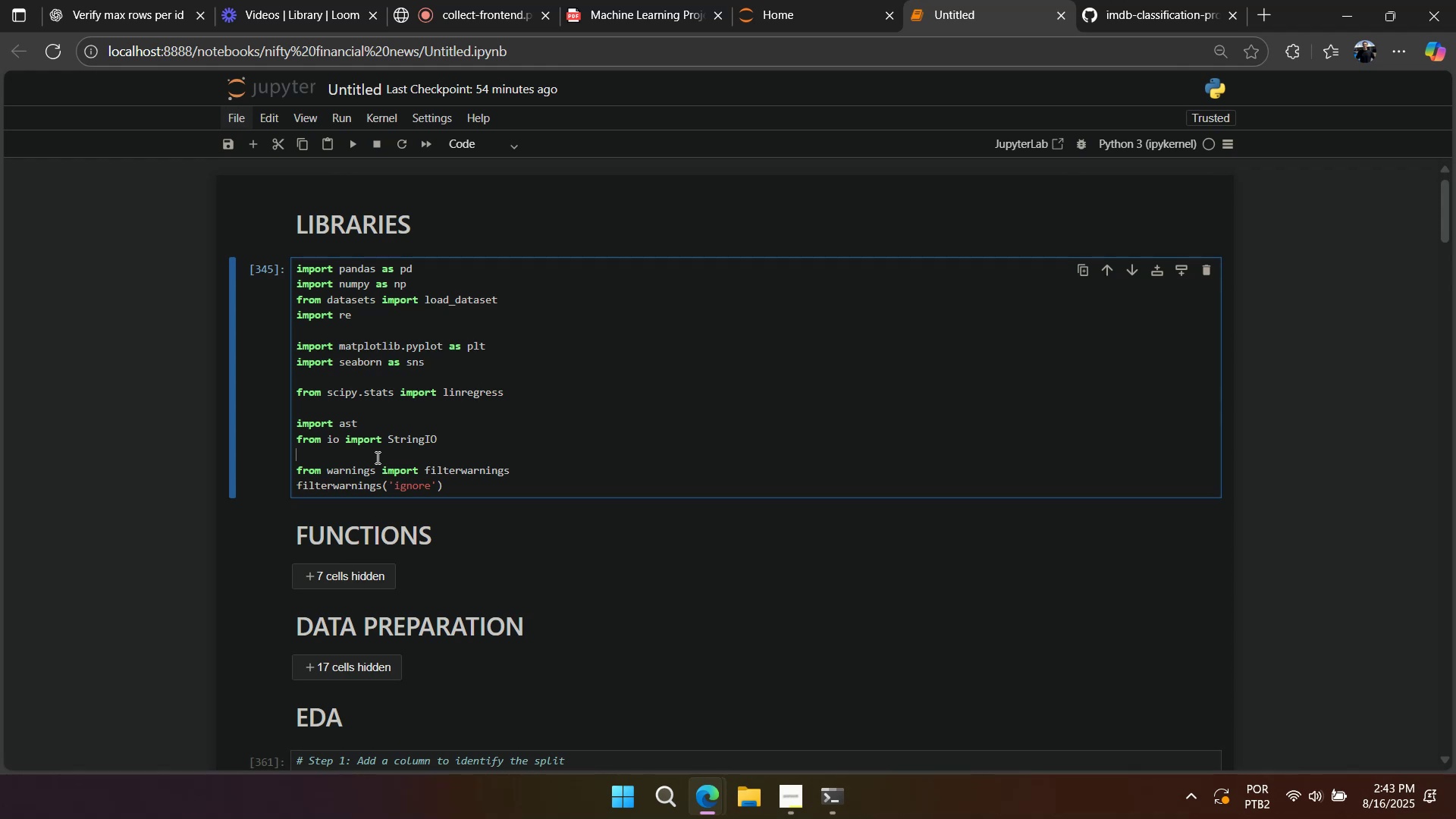 
key(Enter)
 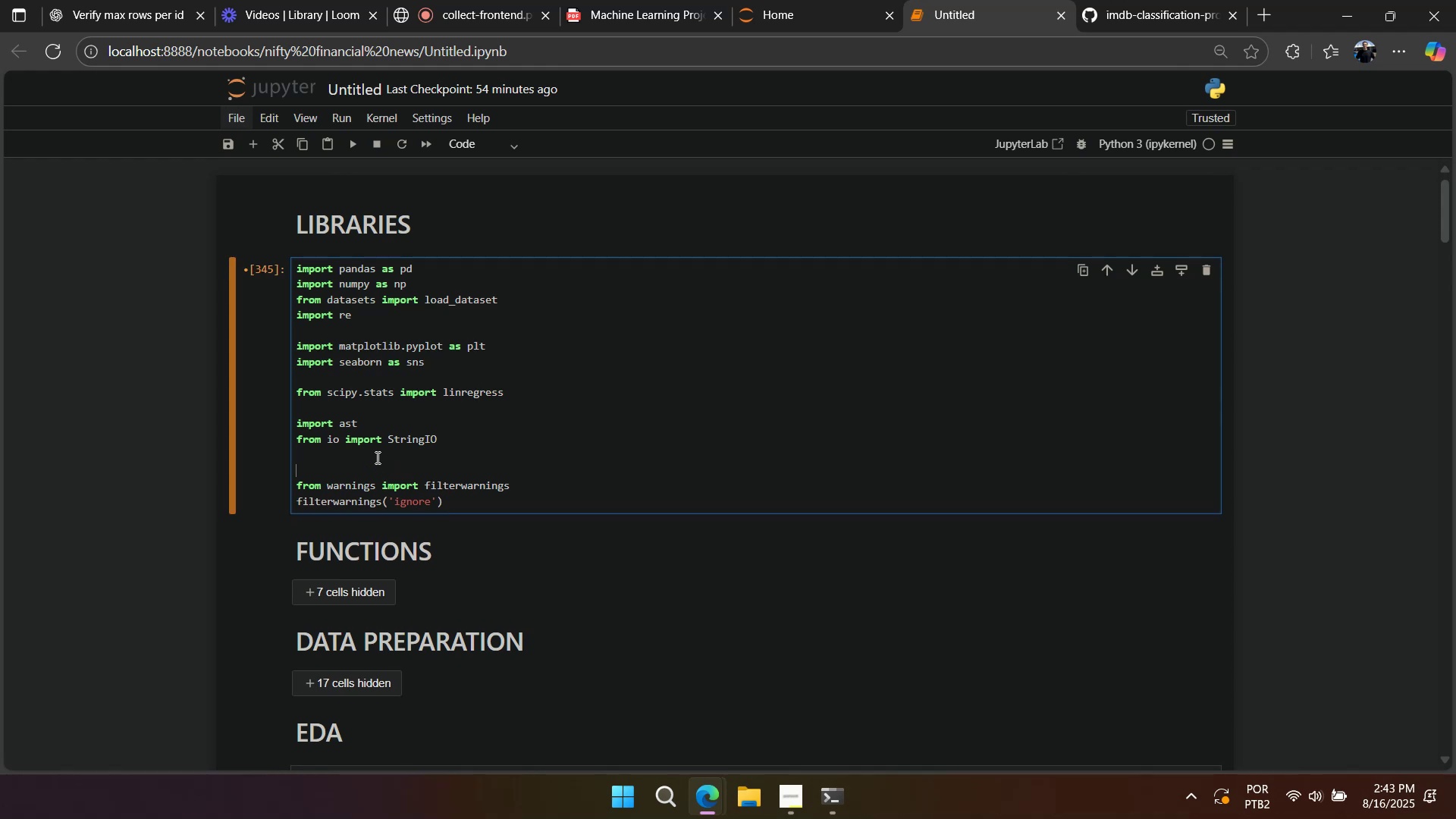 
key(Control+V)
 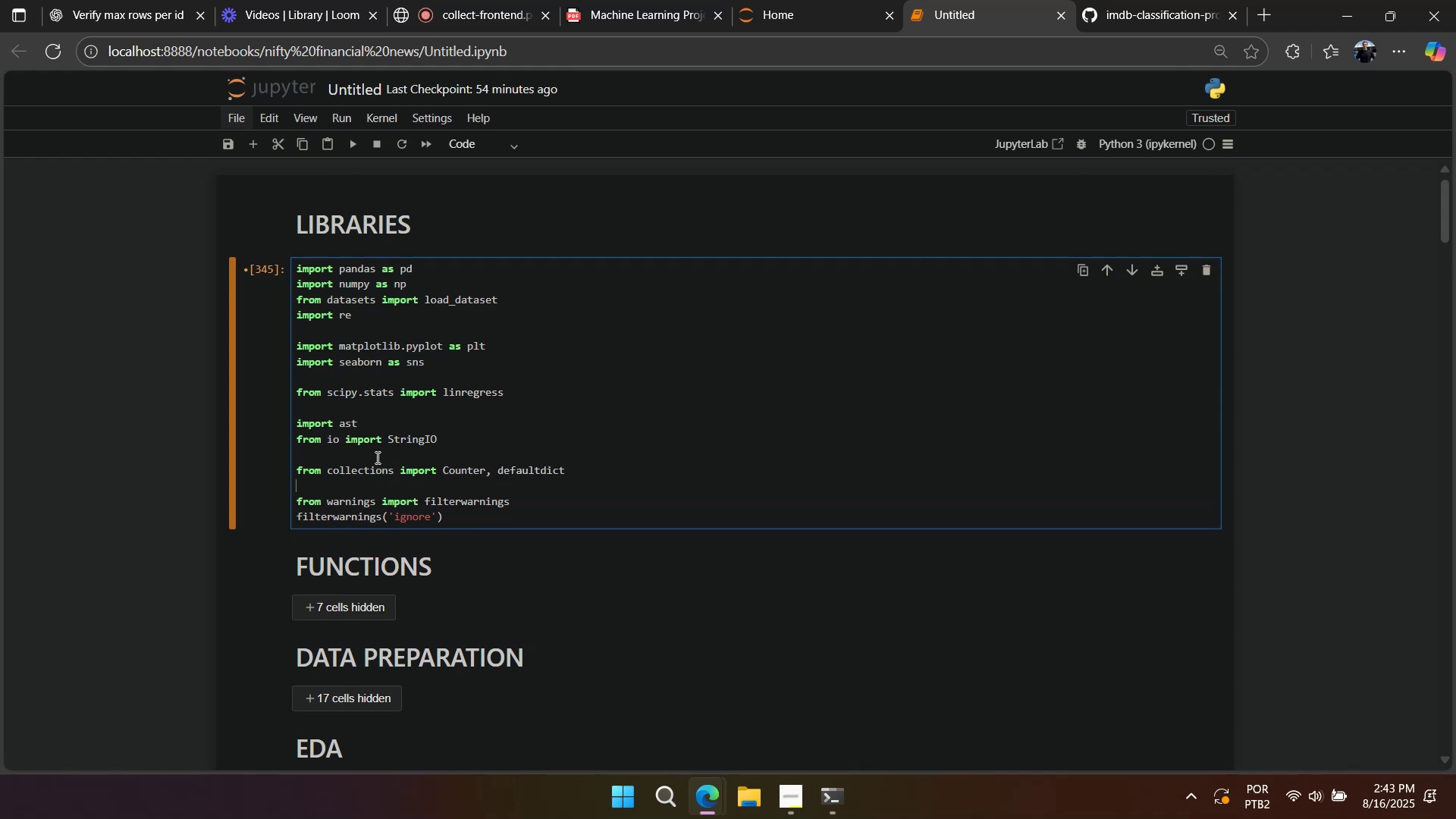 
key(Shift+Enter)
 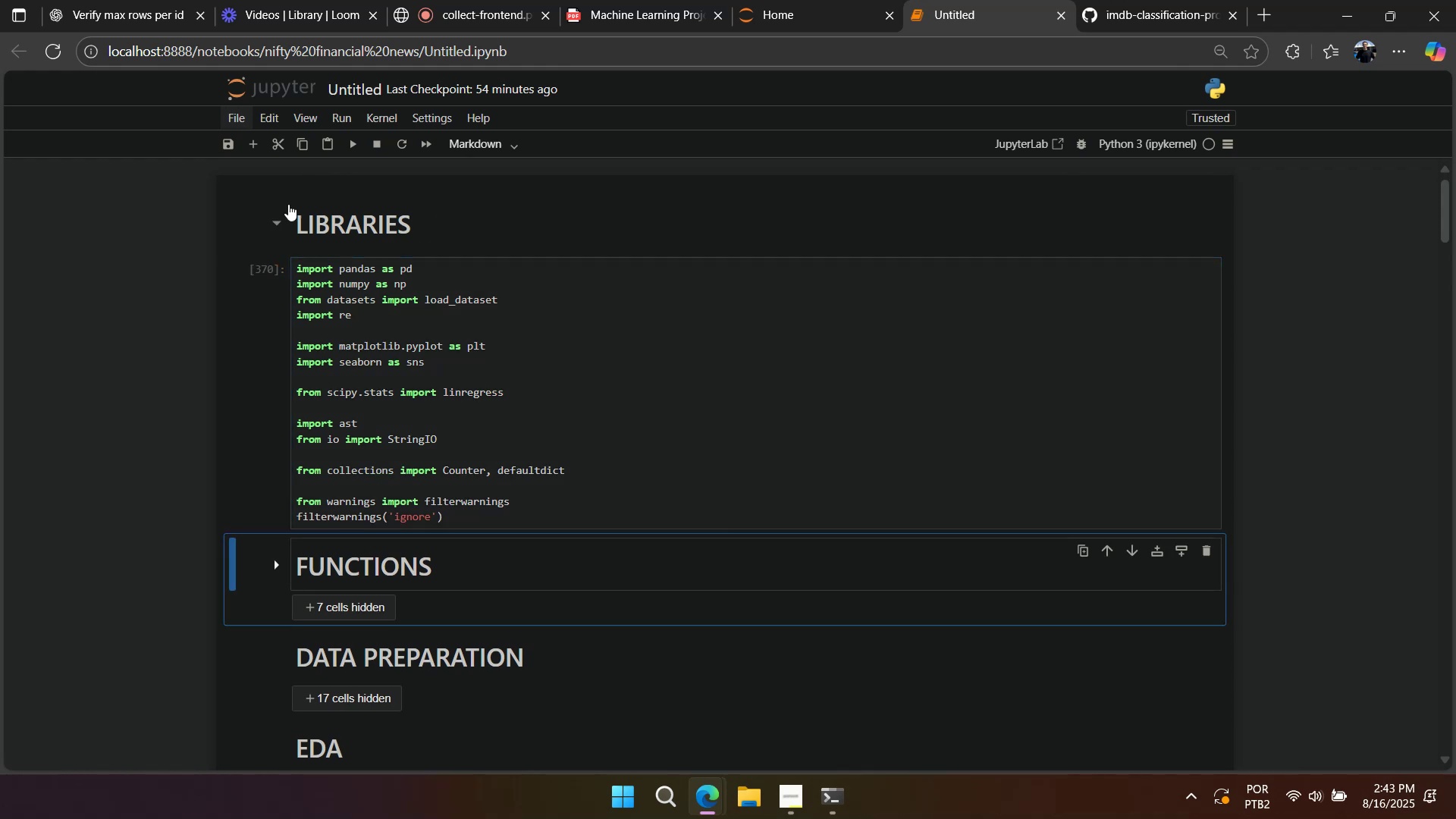 
left_click([282, 215])
 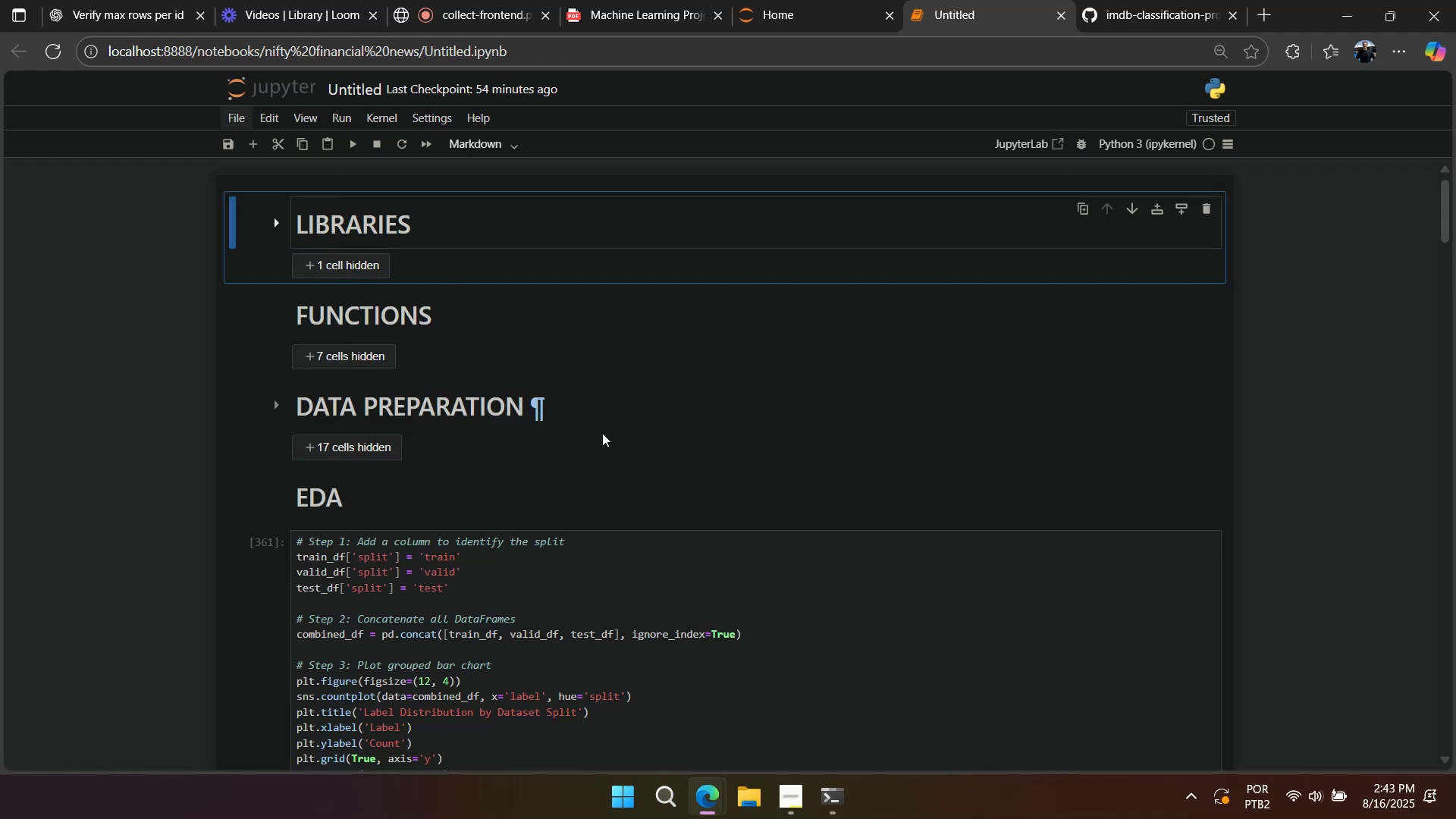 
scroll: coordinate [636, 482], scroll_direction: down, amount: 30.0
 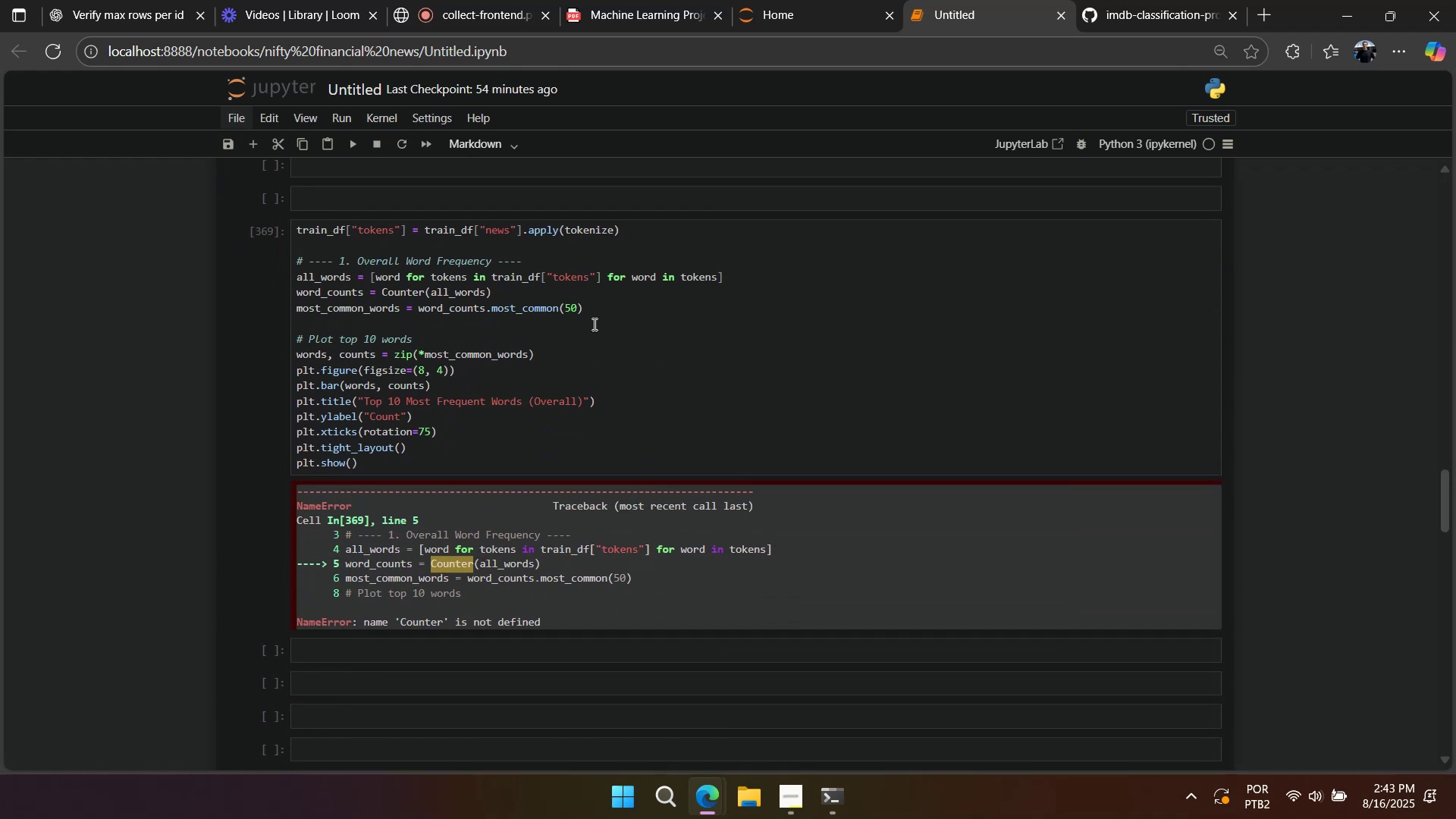 
left_click([593, 328])
 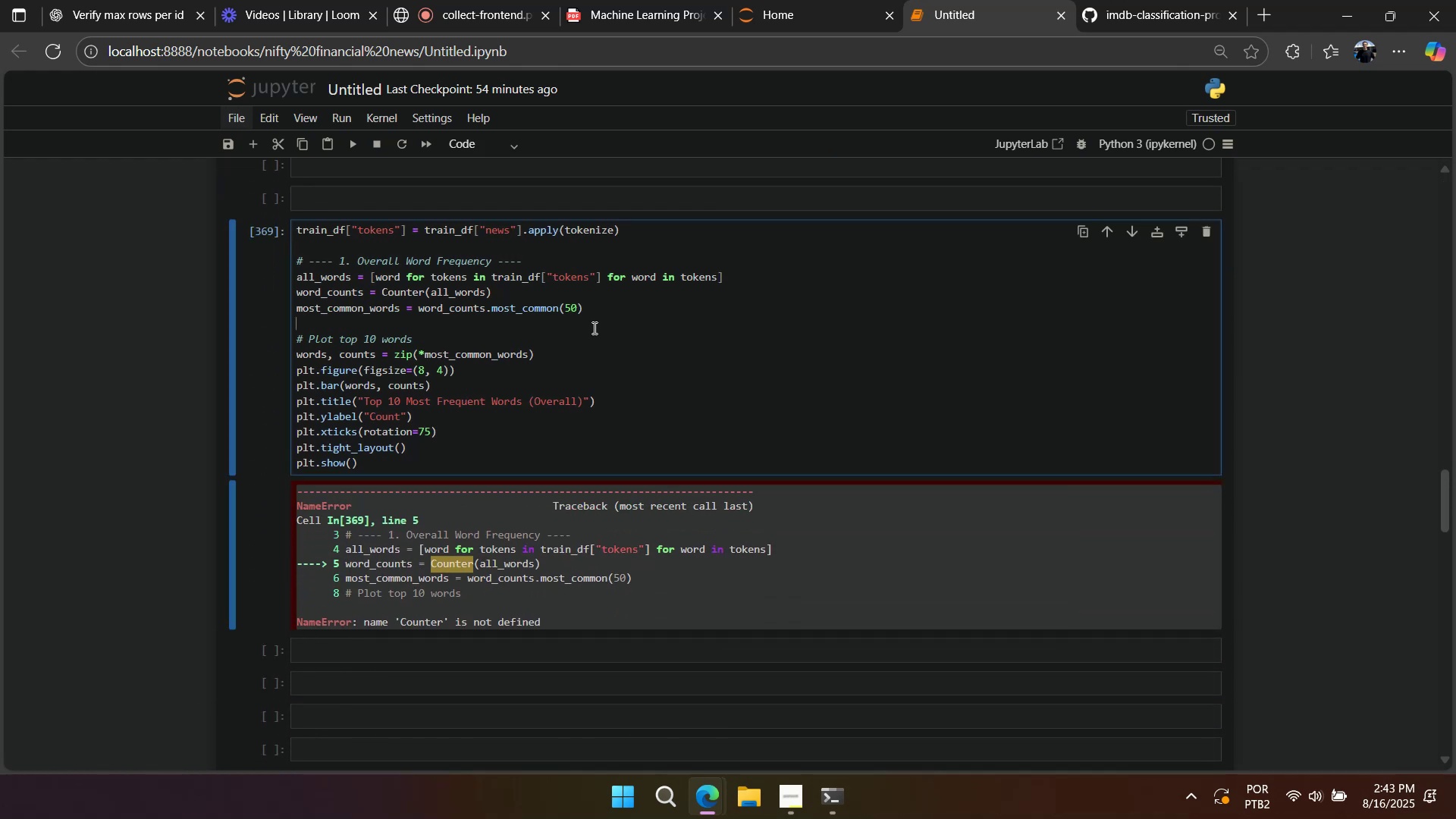 
key(Shift+ShiftRight)
 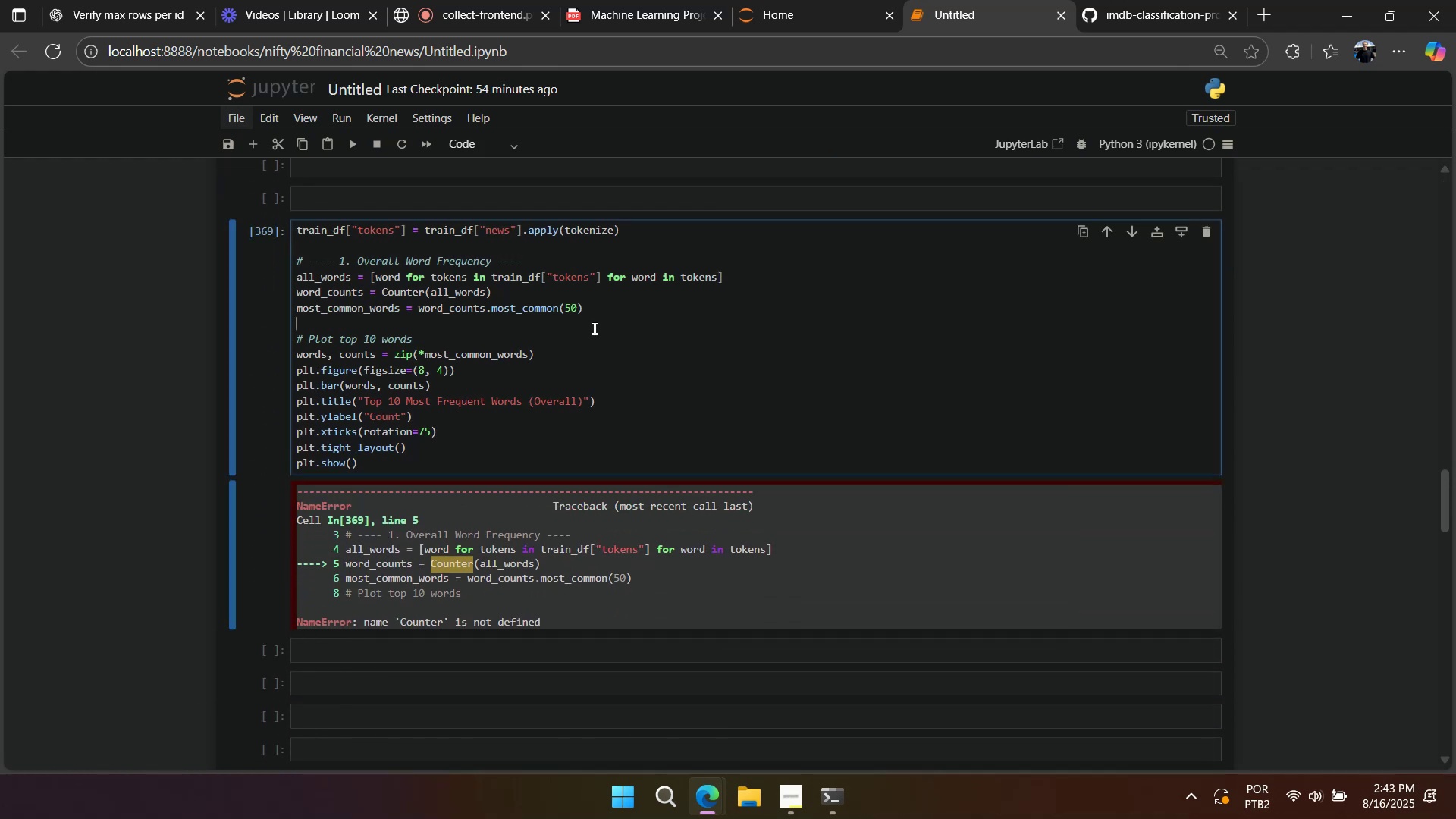 
key(Shift+Enter)
 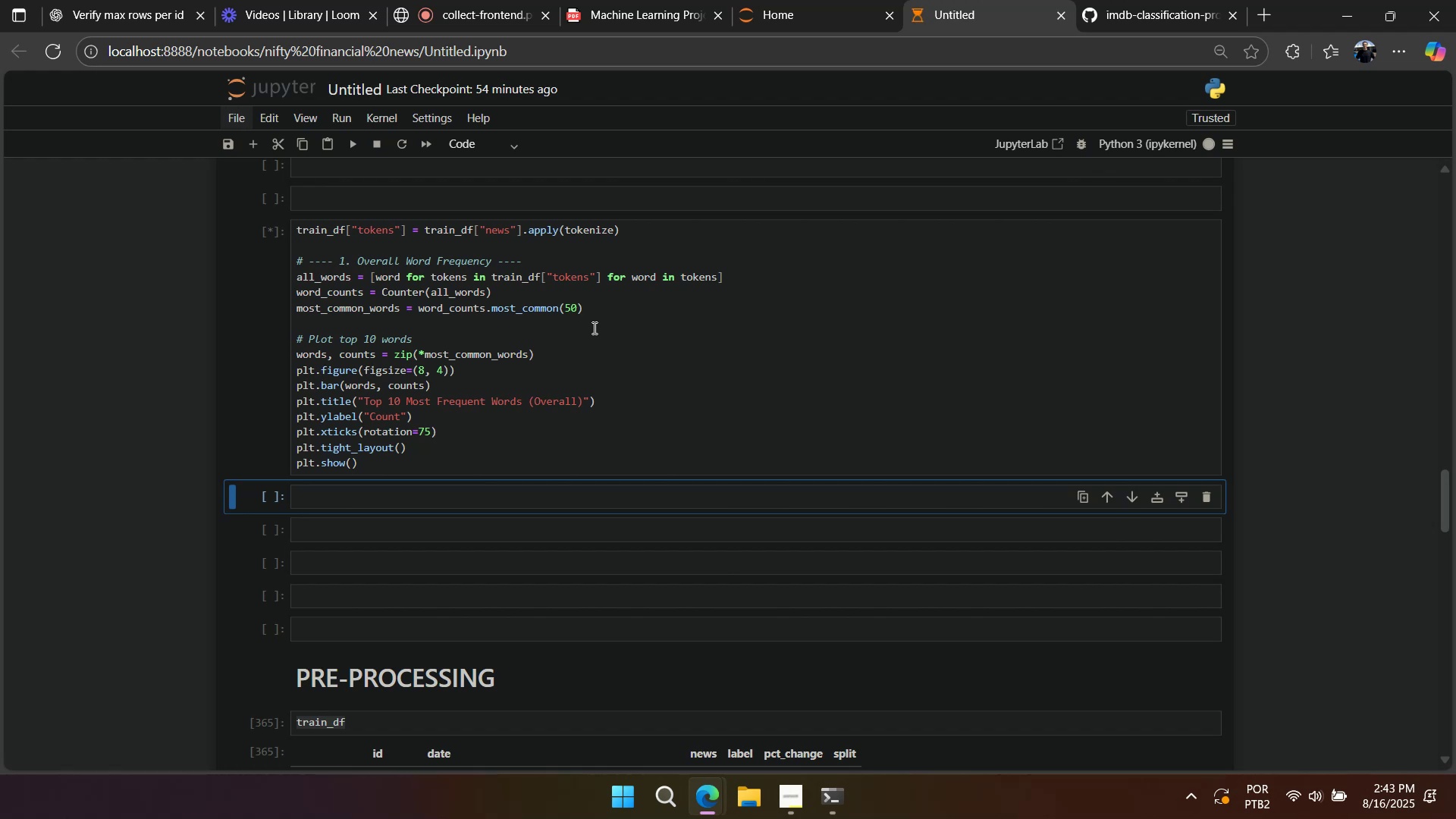 
scroll: coordinate [593, 328], scroll_direction: down, amount: 2.0
 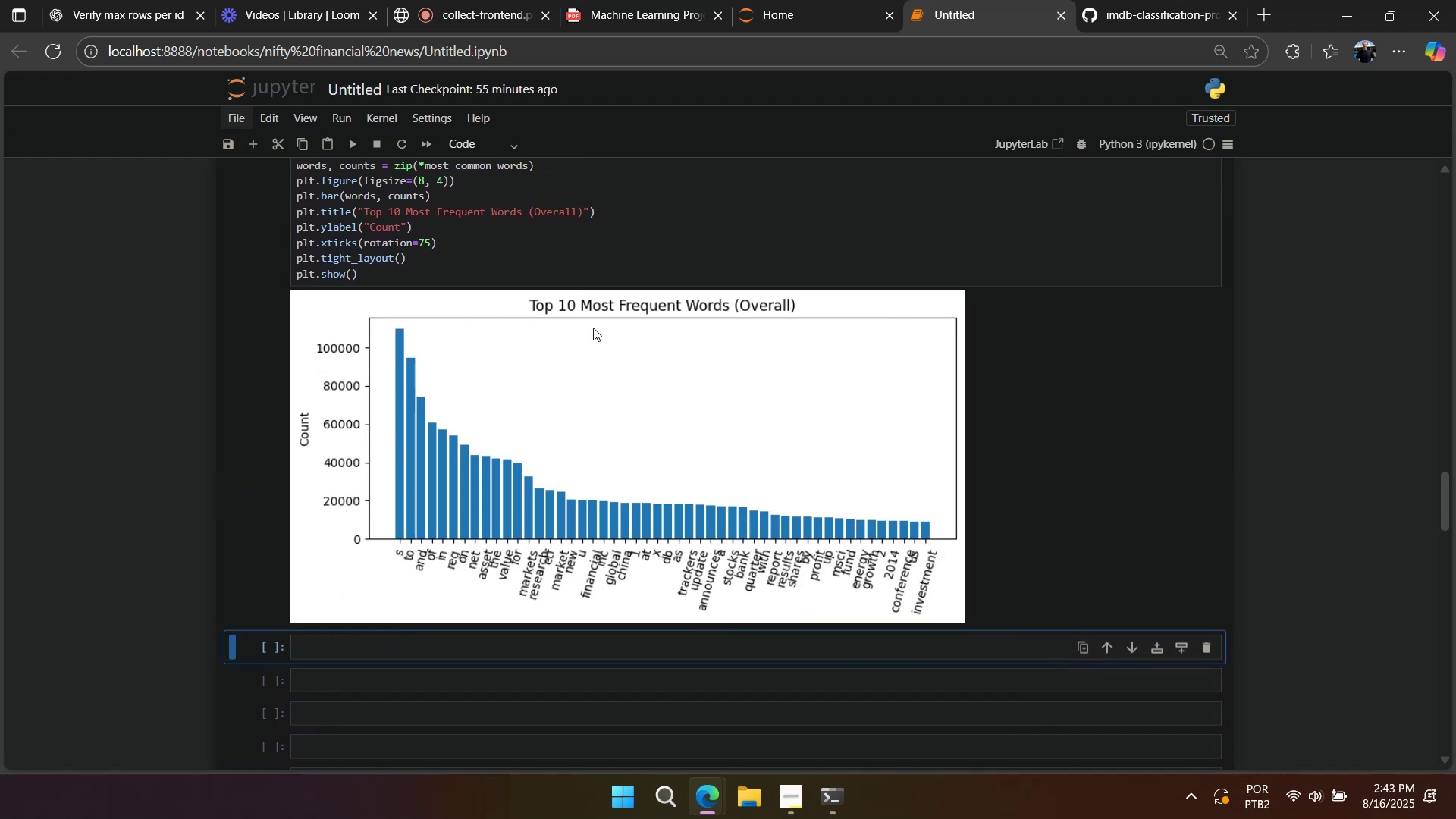 
scroll: coordinate [593, 328], scroll_direction: up, amount: 3.0
 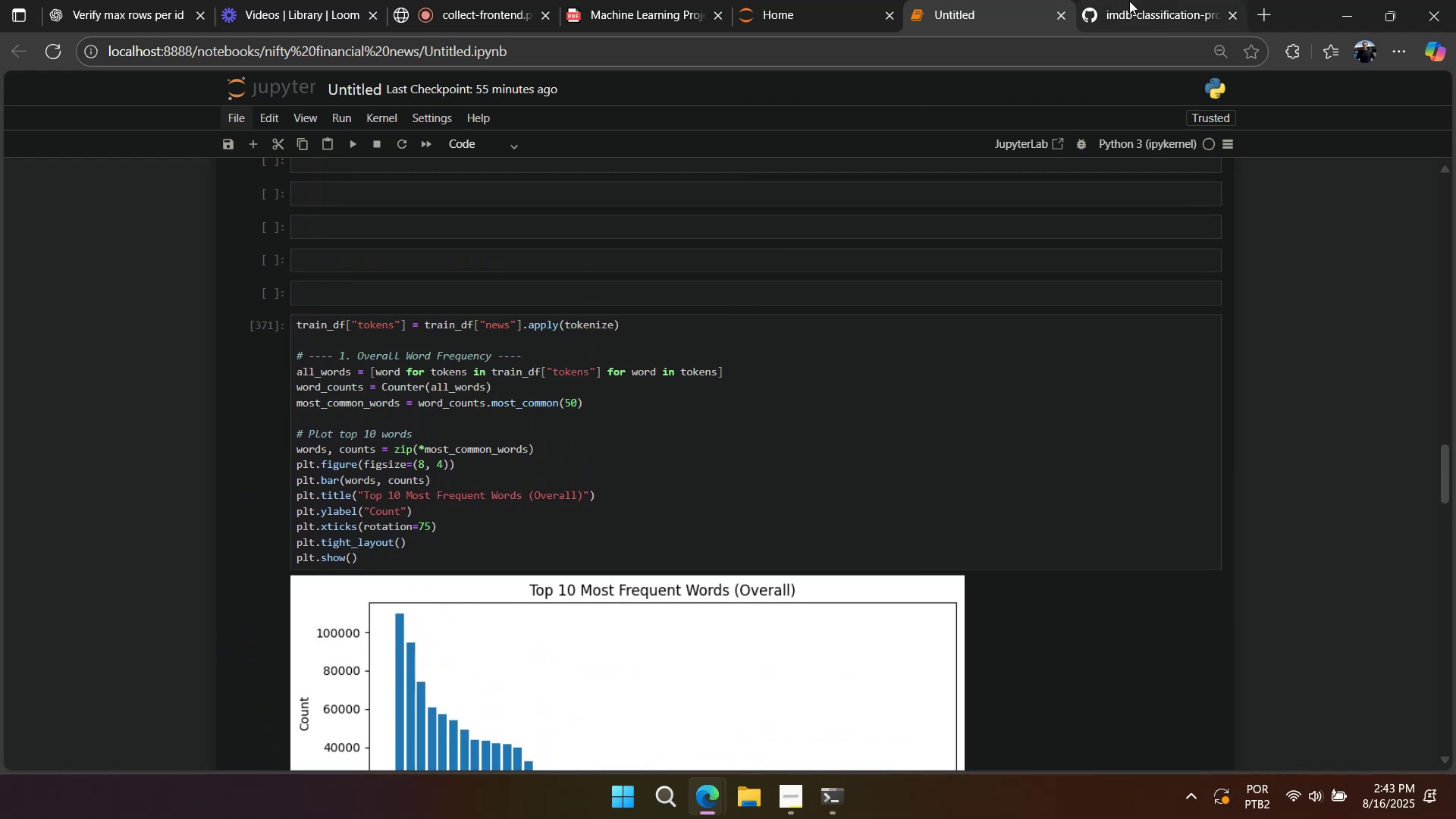 
left_click([1134, 14])
 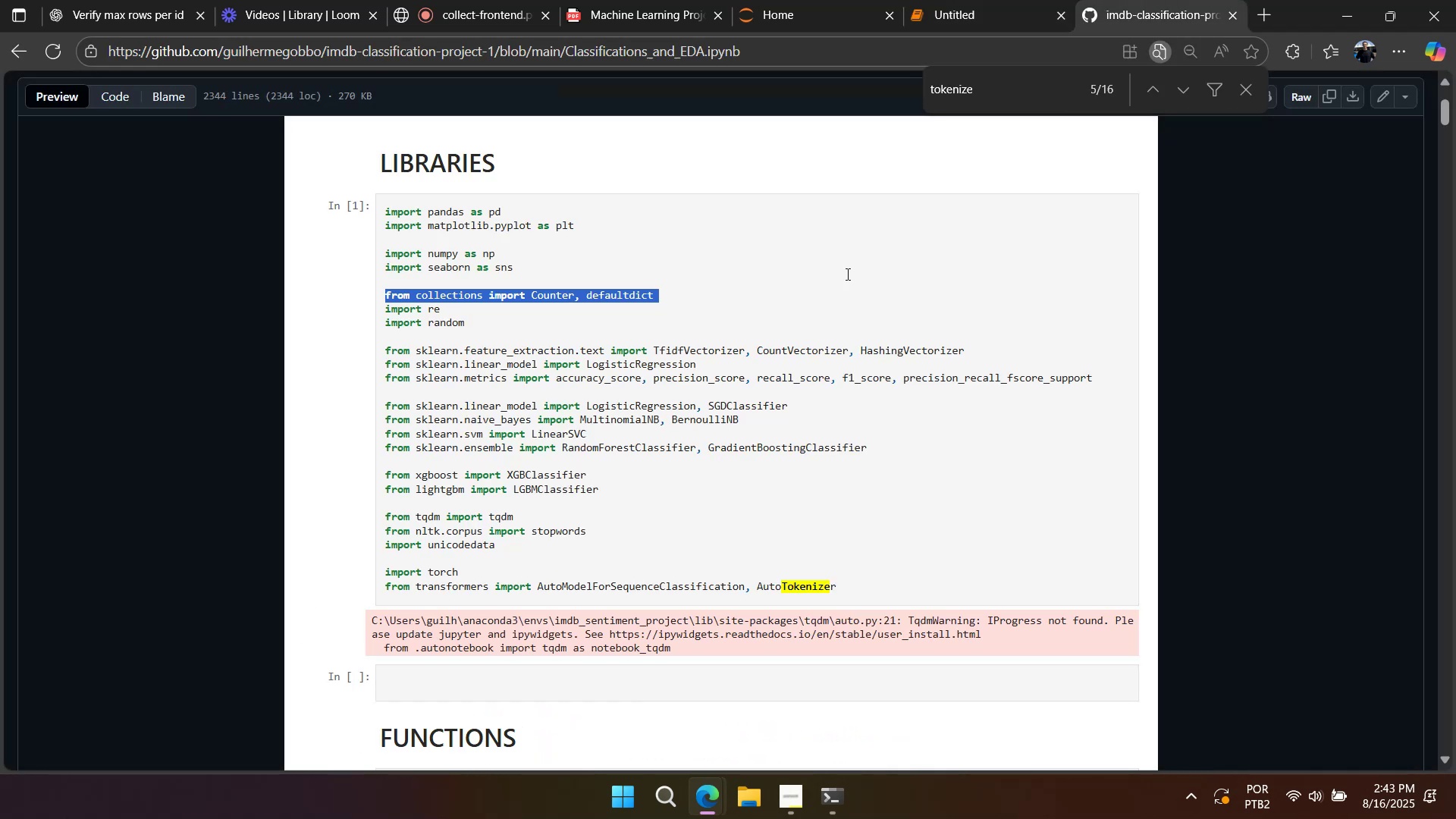 
scroll: coordinate [826, 313], scroll_direction: down, amount: 12.0
 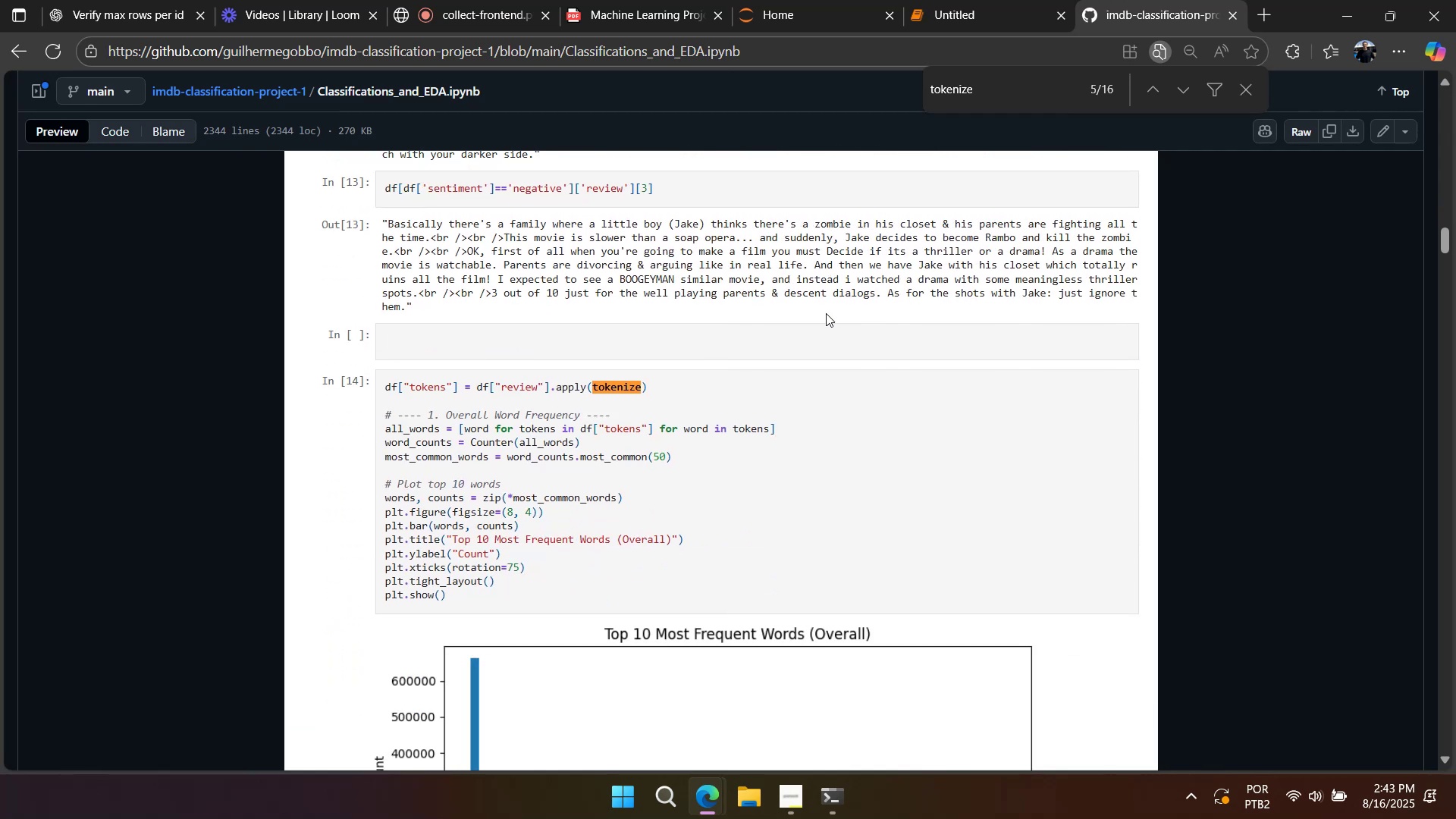 
scroll: coordinate [393, 386], scroll_direction: up, amount: 15.0
 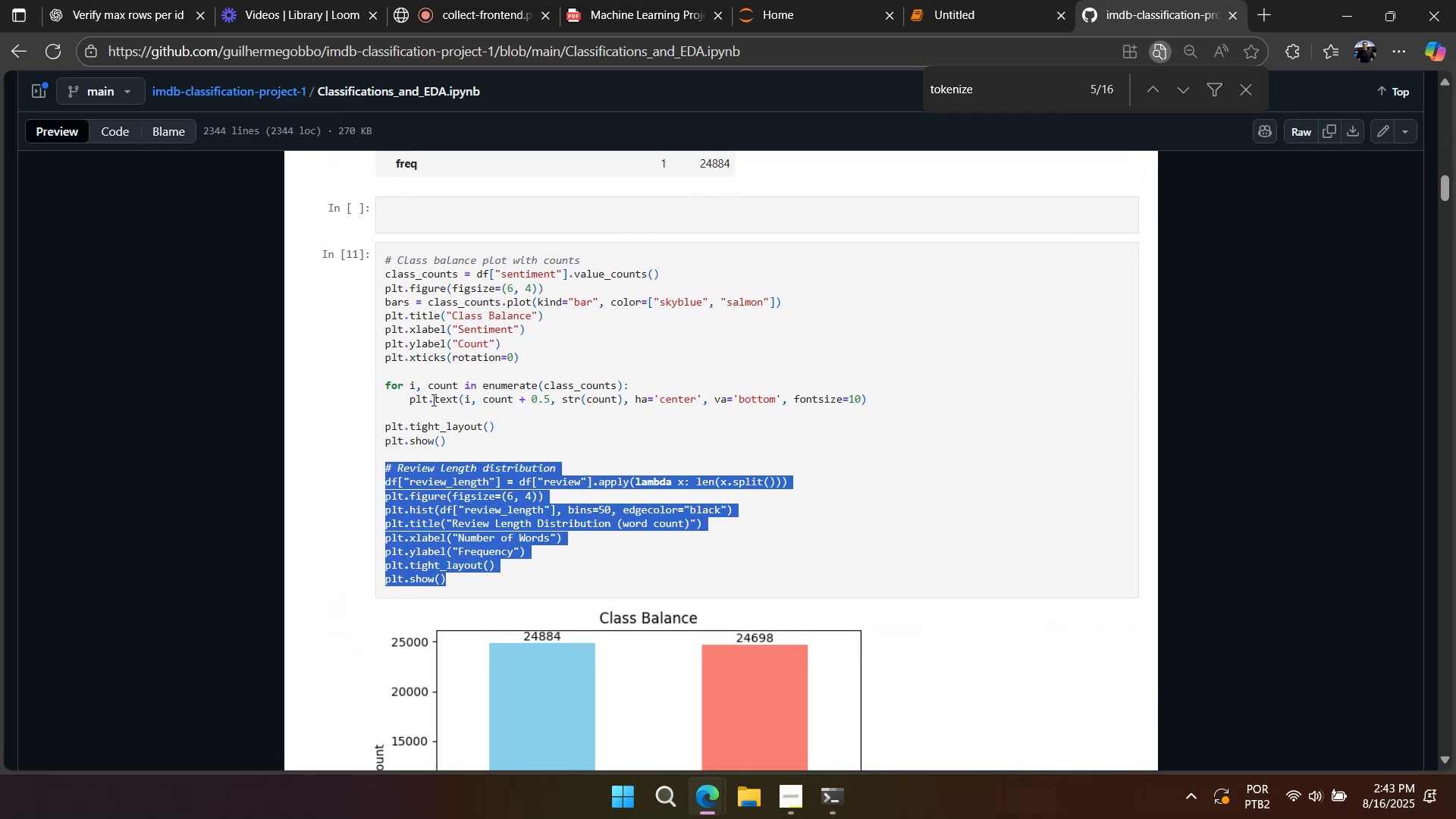 
key(Control+C)
 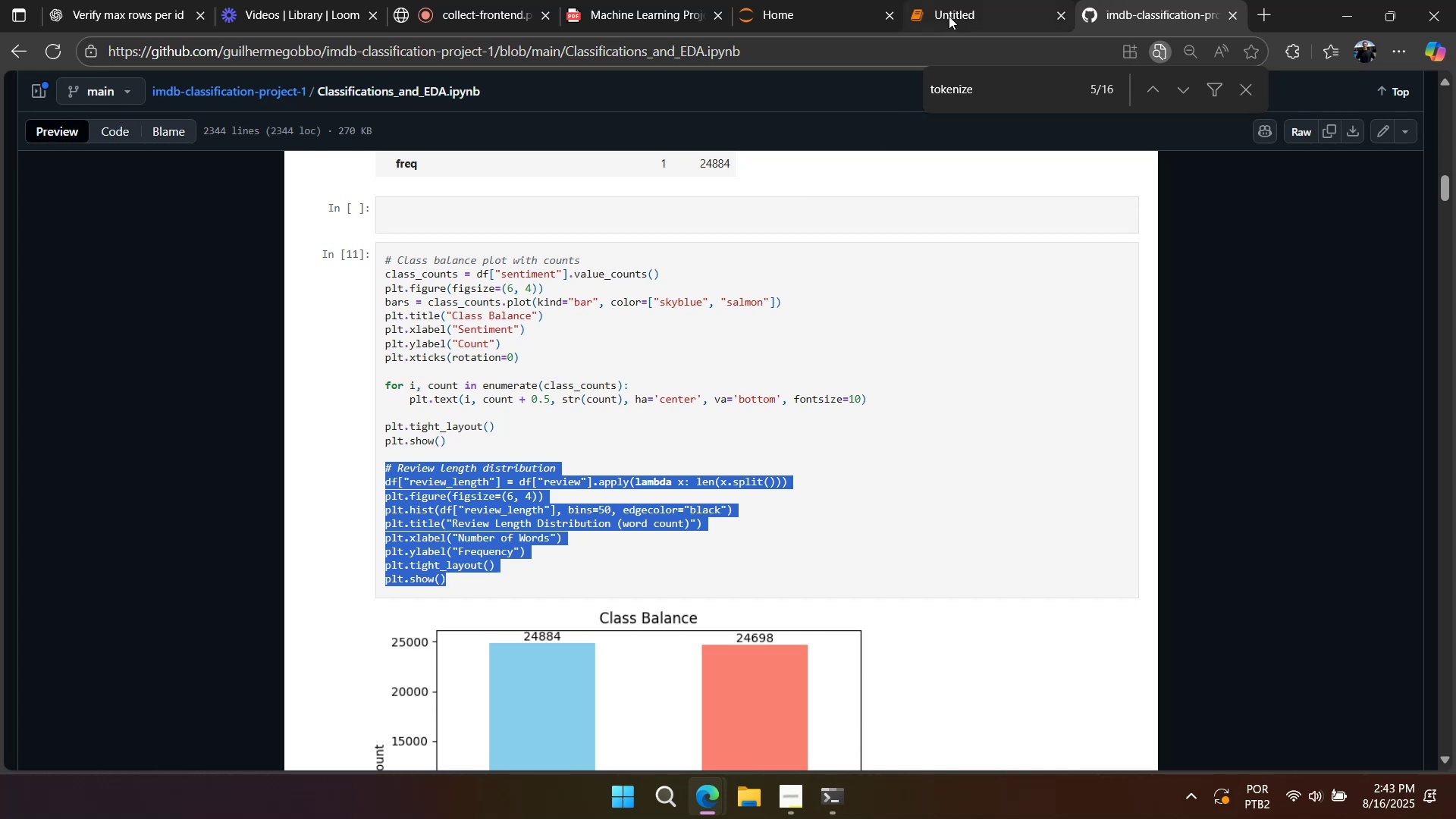 
left_click([949, 15])
 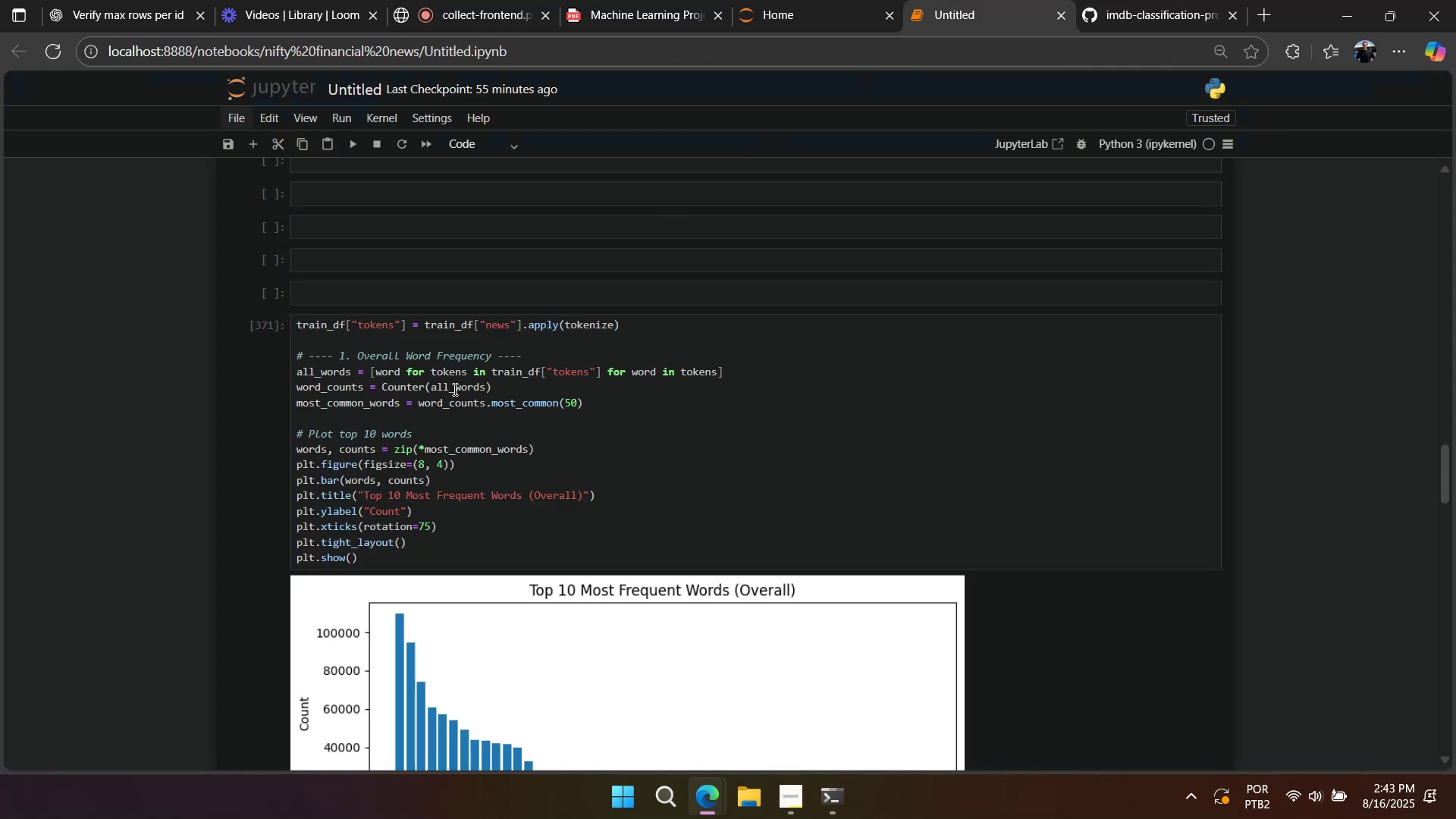 
scroll: coordinate [447, 406], scroll_direction: up, amount: 2.0
 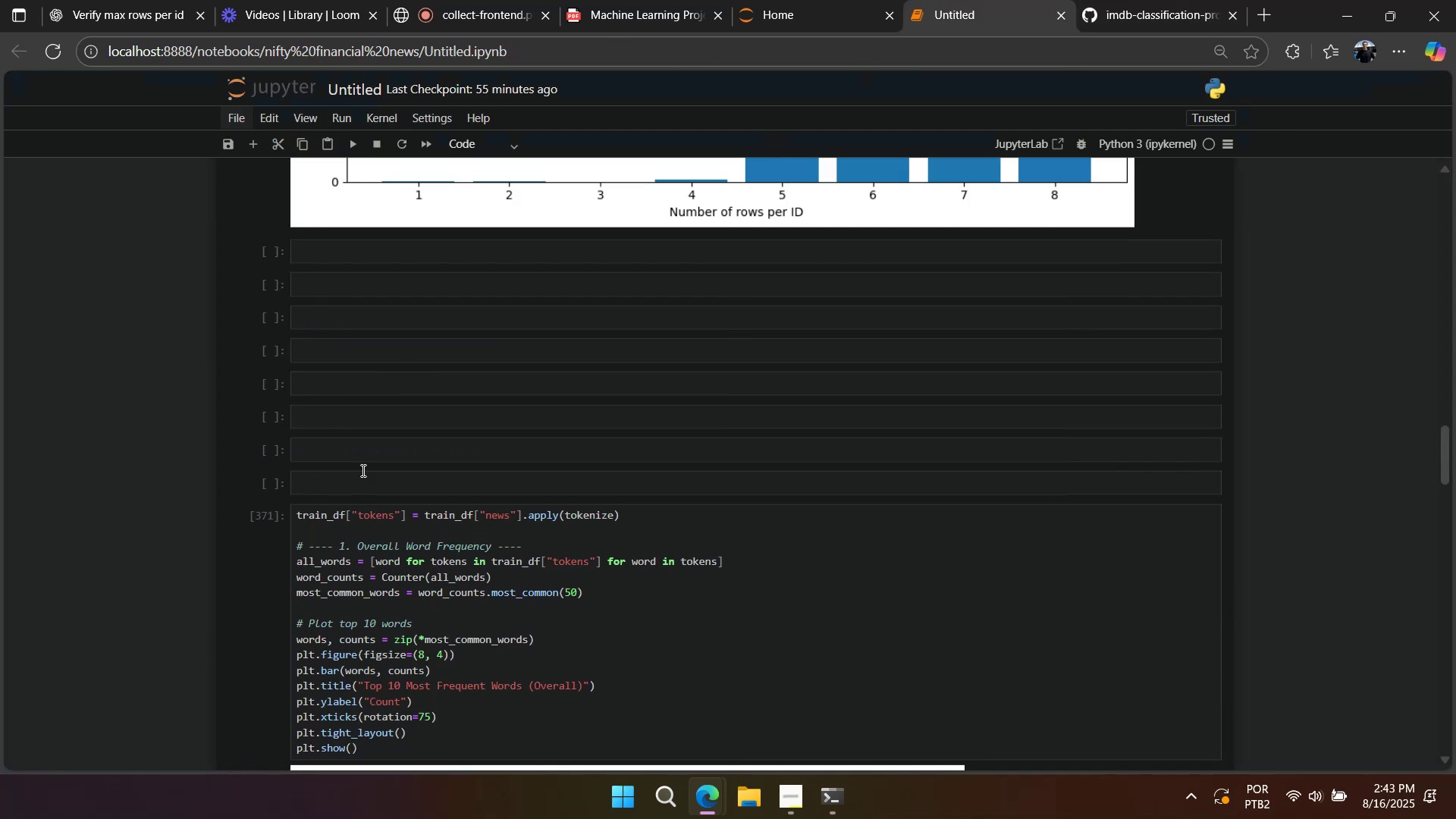 
double_click([360, 450])
 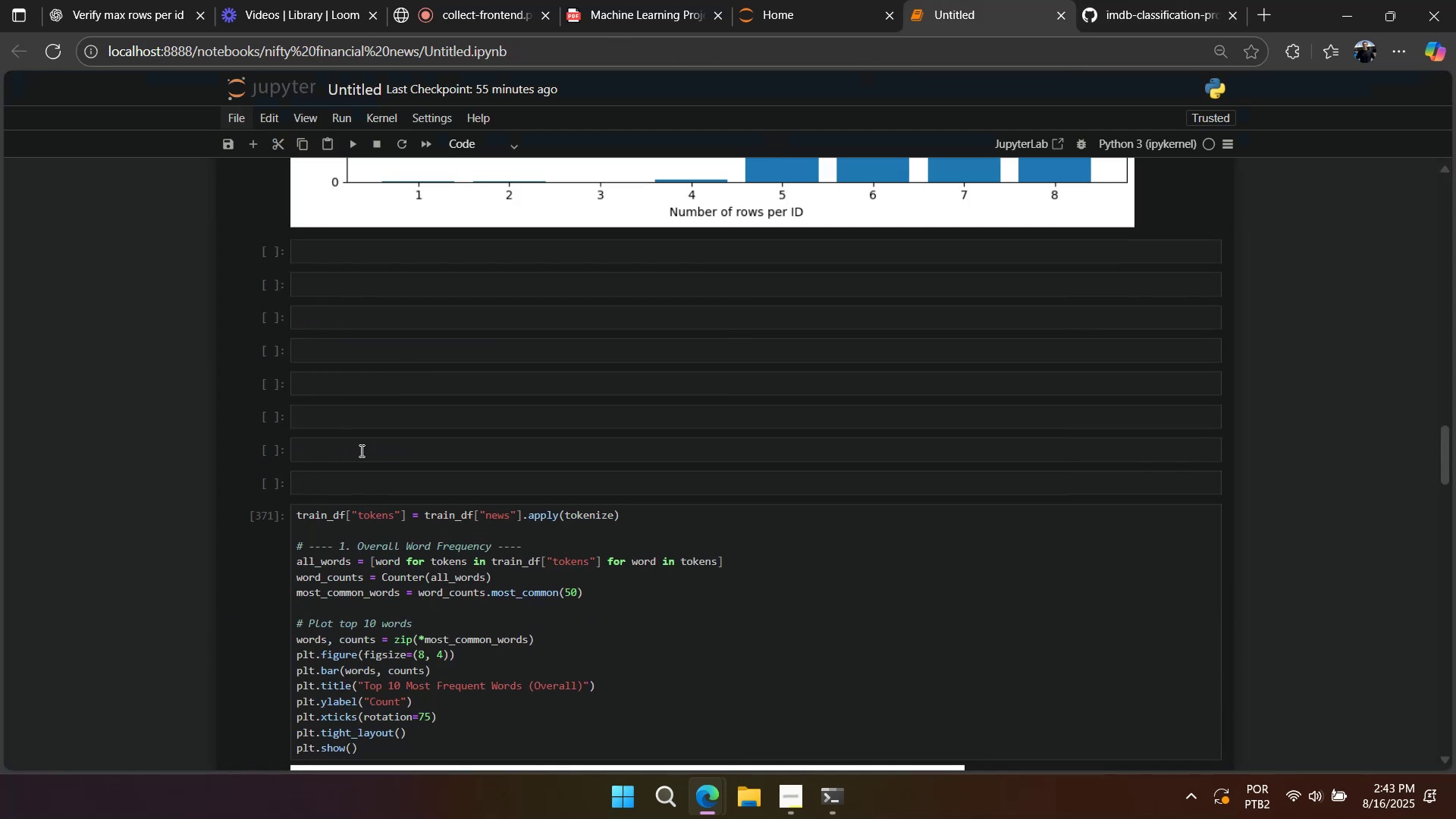 
key(Control+V)
 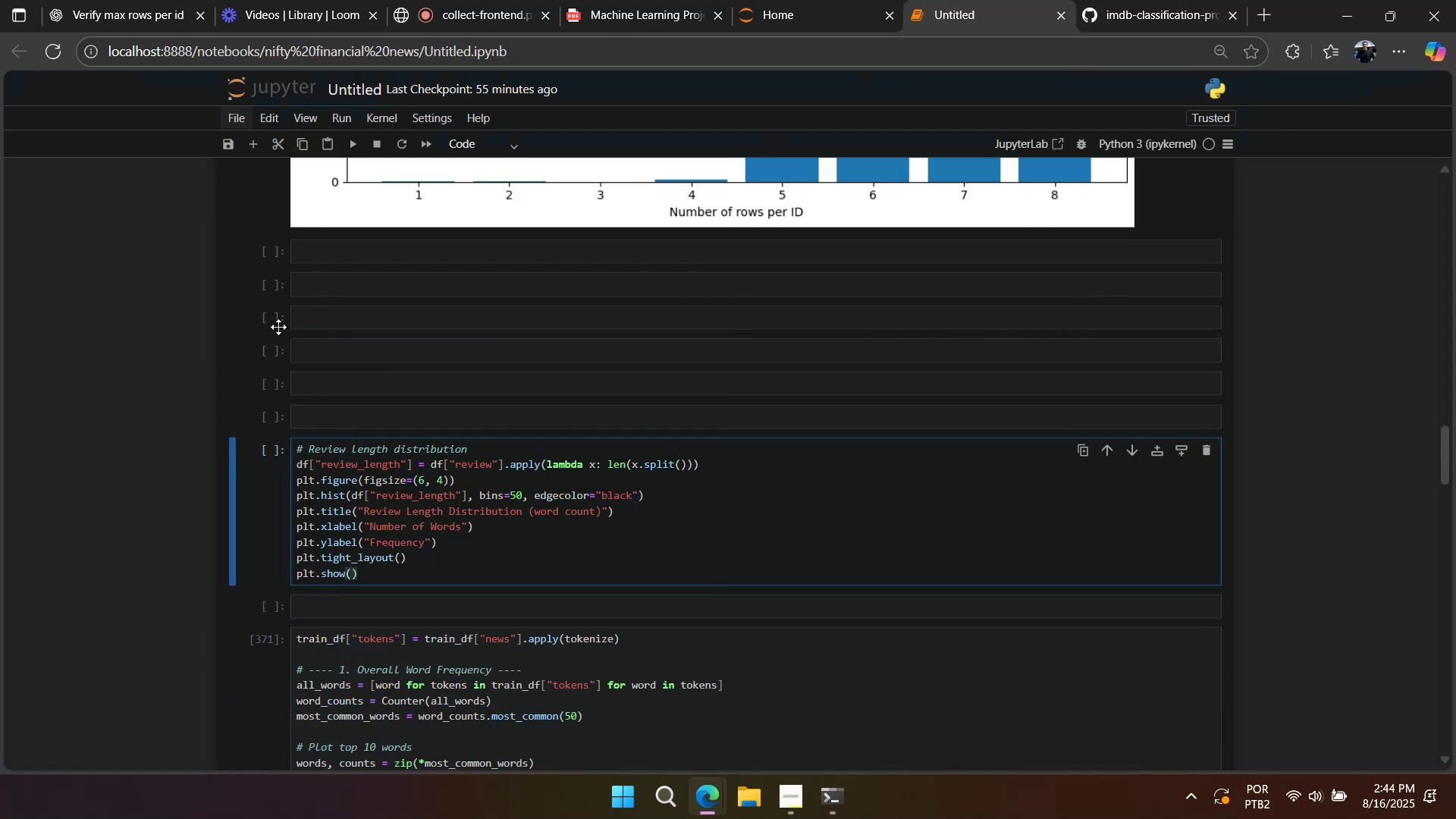 
type(dddddddd)
 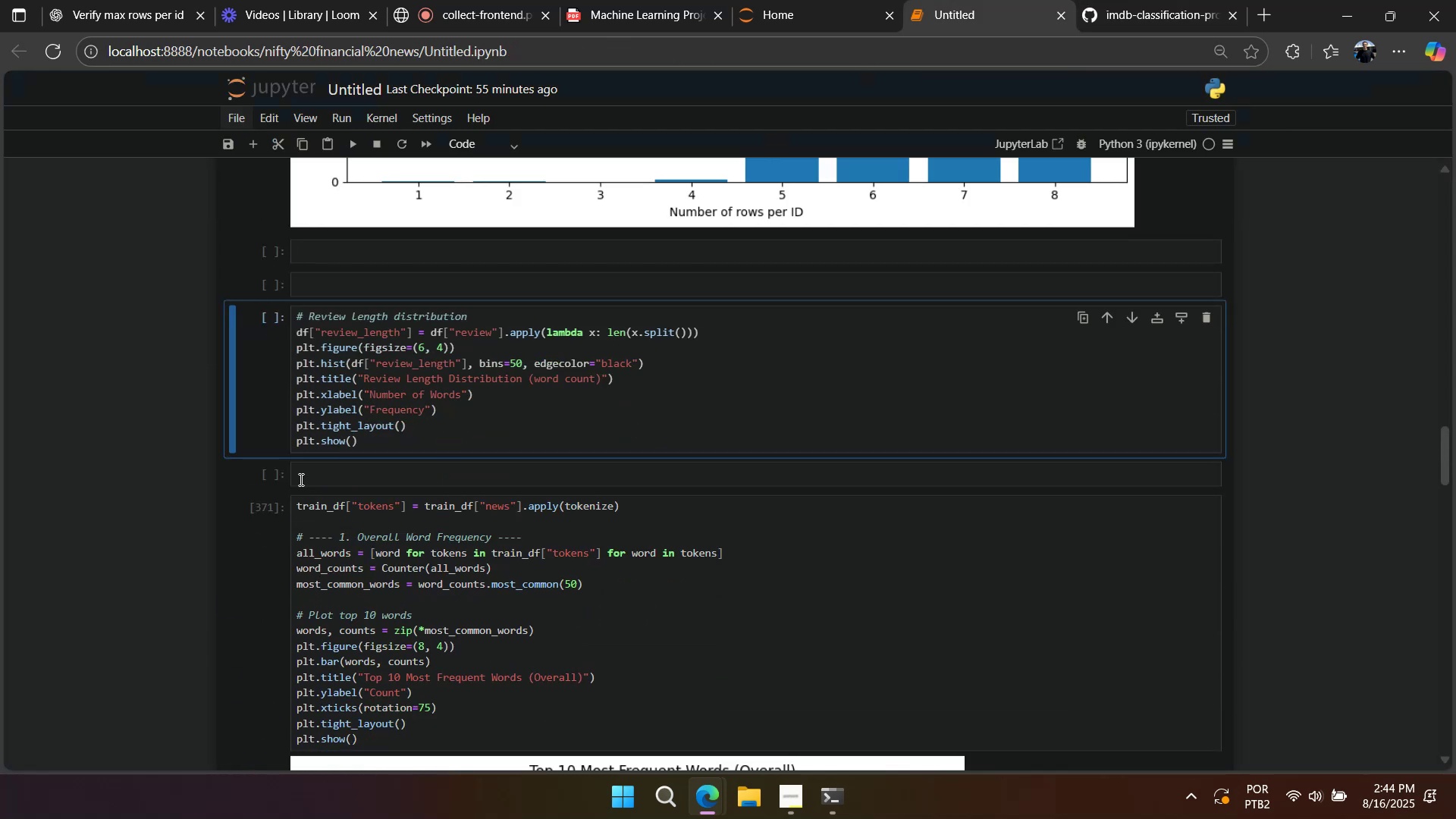 
left_click([282, 481])
 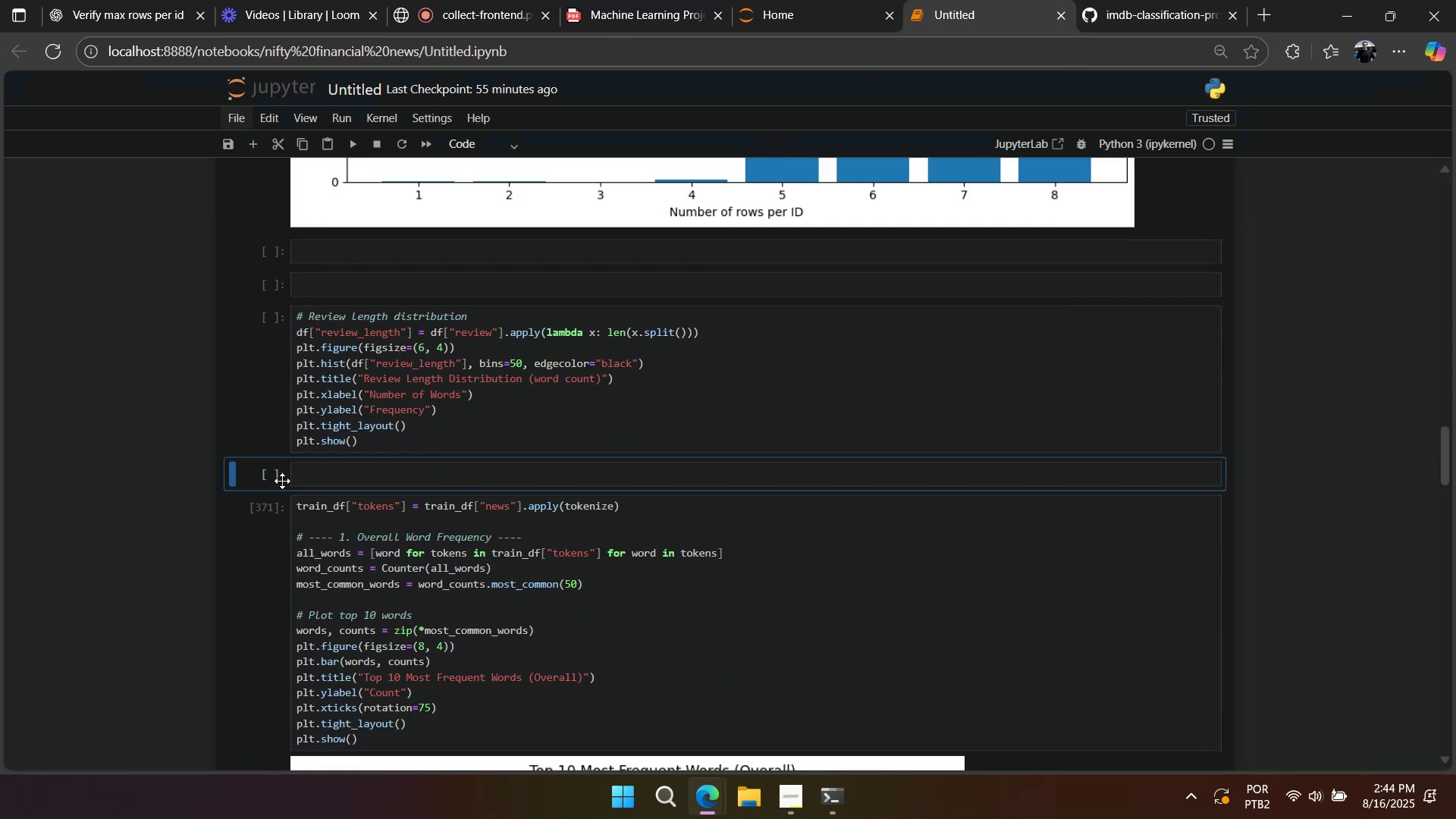 
type(dd)
 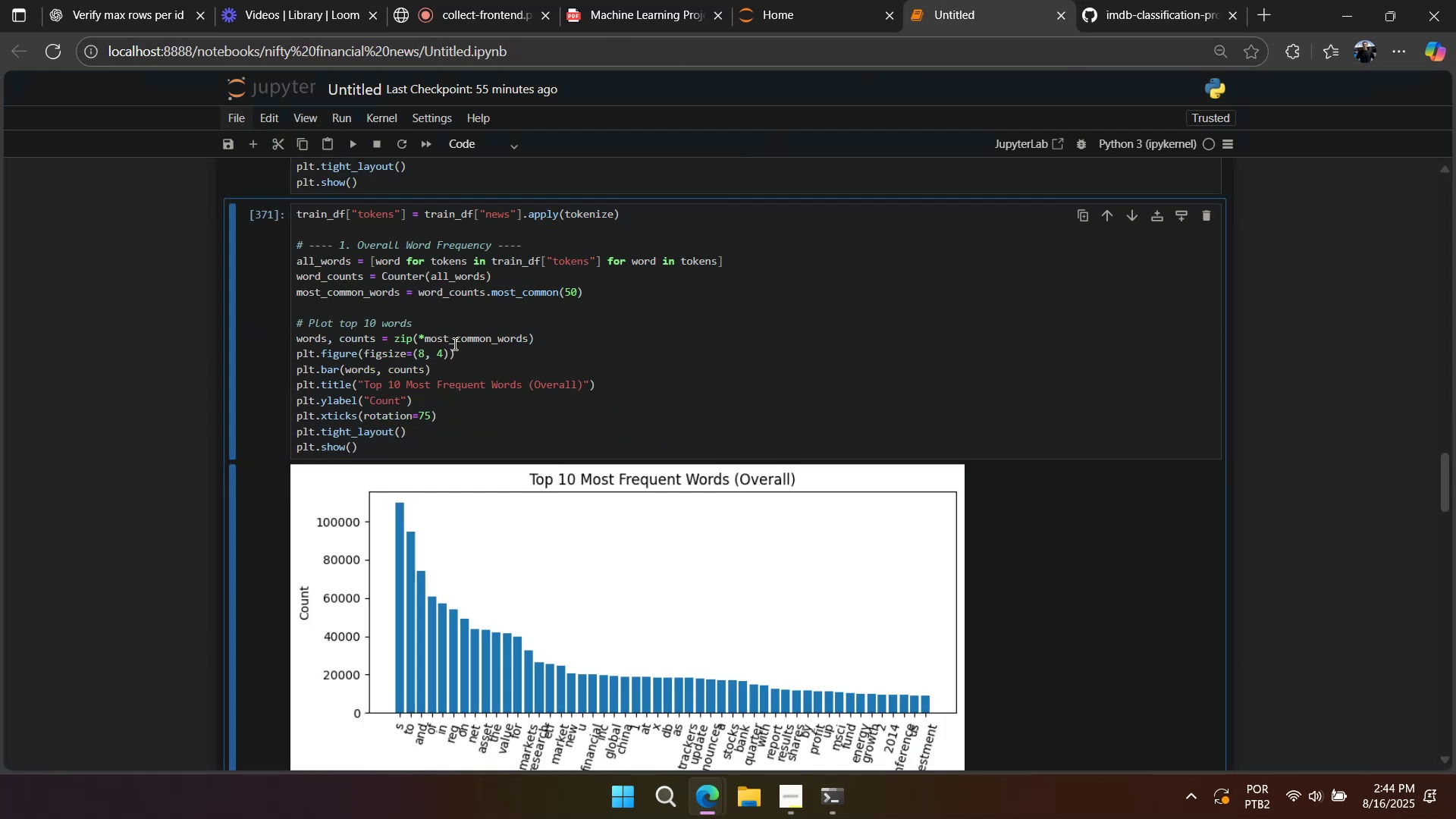 
scroll: coordinate [460, 341], scroll_direction: up, amount: 2.0
 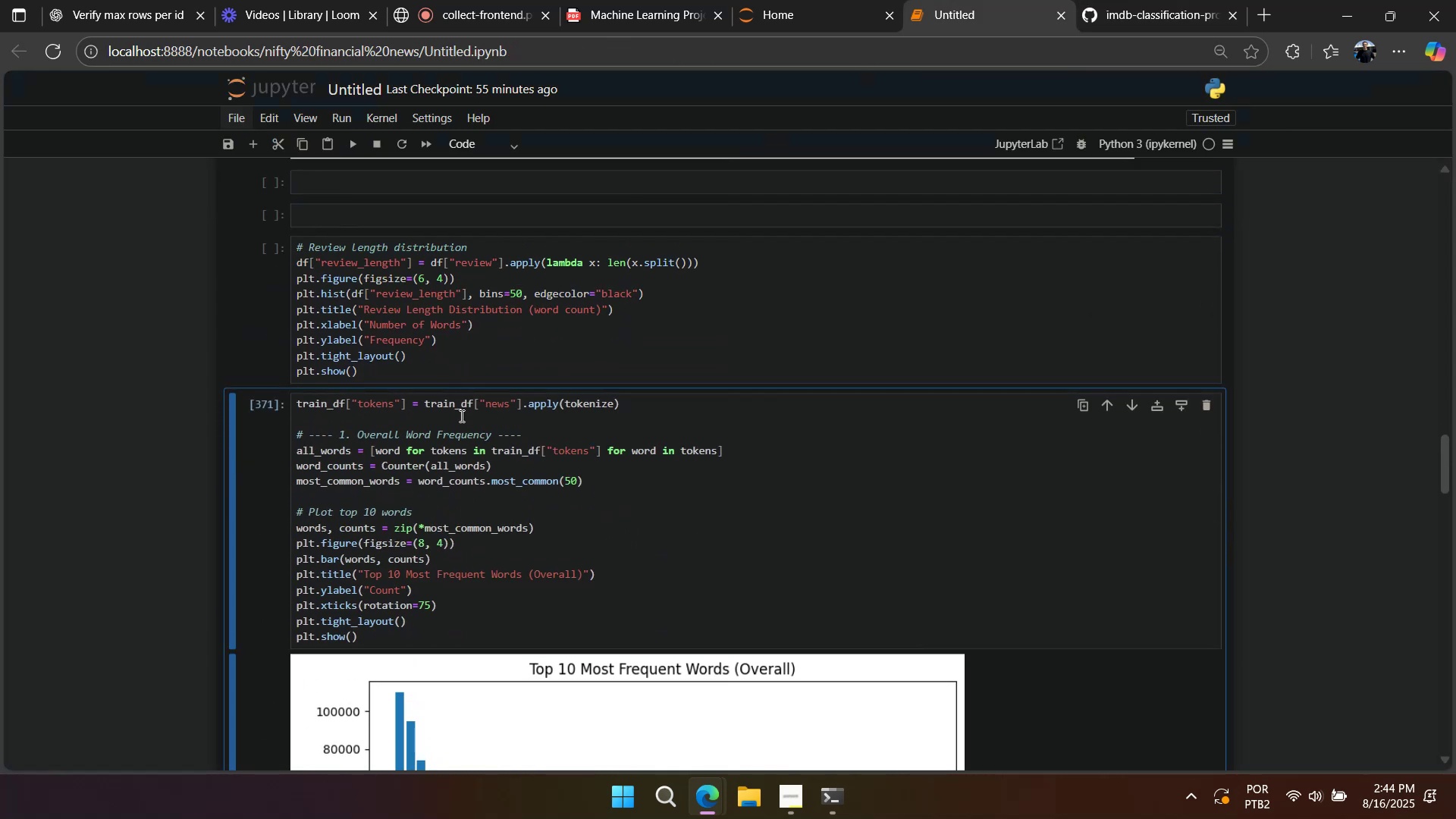 
double_click([458, 403])
 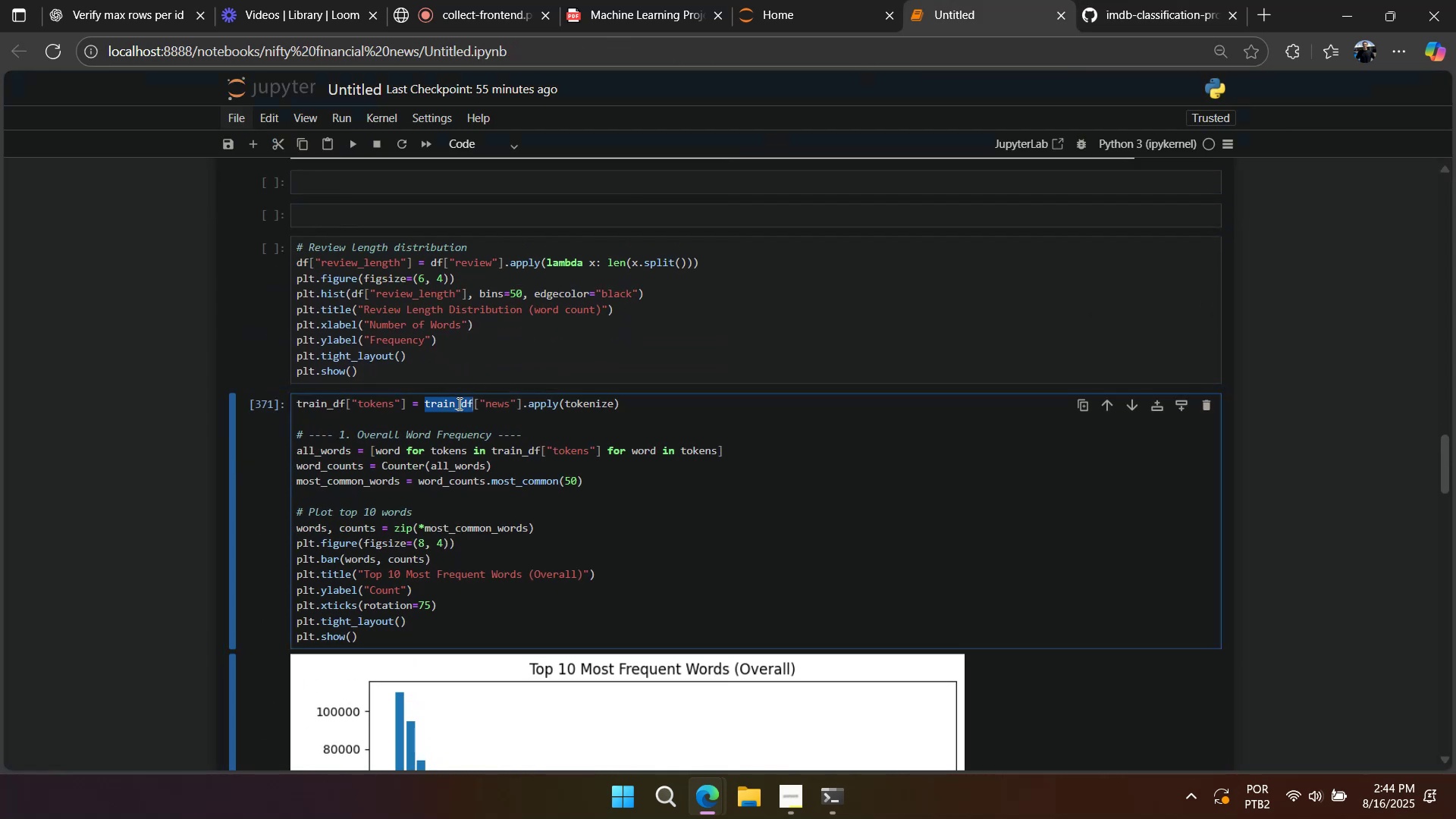 
key(Control+C)
 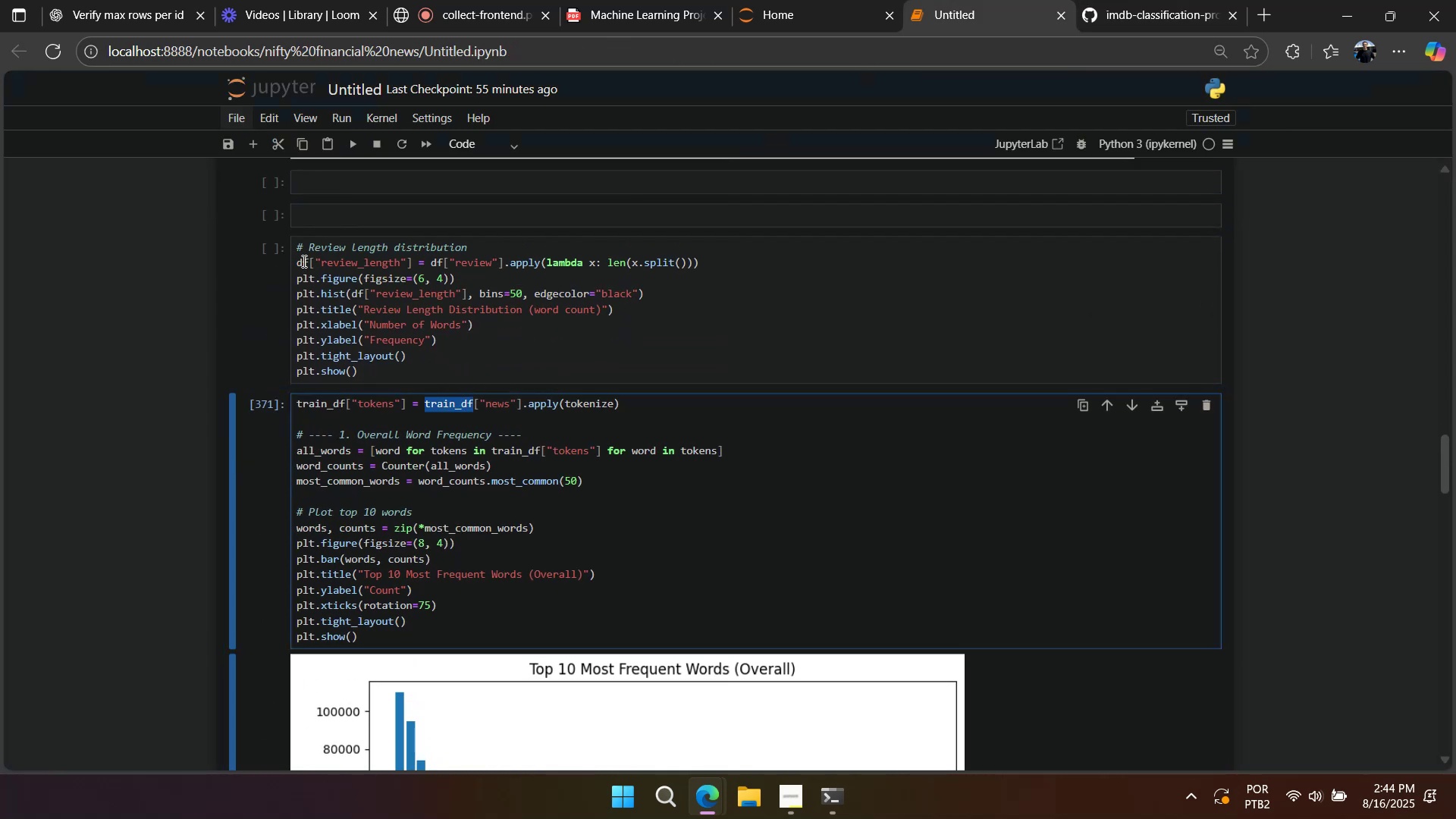 
double_click([303, 261])
 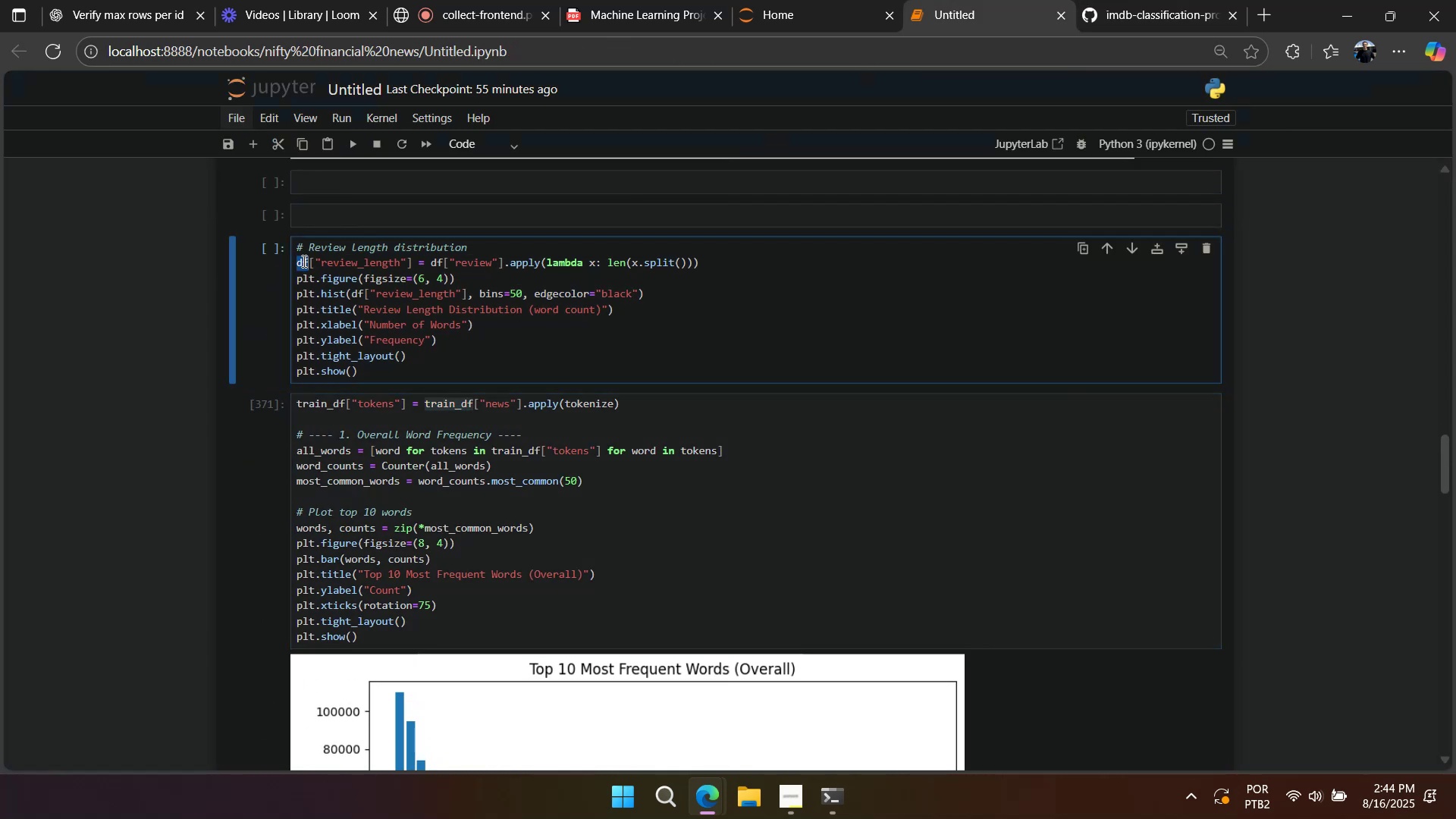 
key(Control+V)
 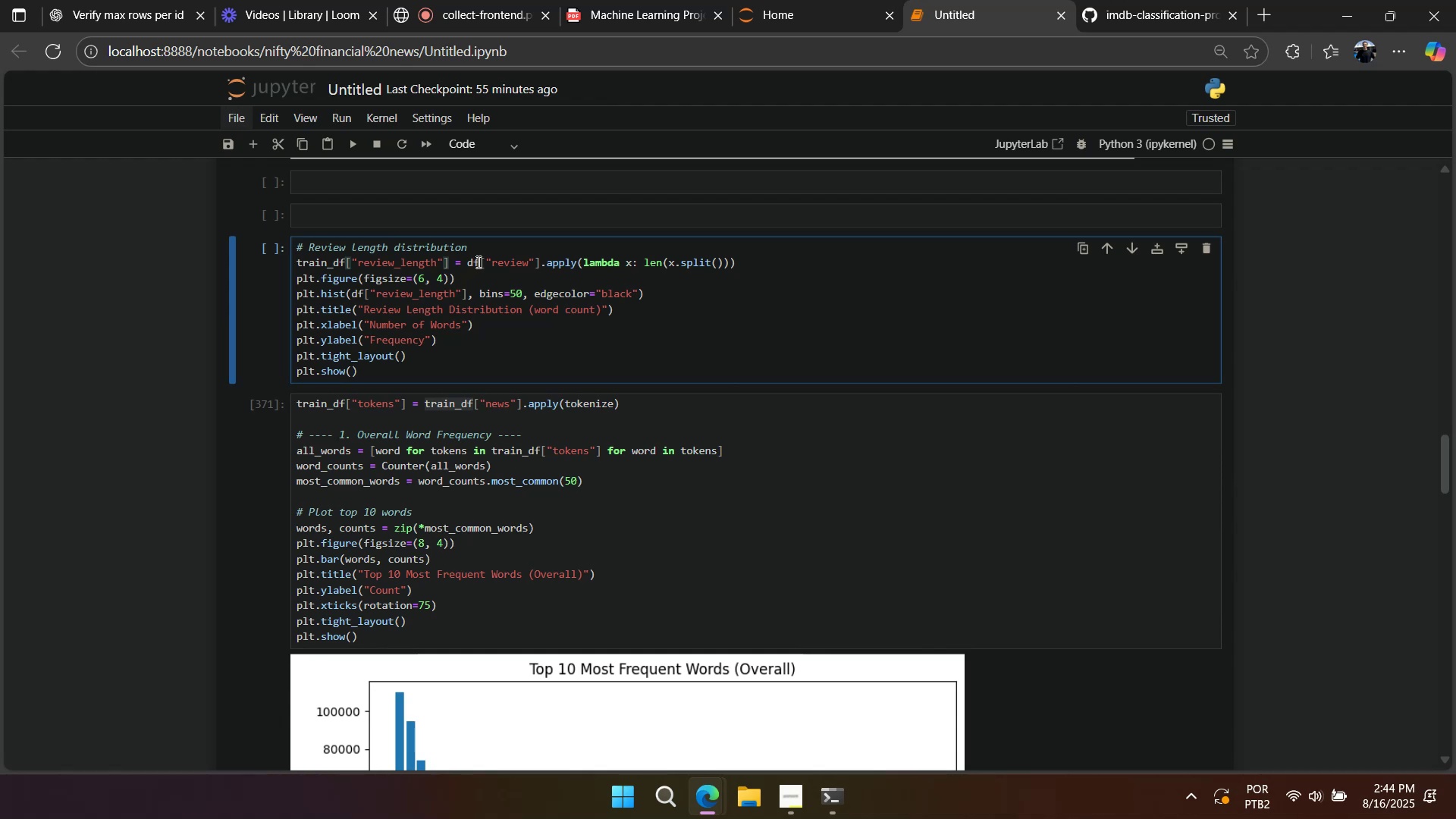 
double_click([477, 262])
 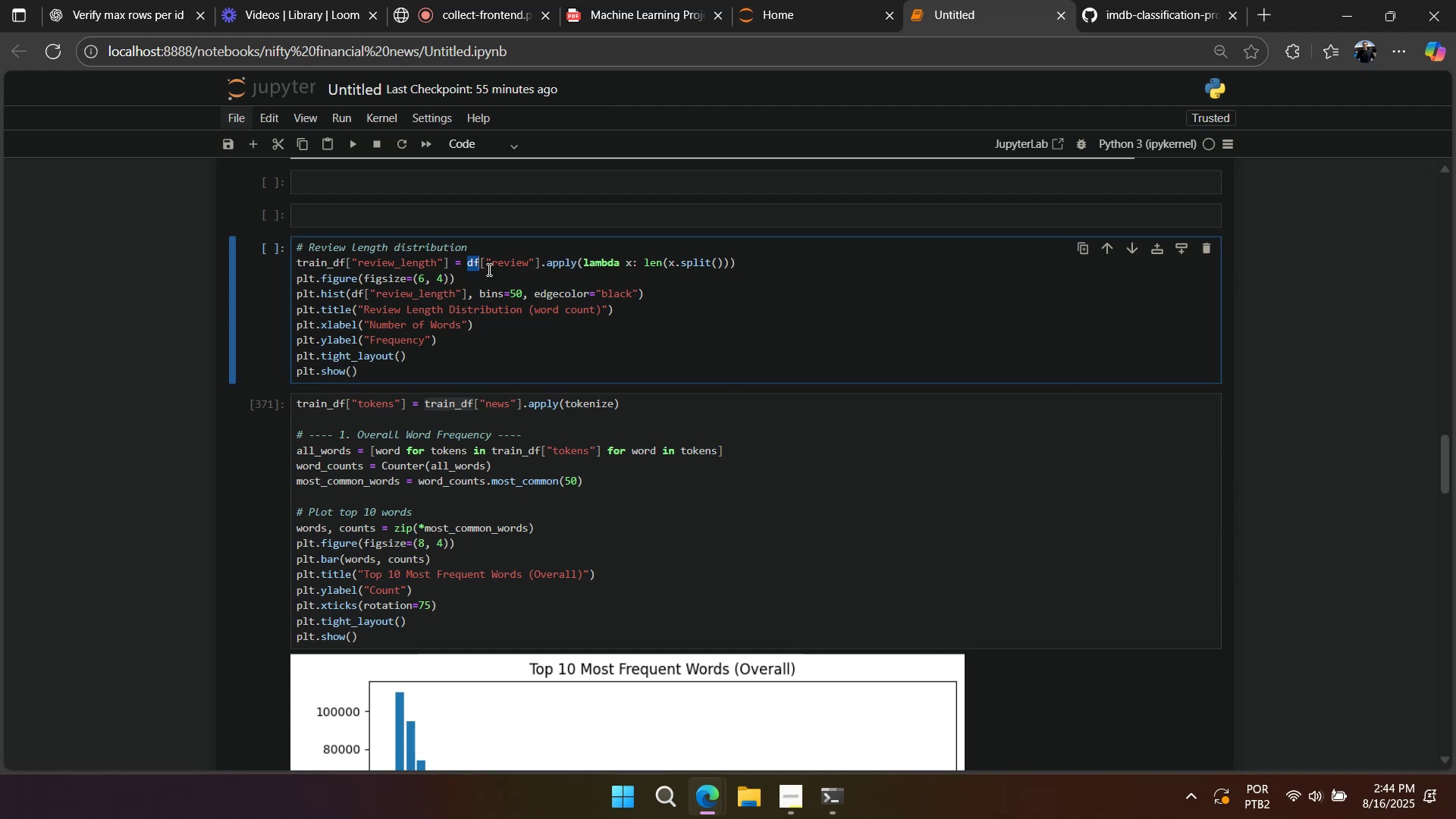 
key(Control+V)
 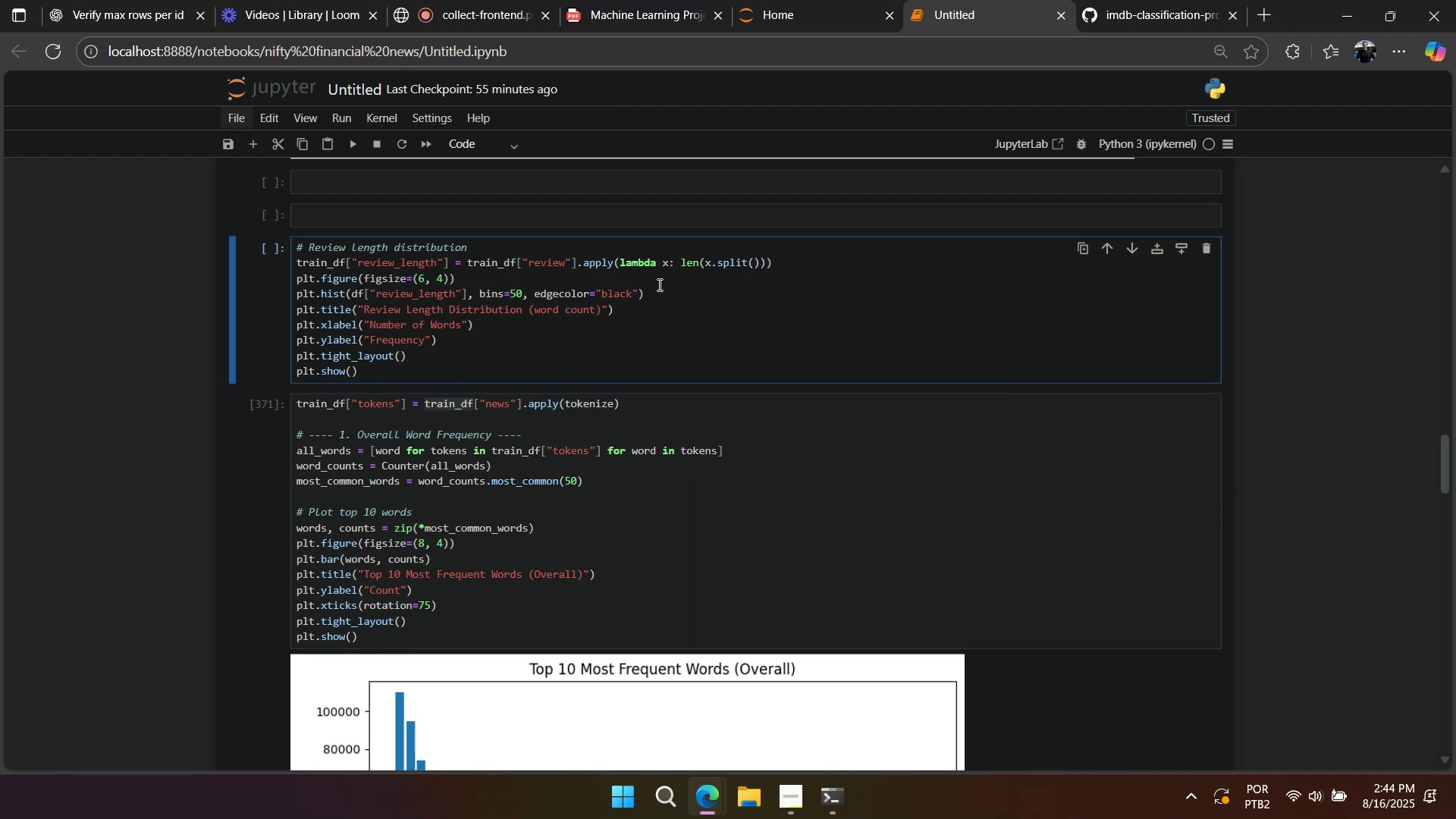 
hold_key(key=ShiftLeft, duration=1.52)
 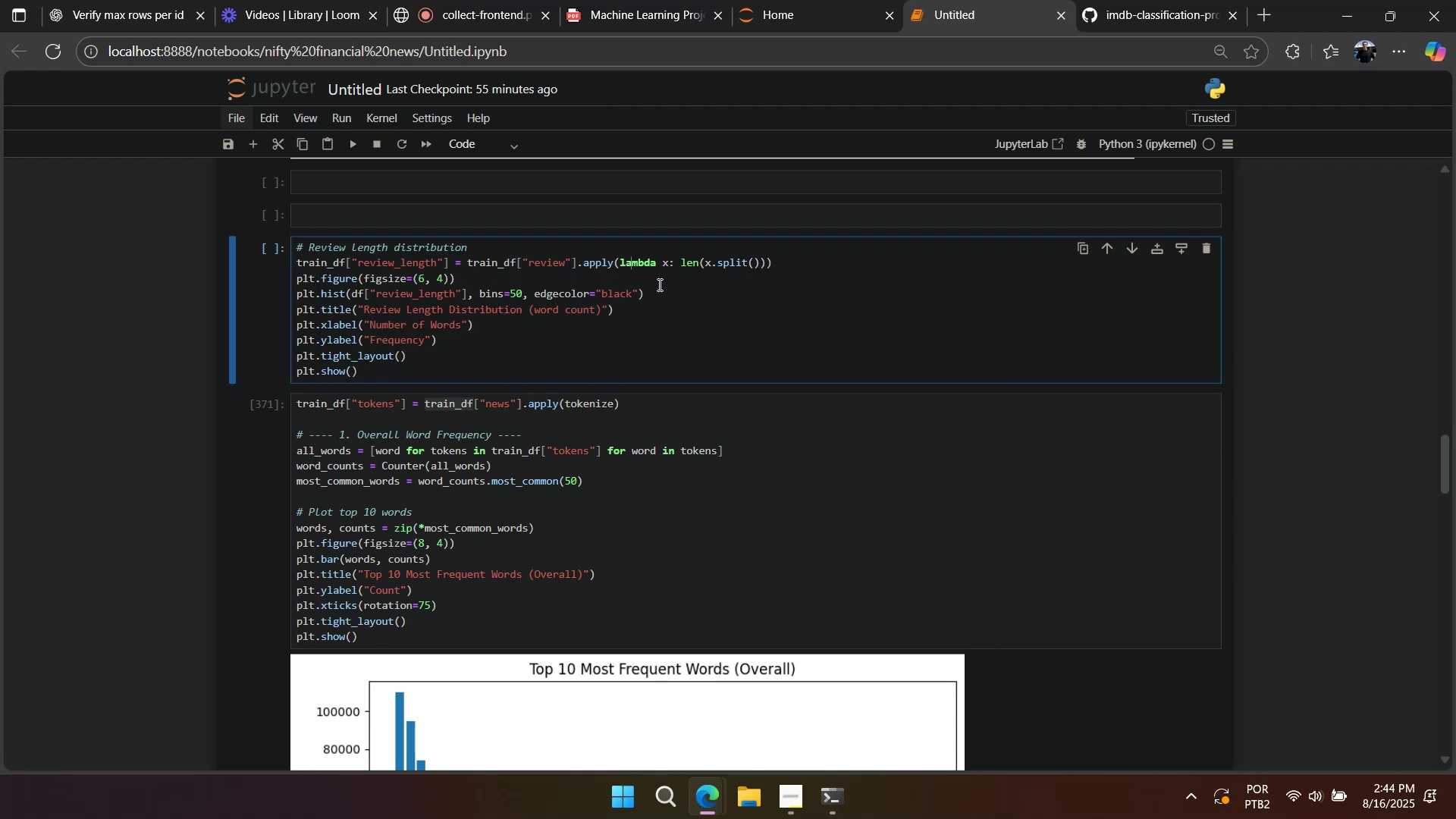 
key(Shift+ShiftLeft)
 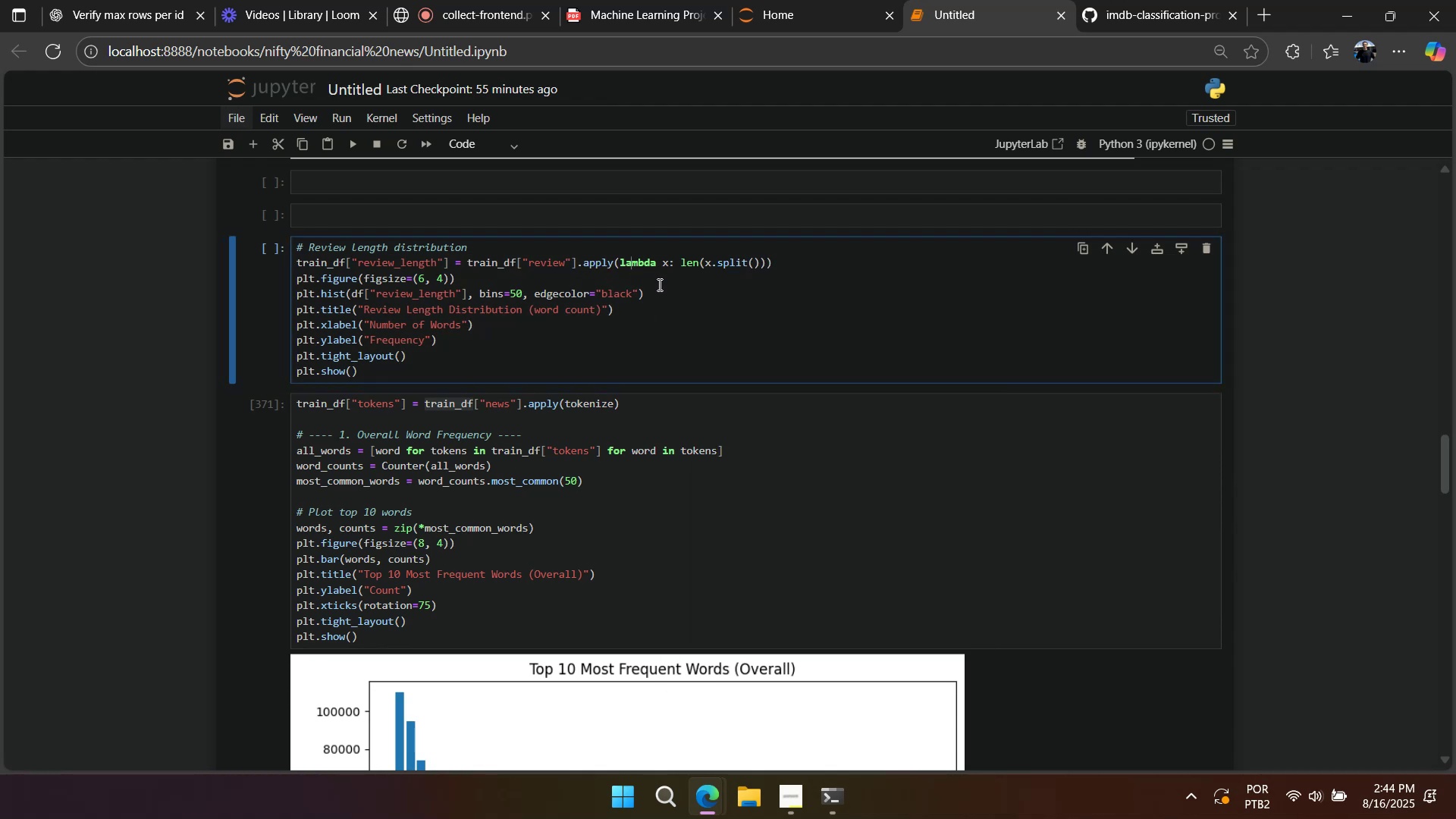 
key(Shift+ShiftLeft)
 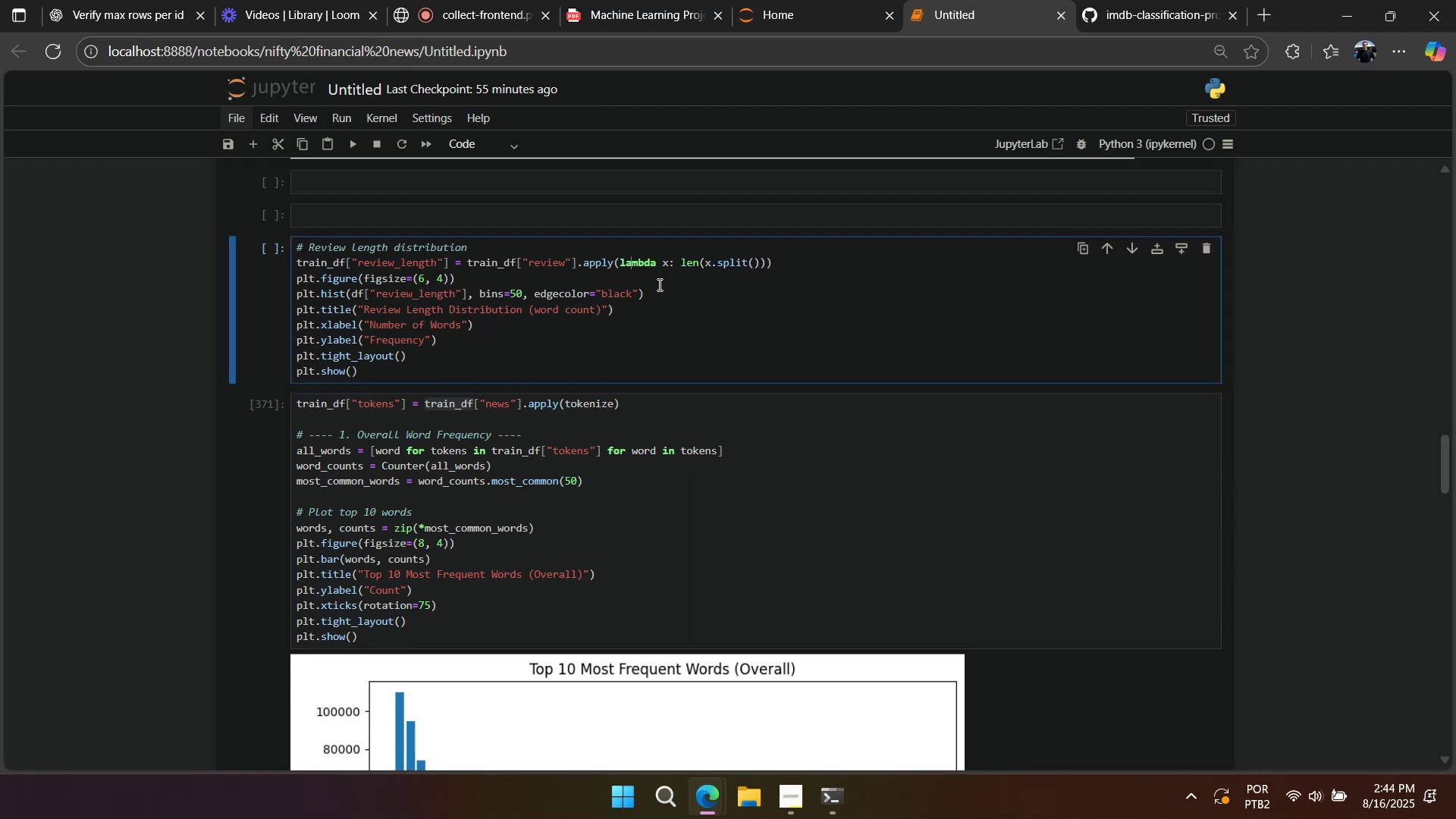 
key(Shift+ShiftLeft)
 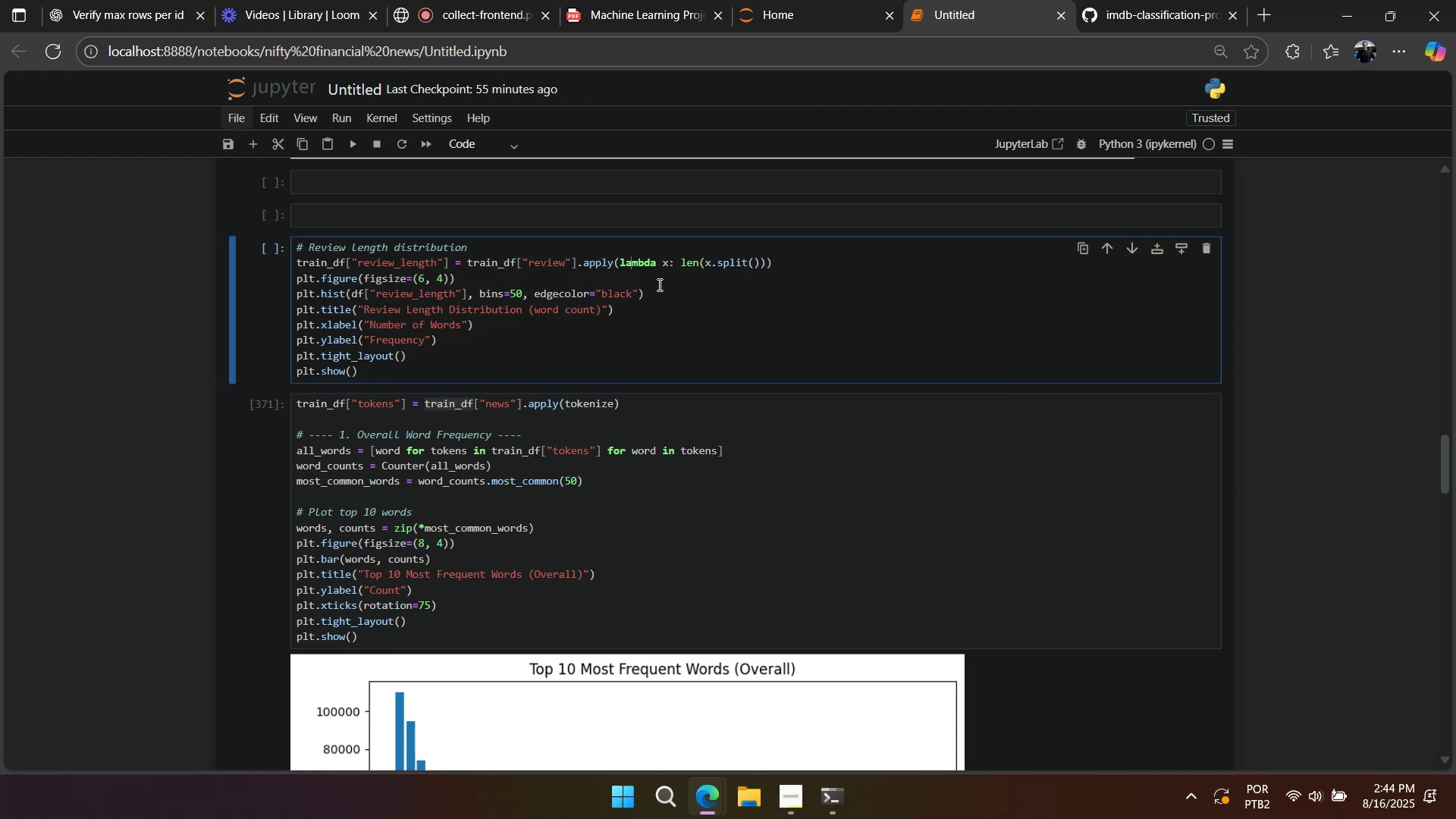 
key(Shift+ShiftLeft)
 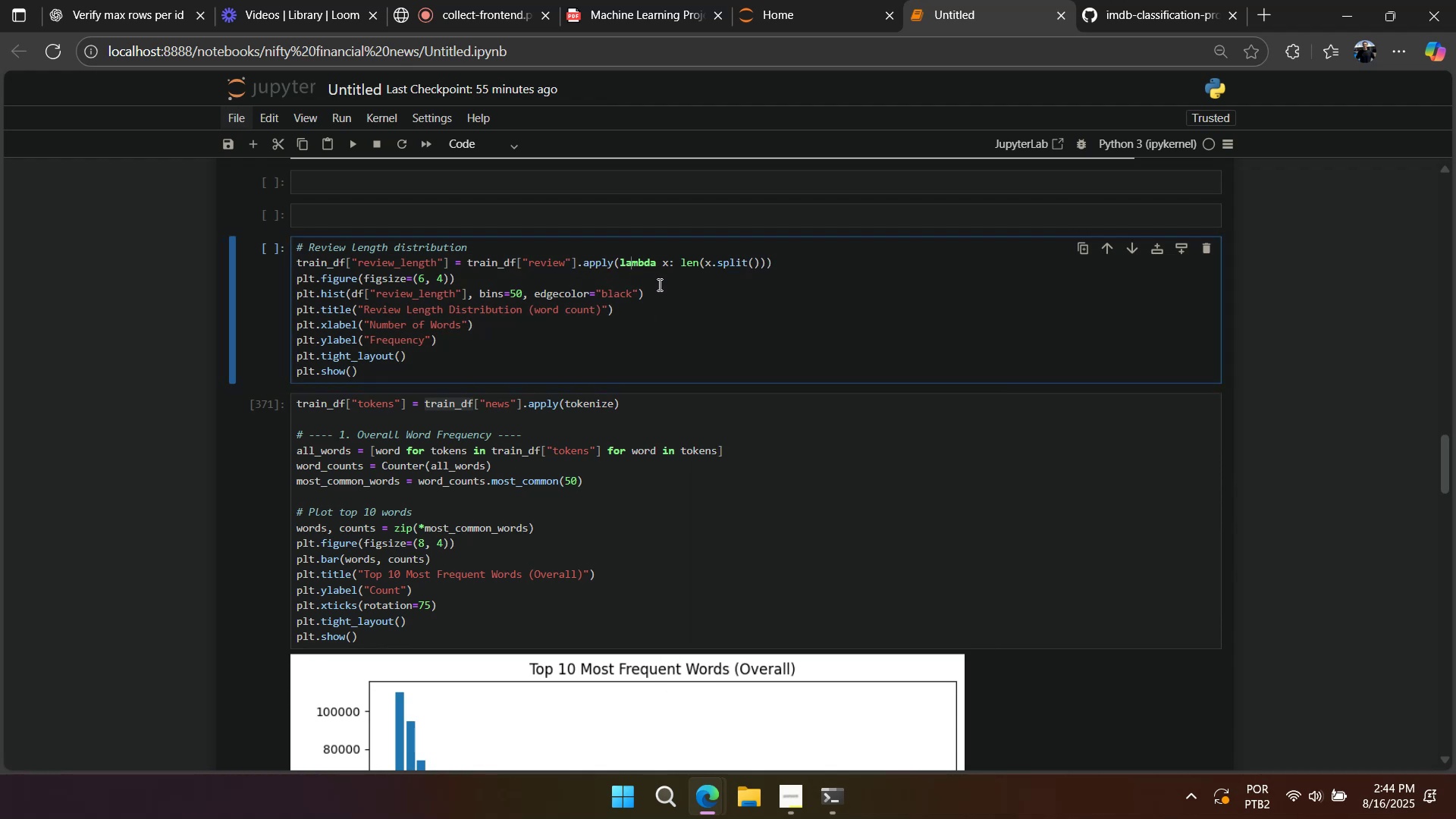 
key(Shift+ShiftLeft)
 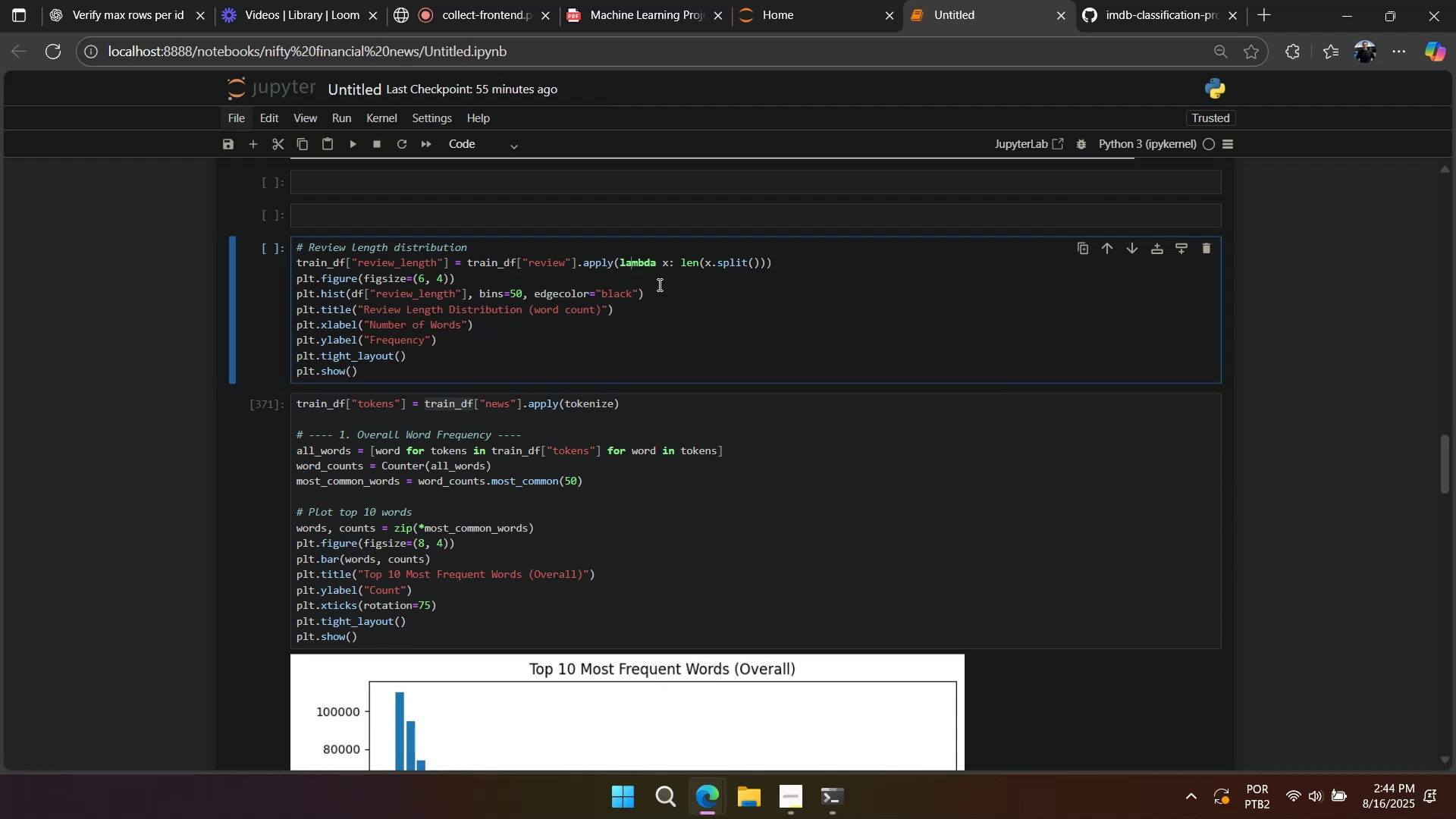 
key(Shift+ShiftLeft)
 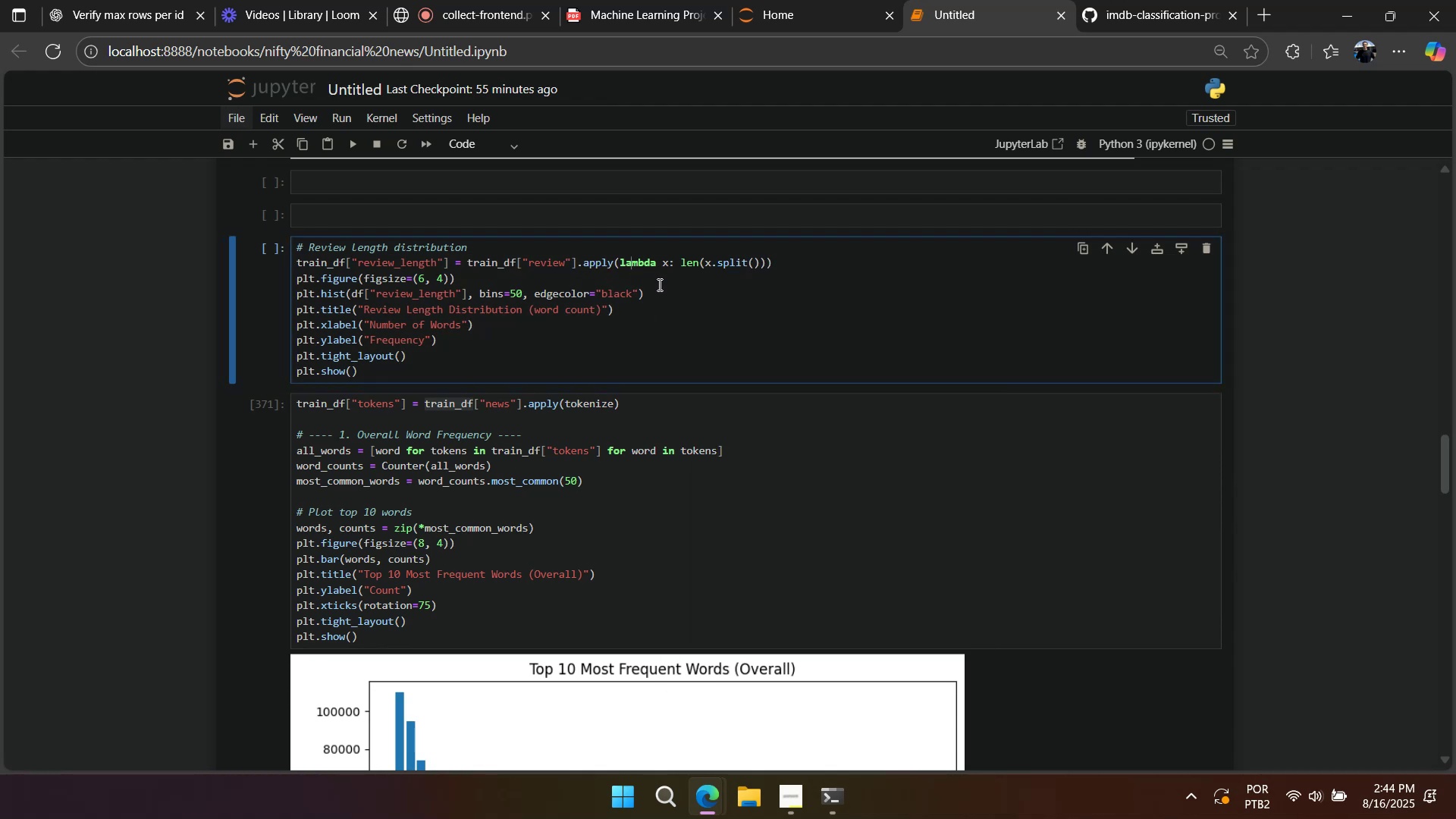 
key(Shift+ShiftLeft)
 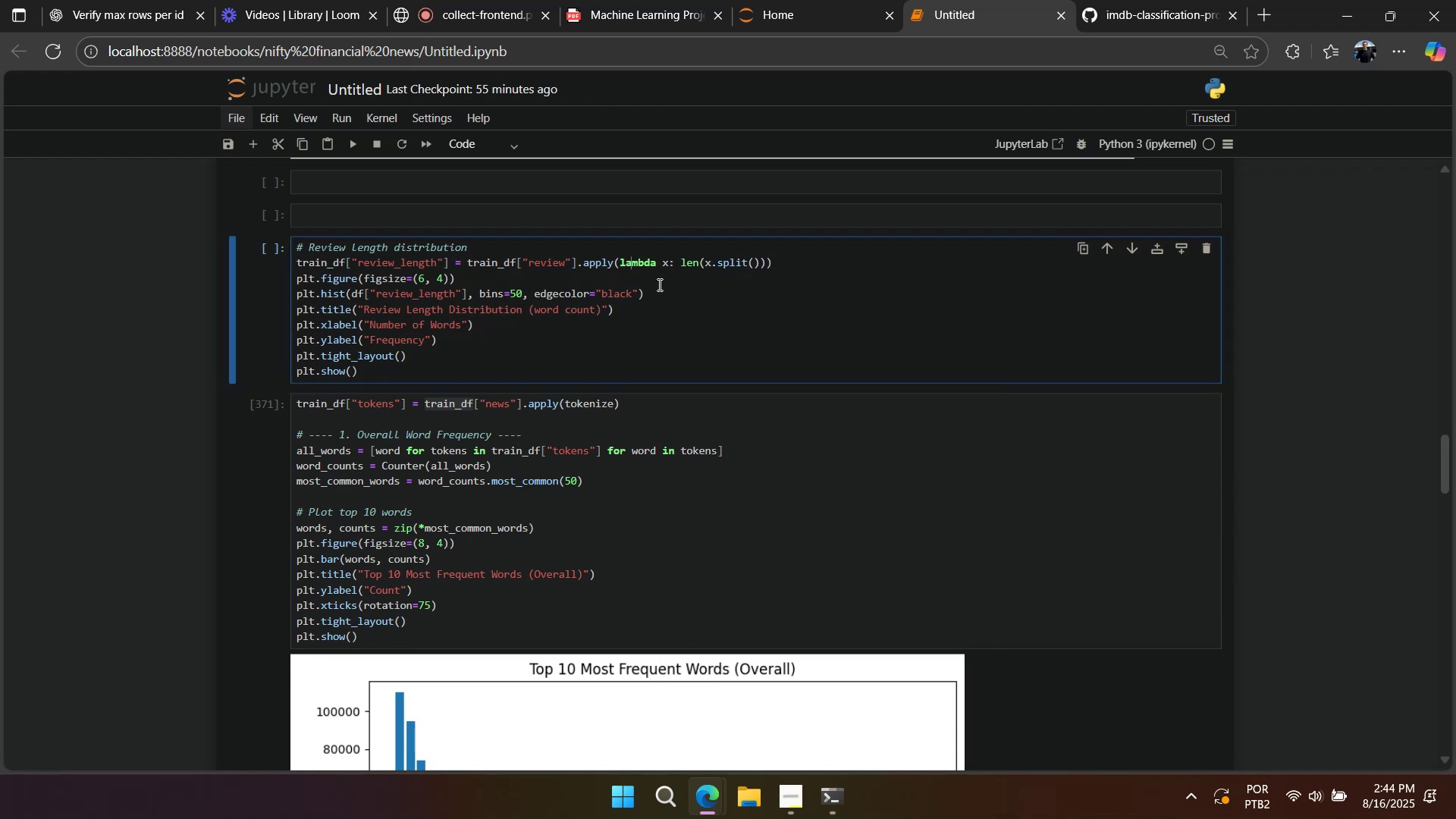 
key(Shift+ShiftLeft)
 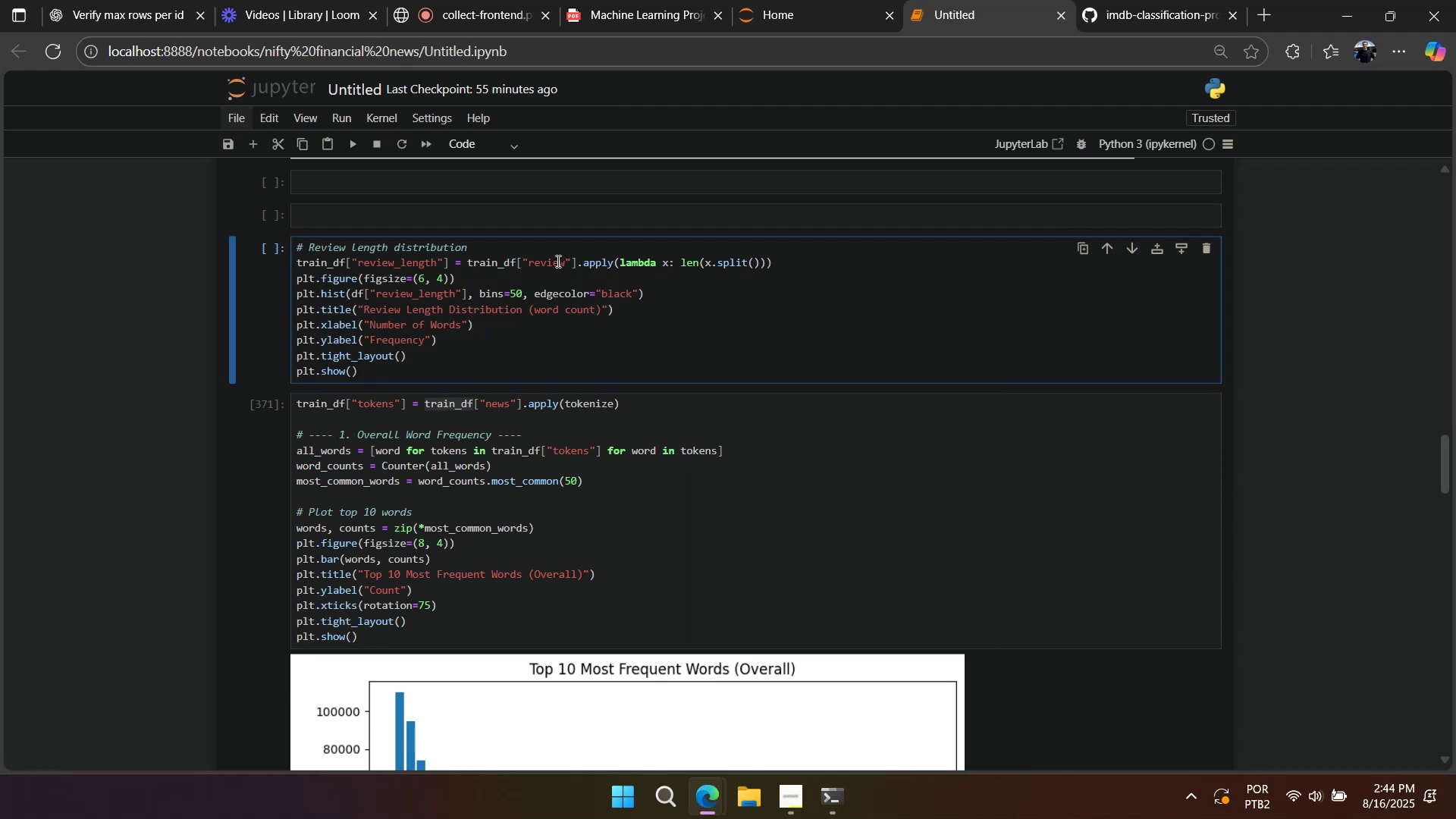 
double_click([557, 261])
 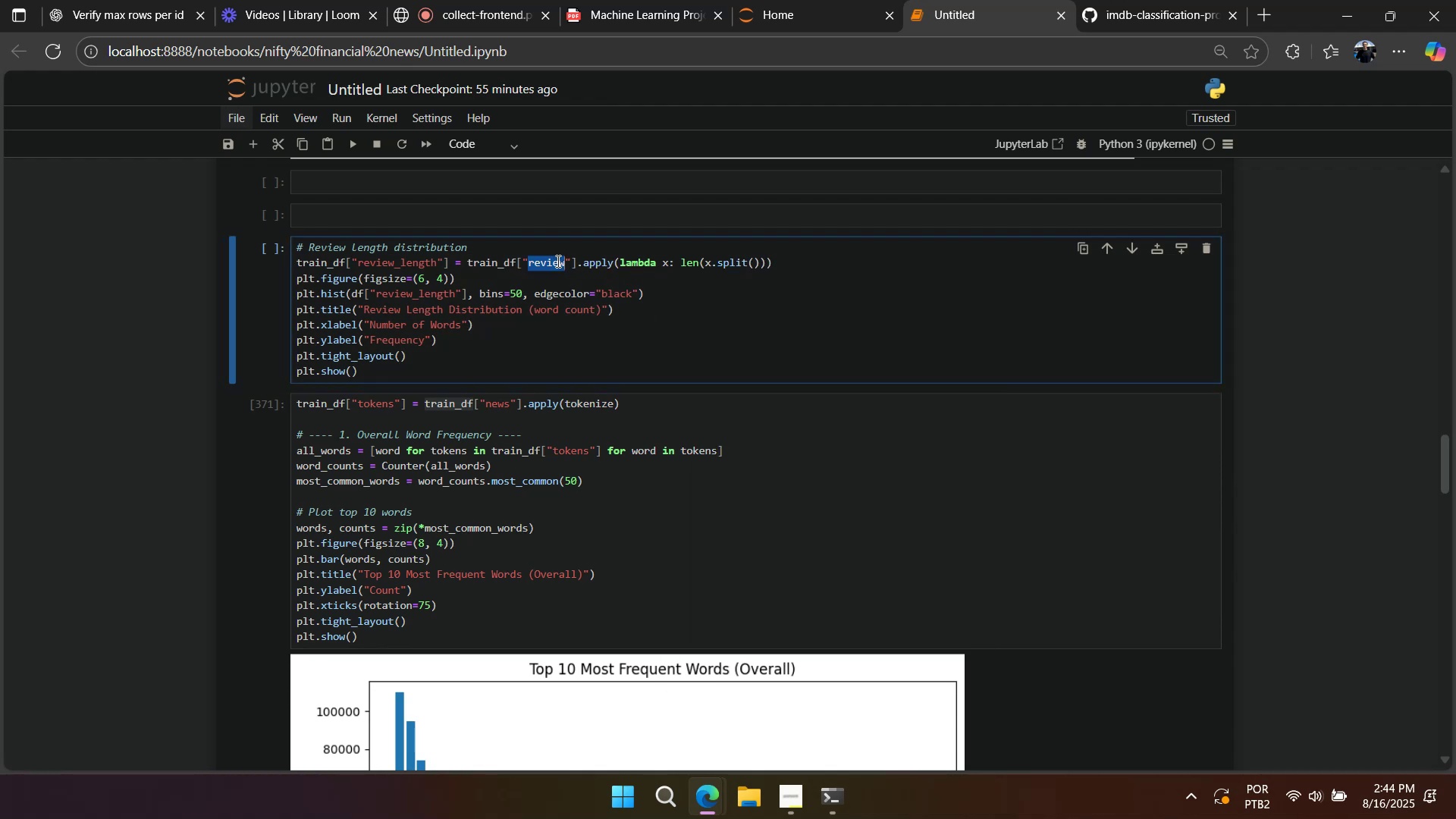 
type(news)
 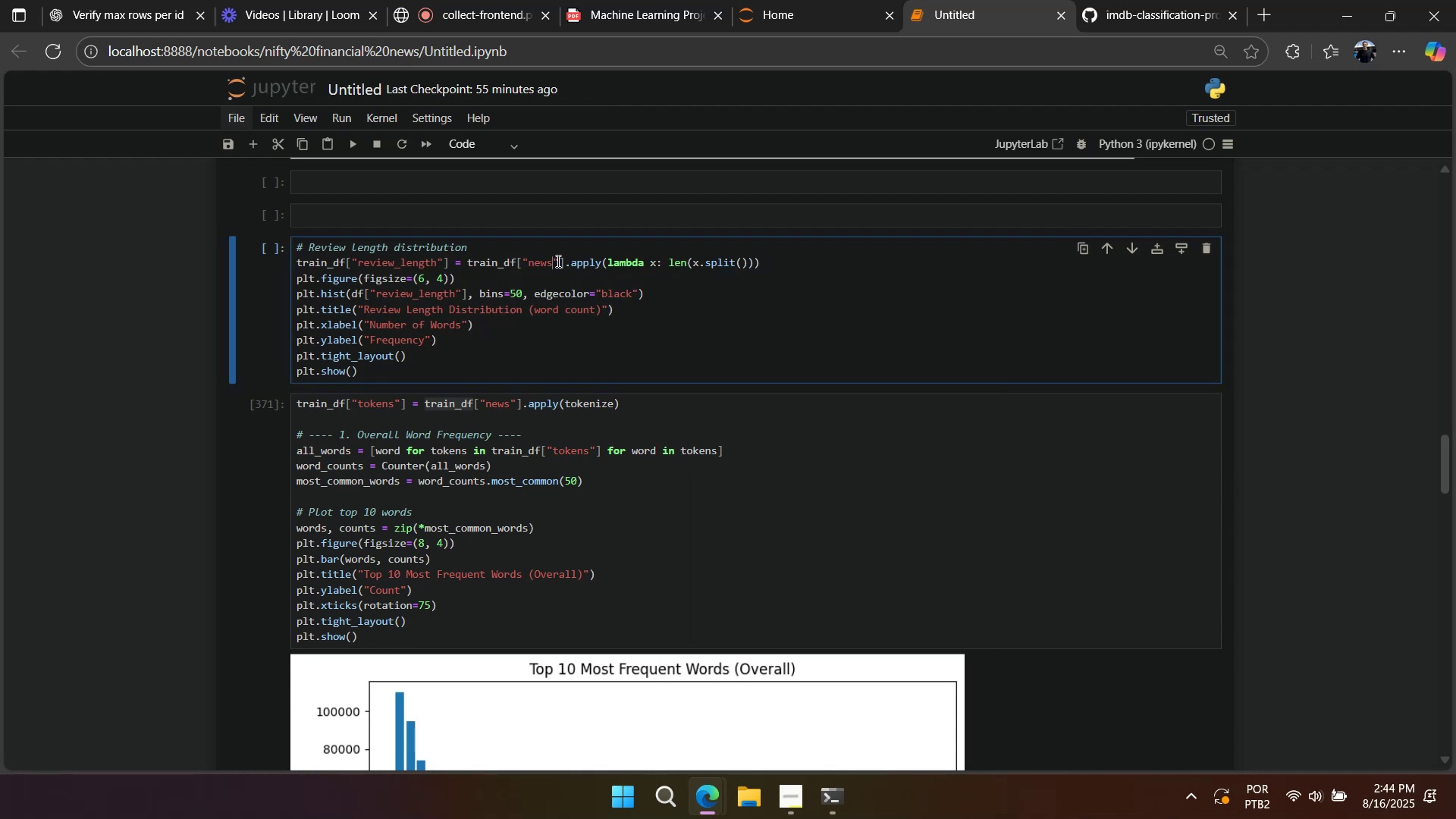 
key(Shift+Enter)
 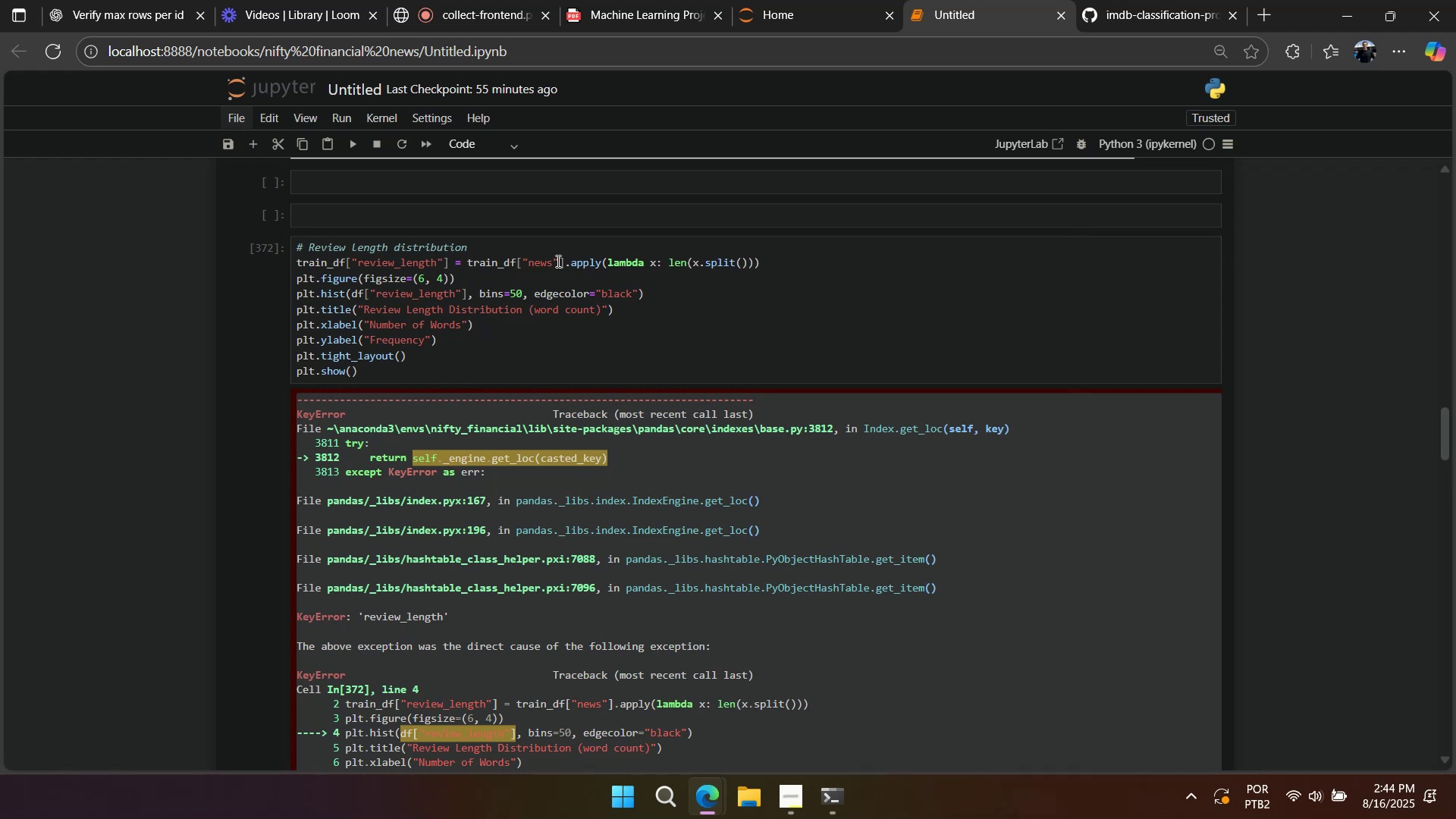 
scroll: coordinate [556, 261], scroll_direction: down, amount: 3.0
 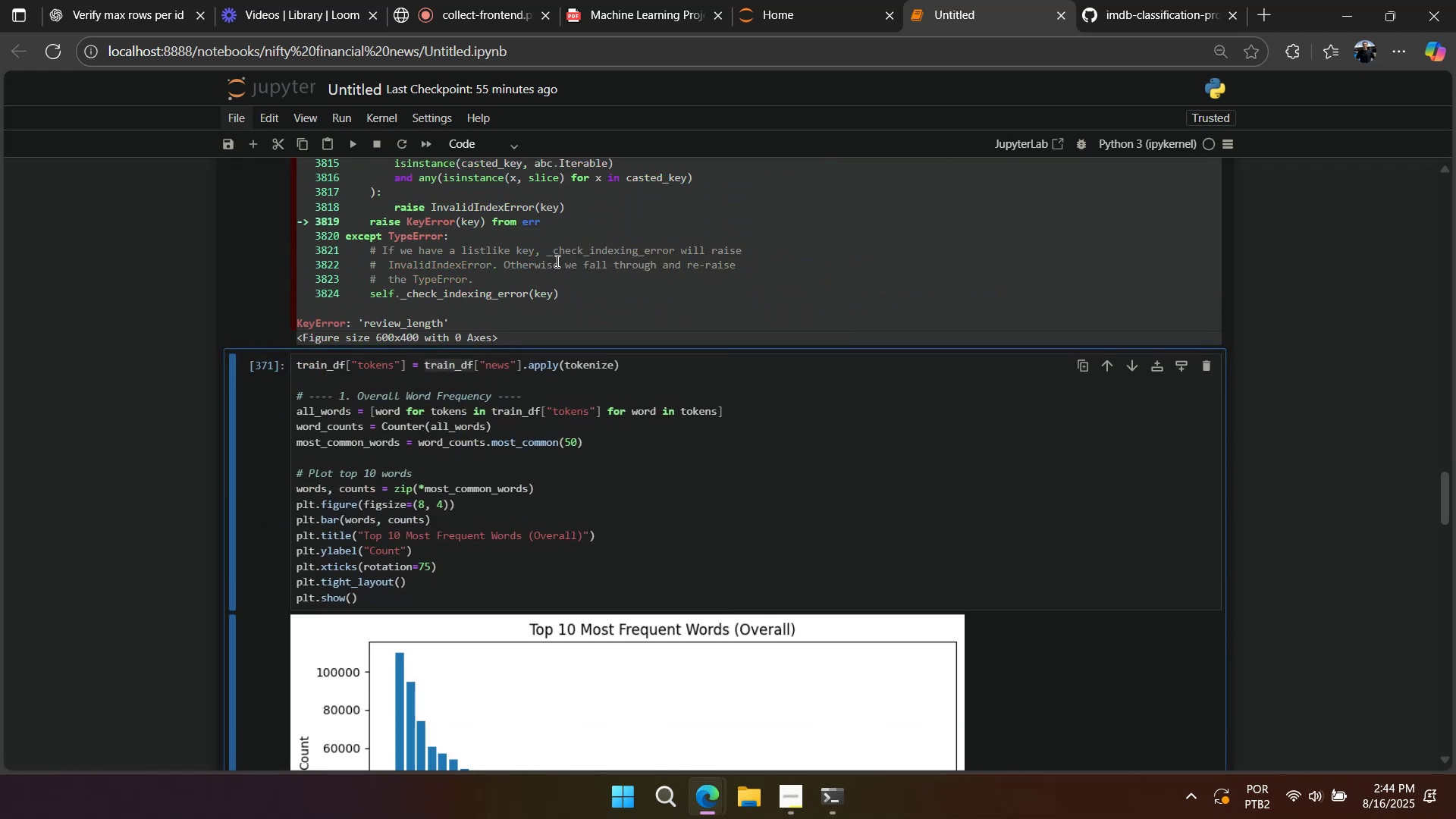 
scroll: coordinate [556, 261], scroll_direction: up, amount: 8.0
 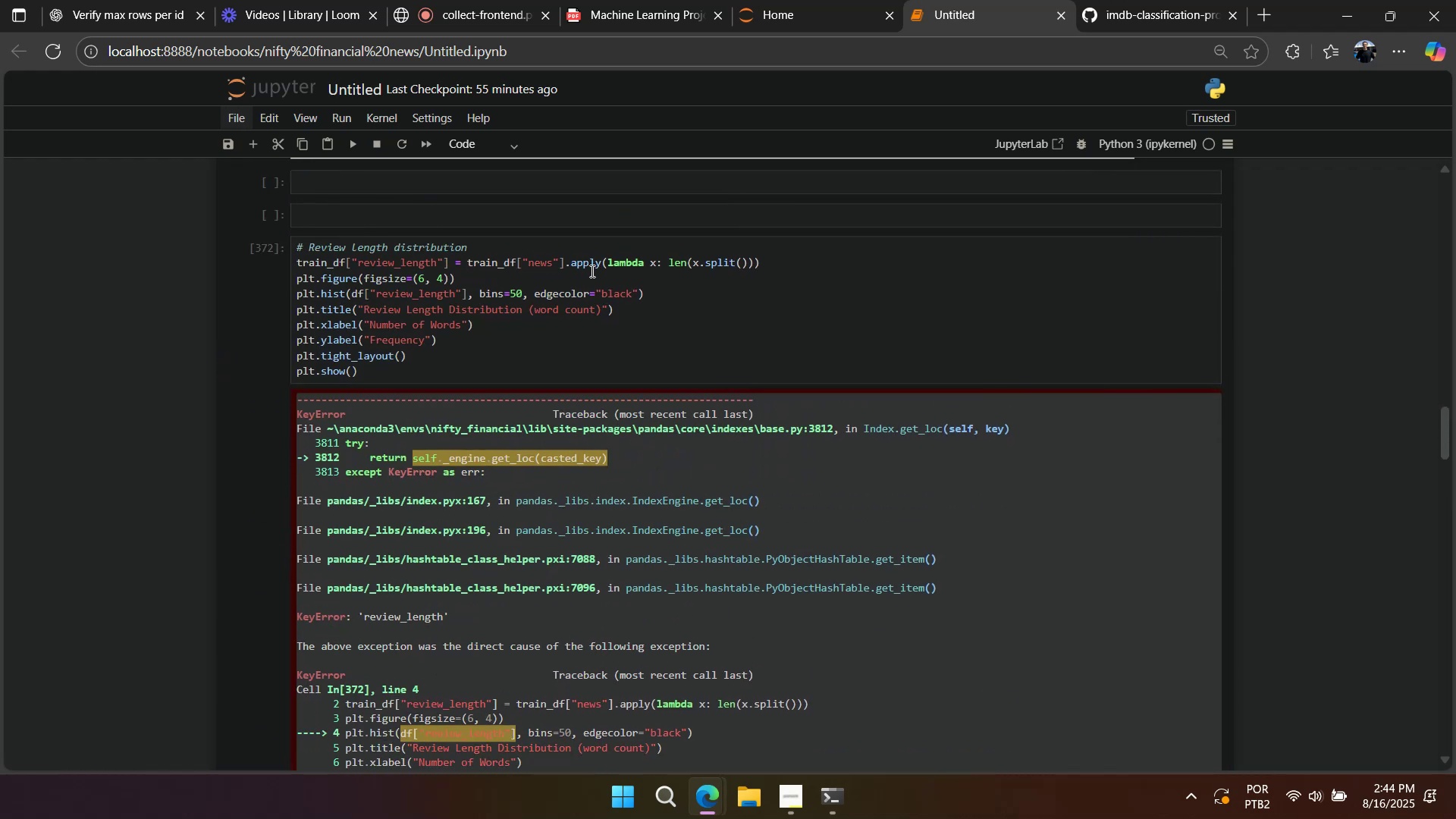 
wait(6.72)
 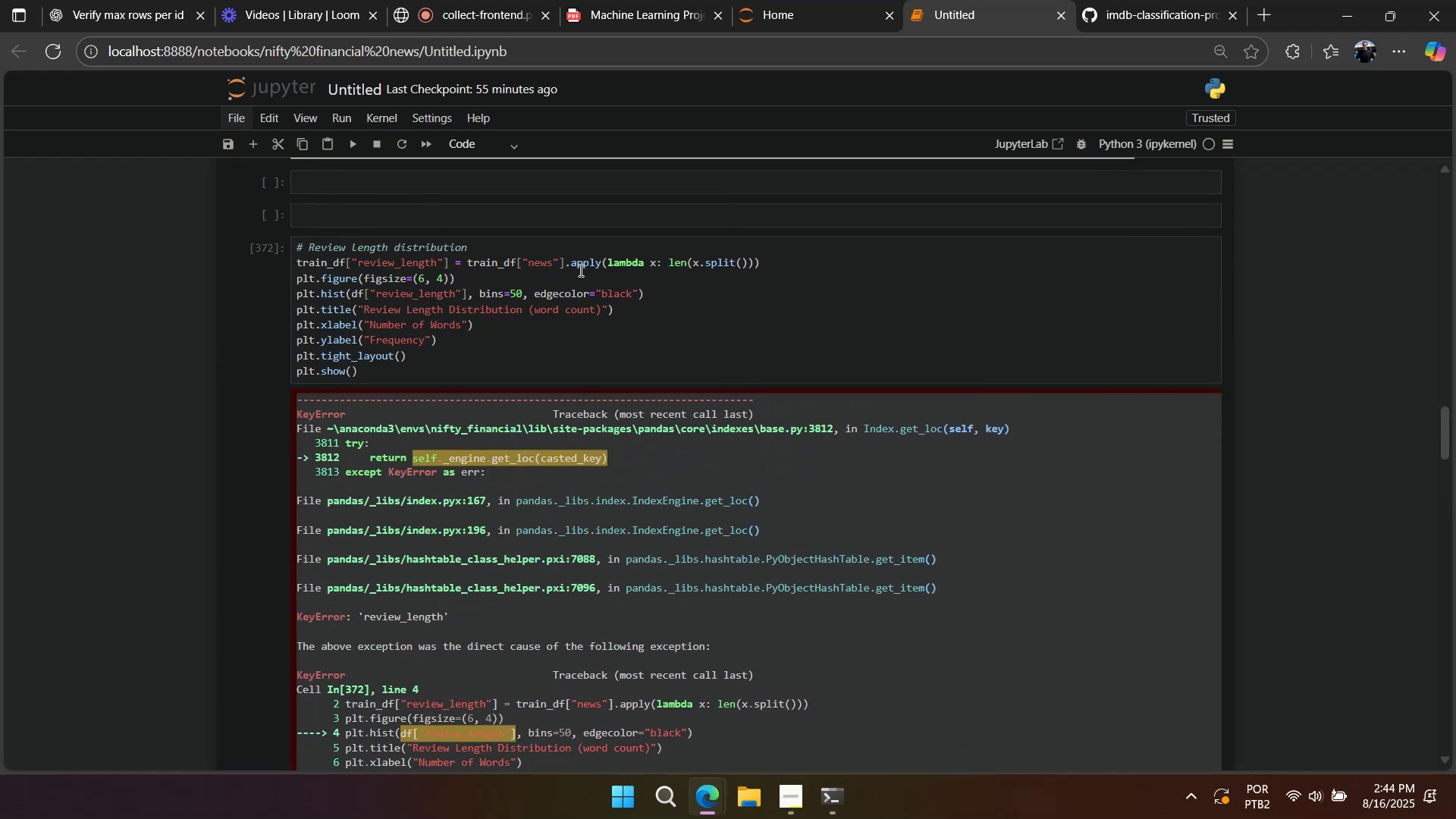 
scroll: coordinate [588, 273], scroll_direction: down, amount: 6.0
 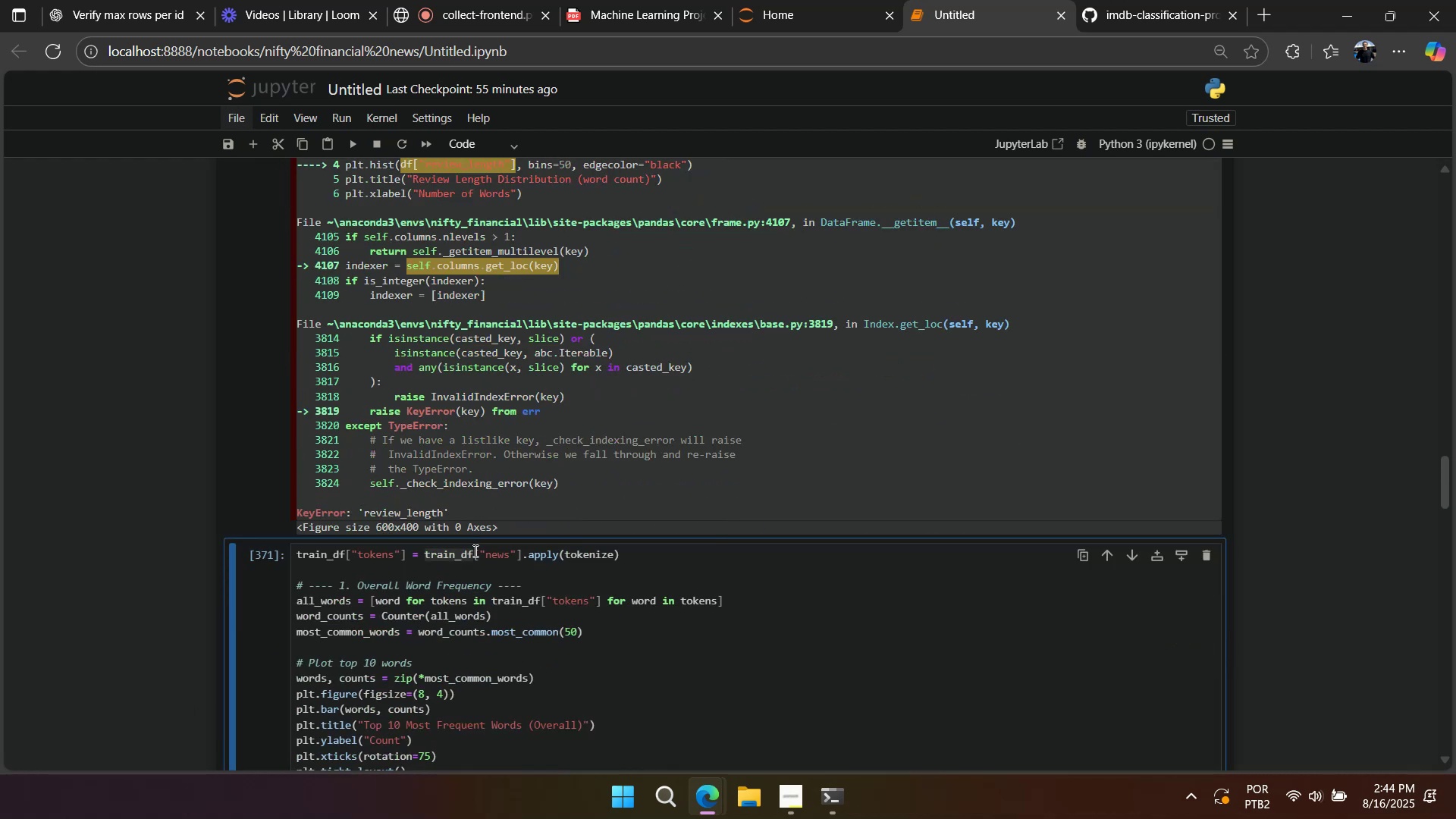 
left_click([491, 552])
 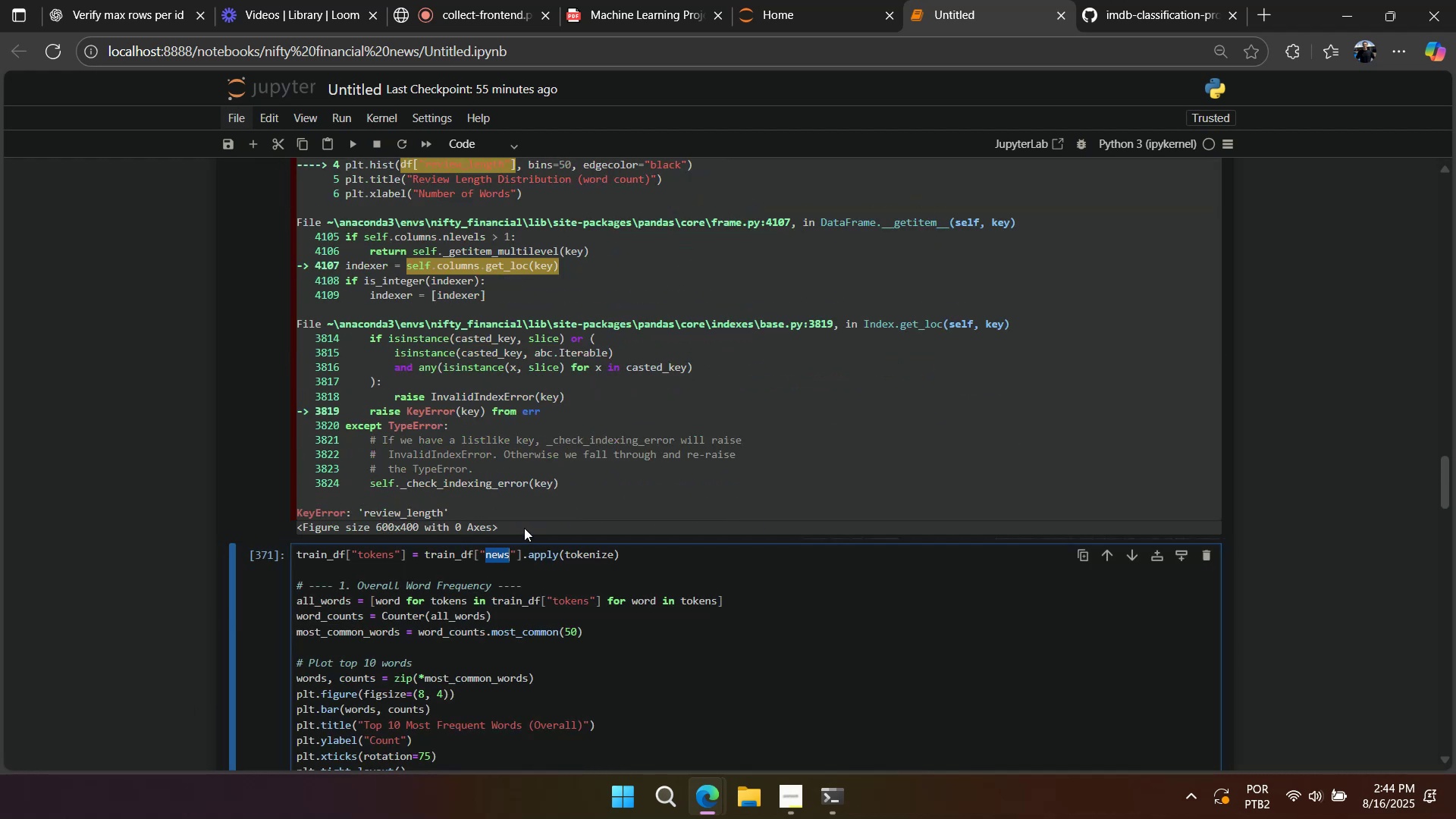 
scroll: coordinate [570, 571], scroll_direction: up, amount: 5.0
 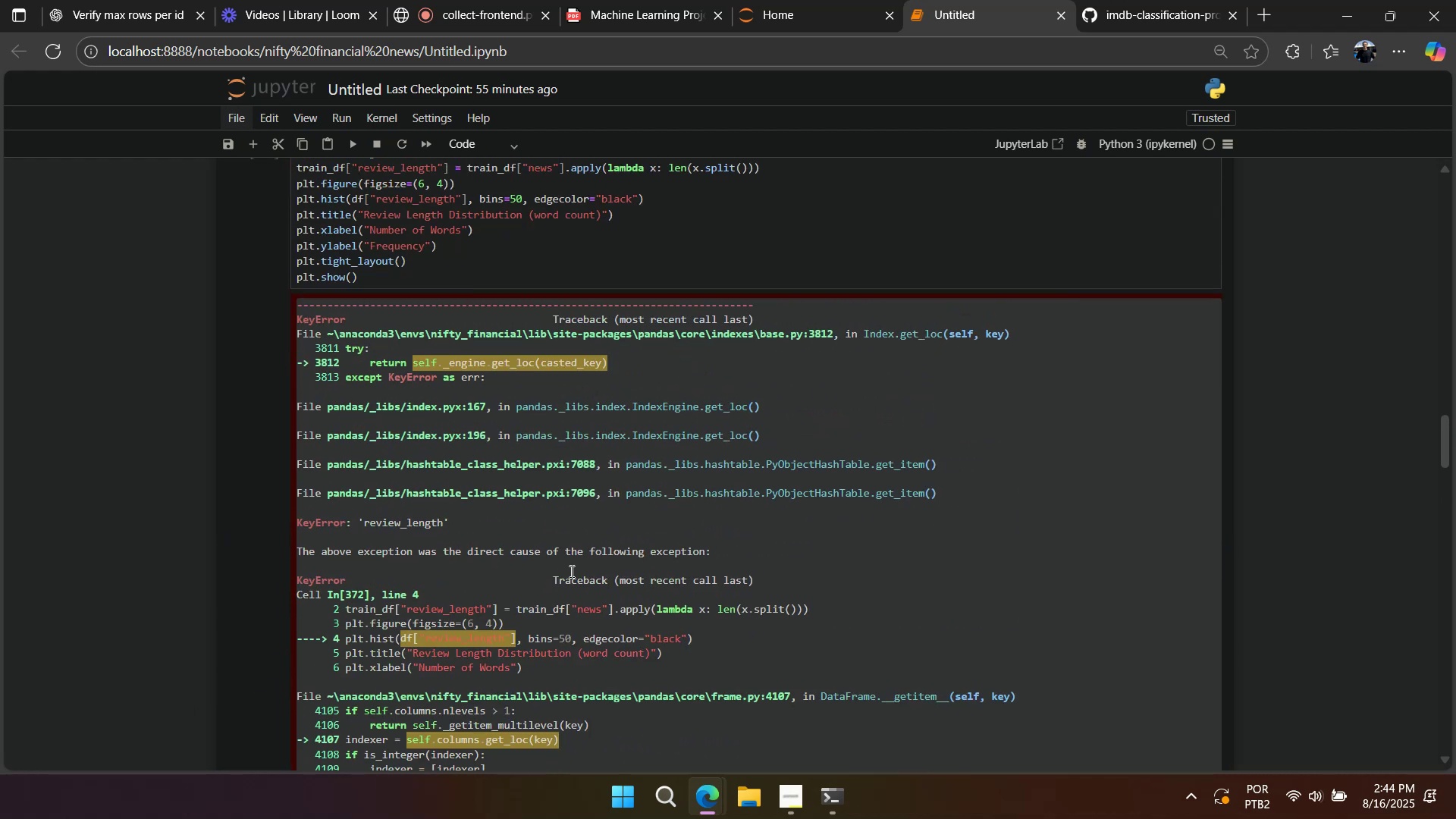 
key(Control+C)
 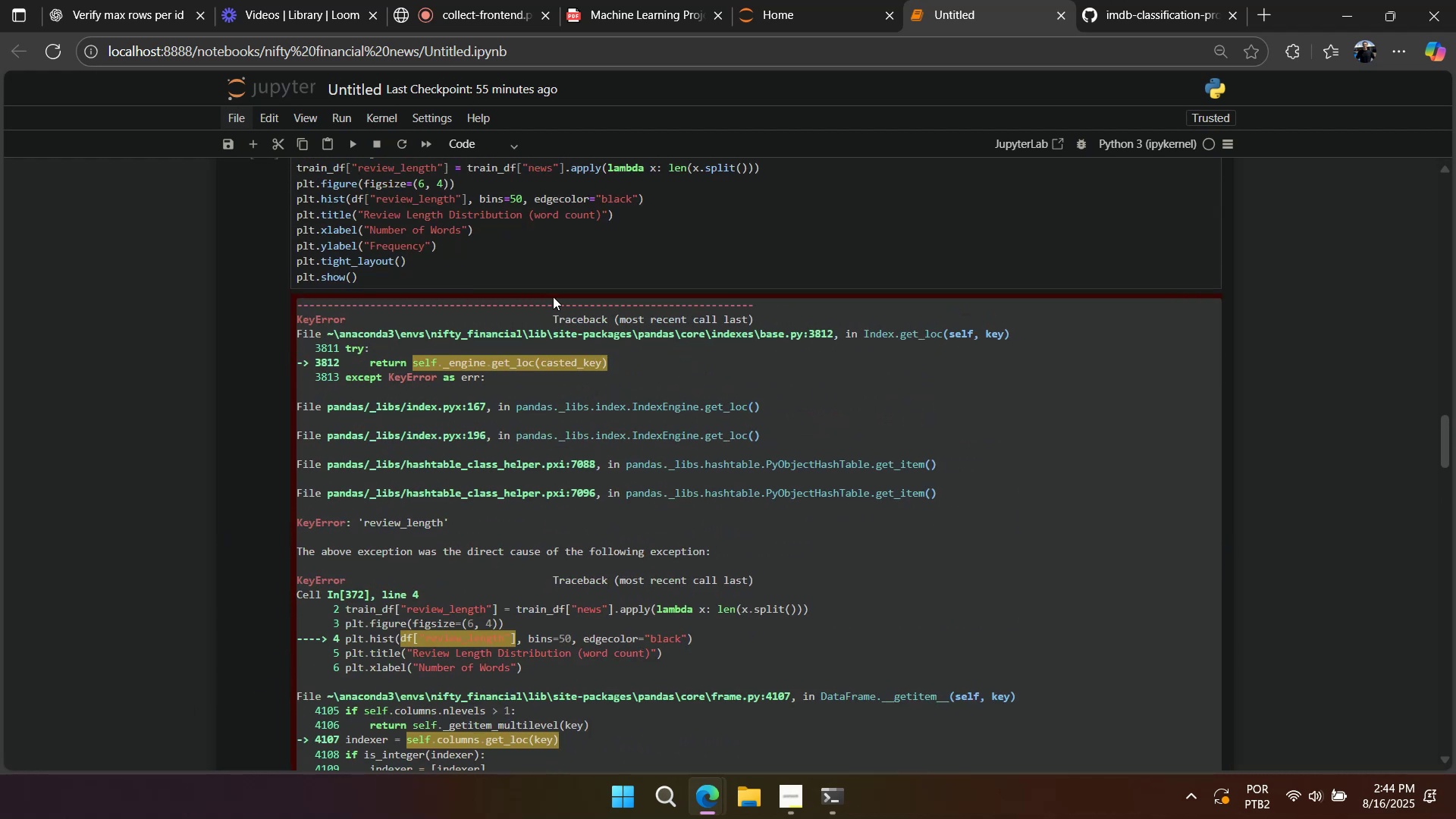 
scroll: coordinate [542, 292], scroll_direction: up, amount: 1.0
 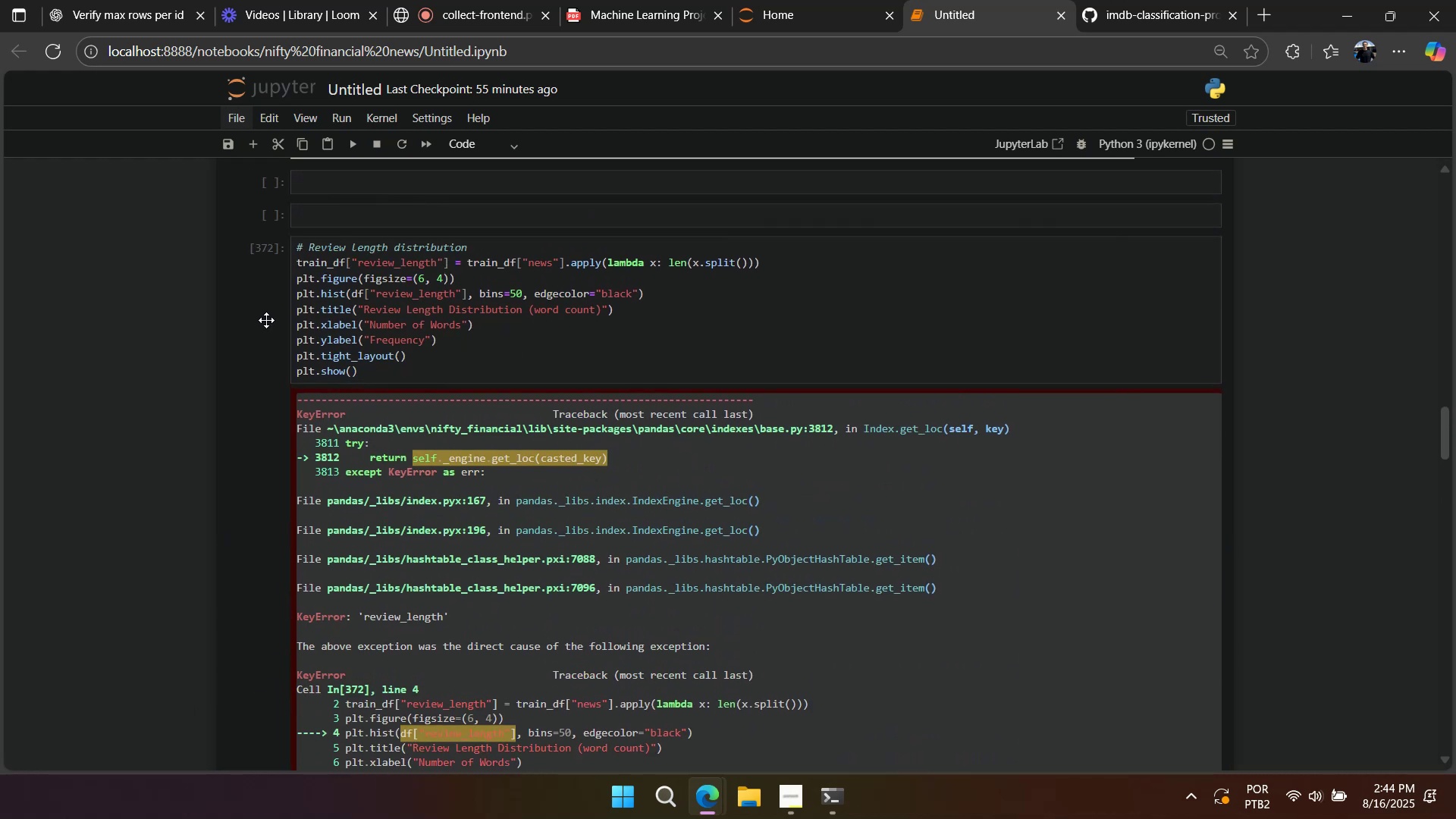 
left_click([265, 318])
 